 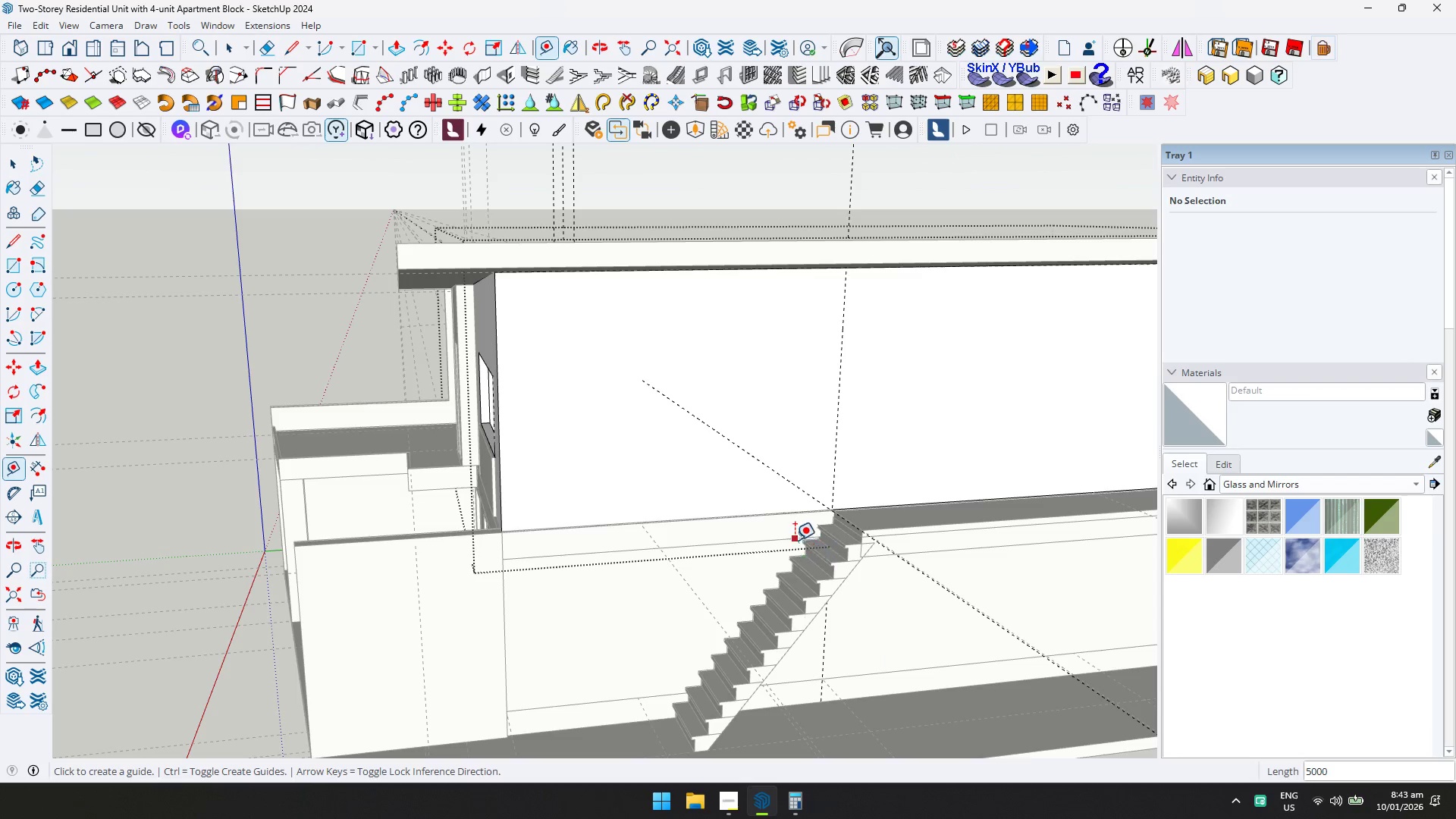 
left_click([498, 327])
 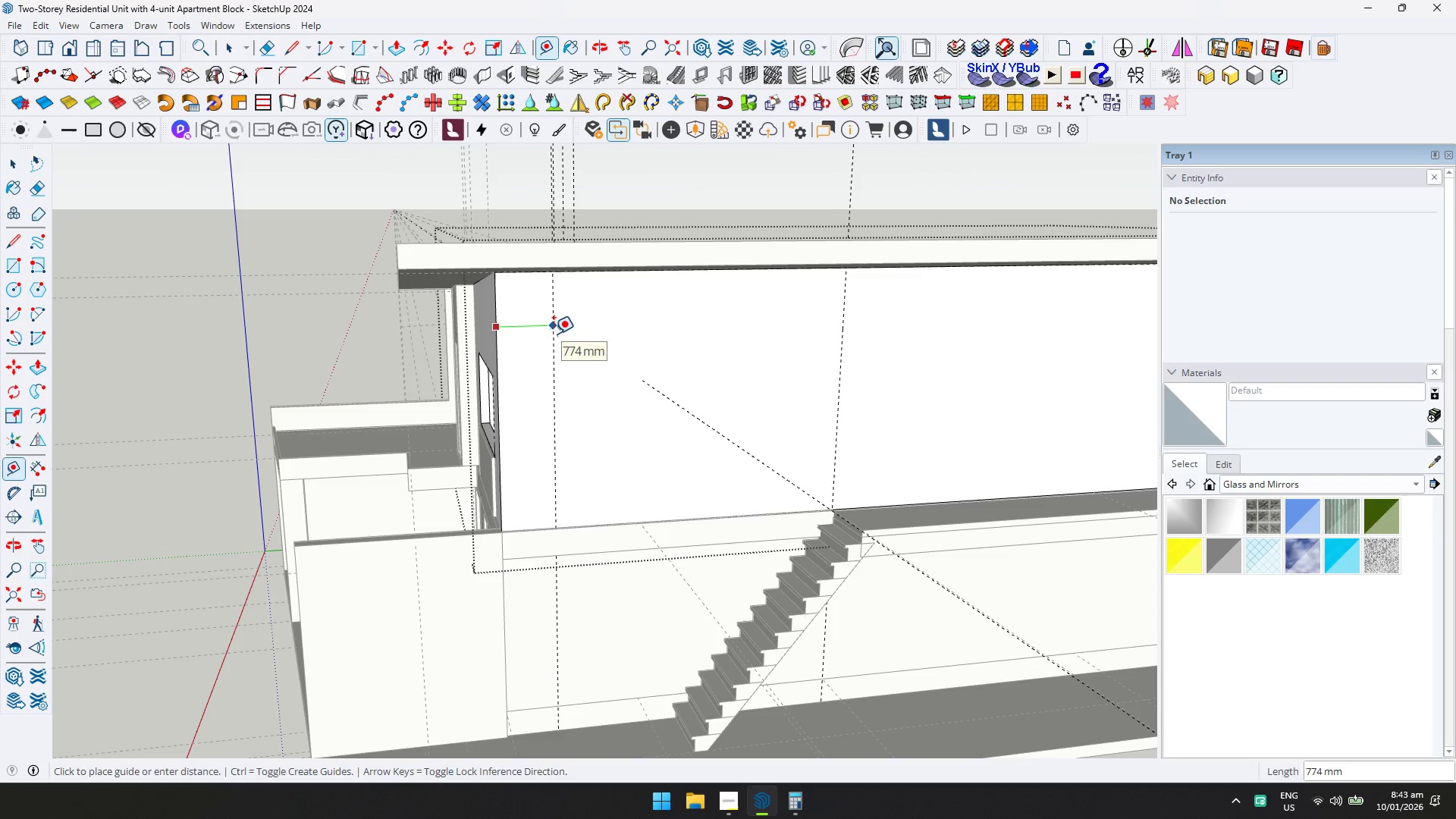 
type(2500)
 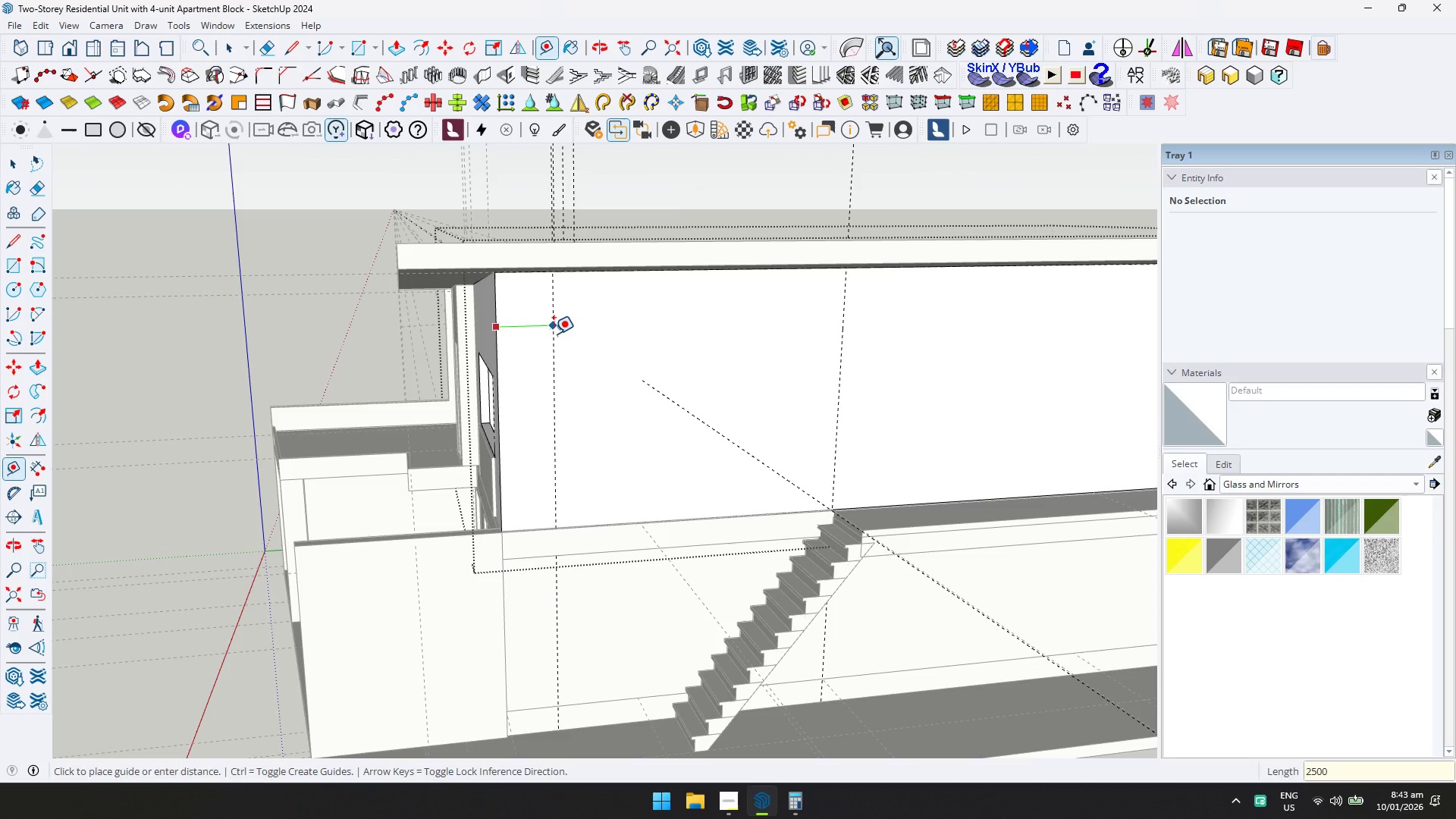 
key(Enter)
 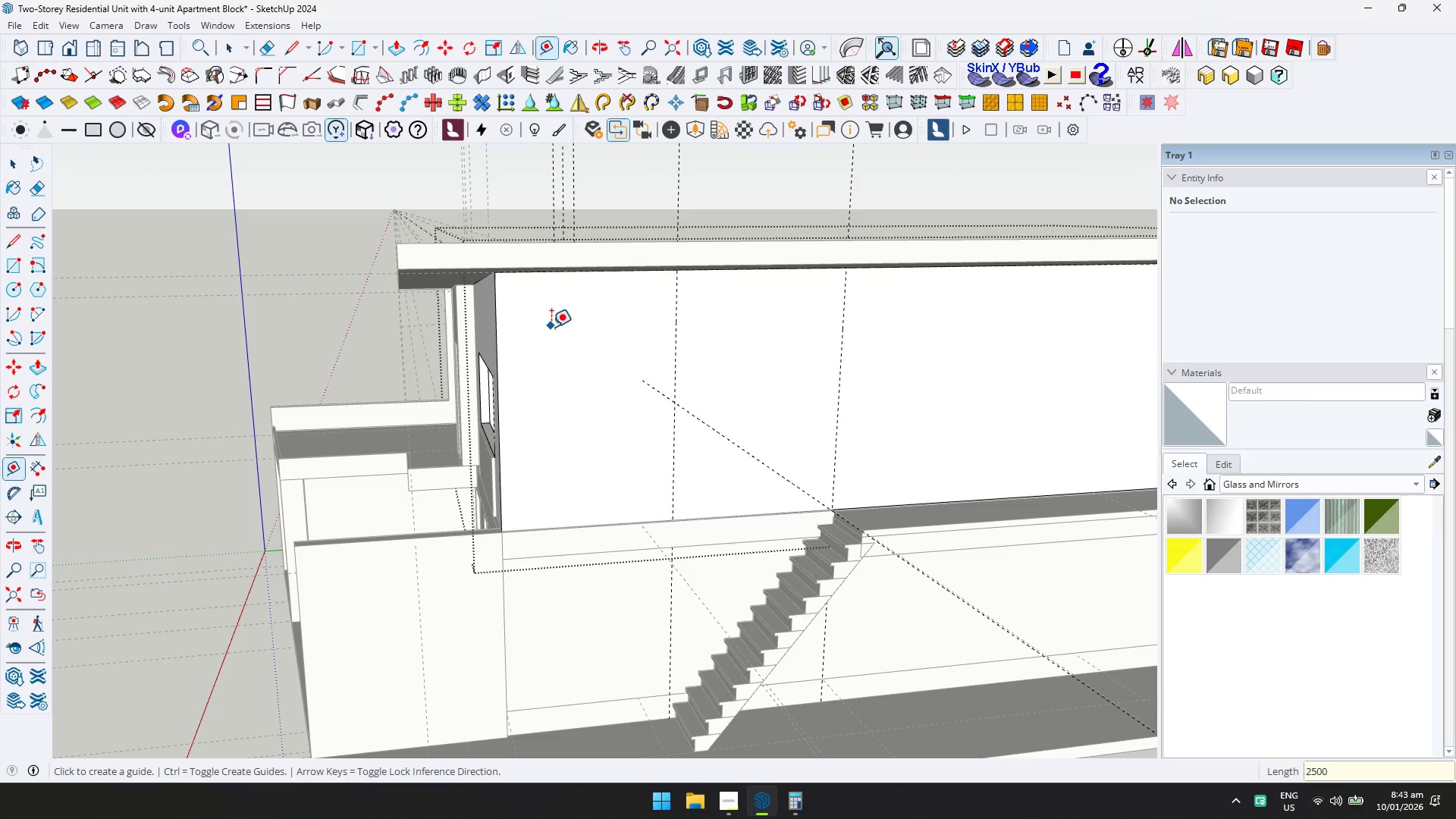 
key(D)
 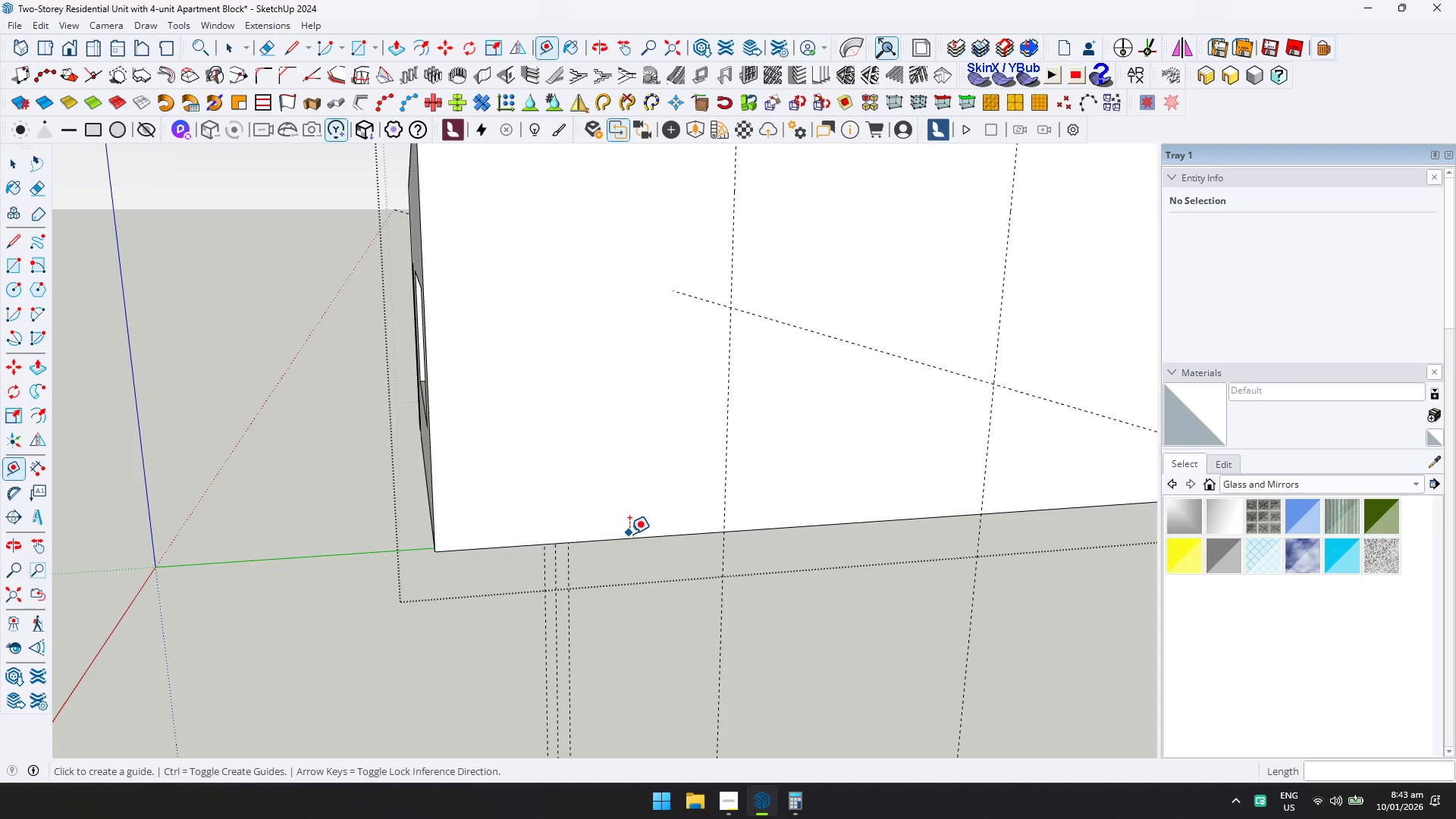 
scroll: coordinate [595, 504], scroll_direction: up, amount: 5.0
 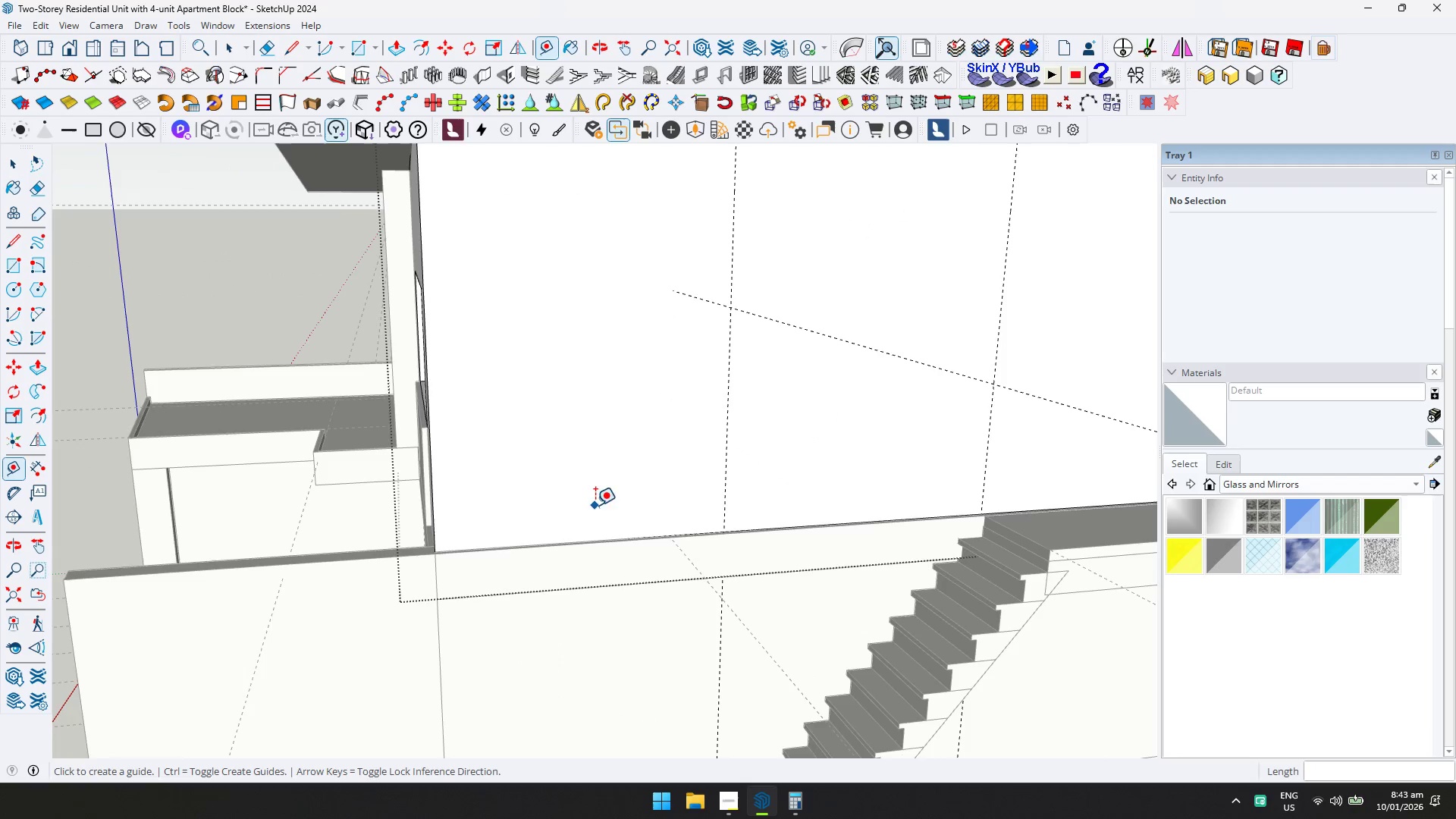 
left_click([630, 536])
 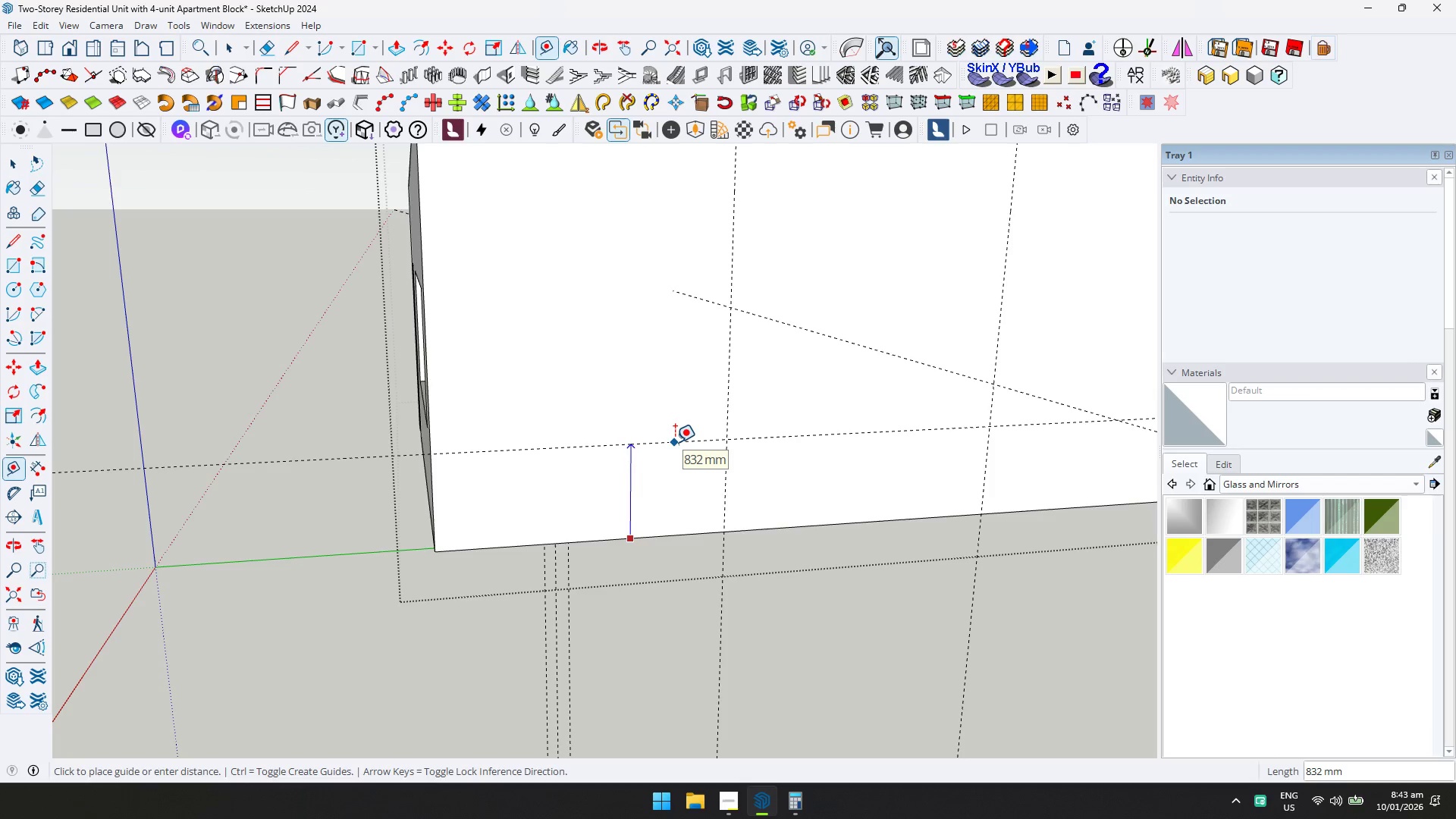 
type(900)
 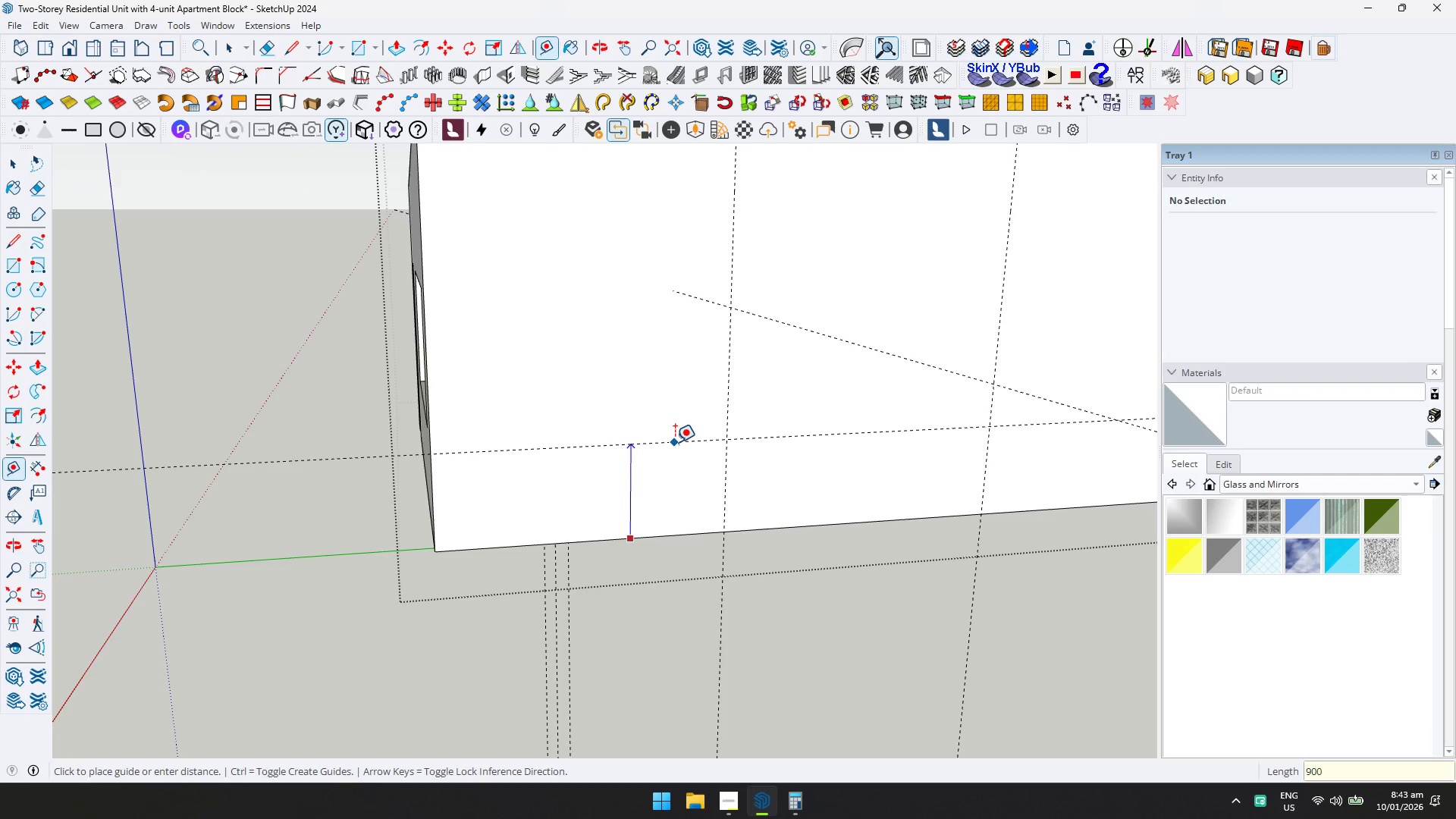 
key(Enter)
 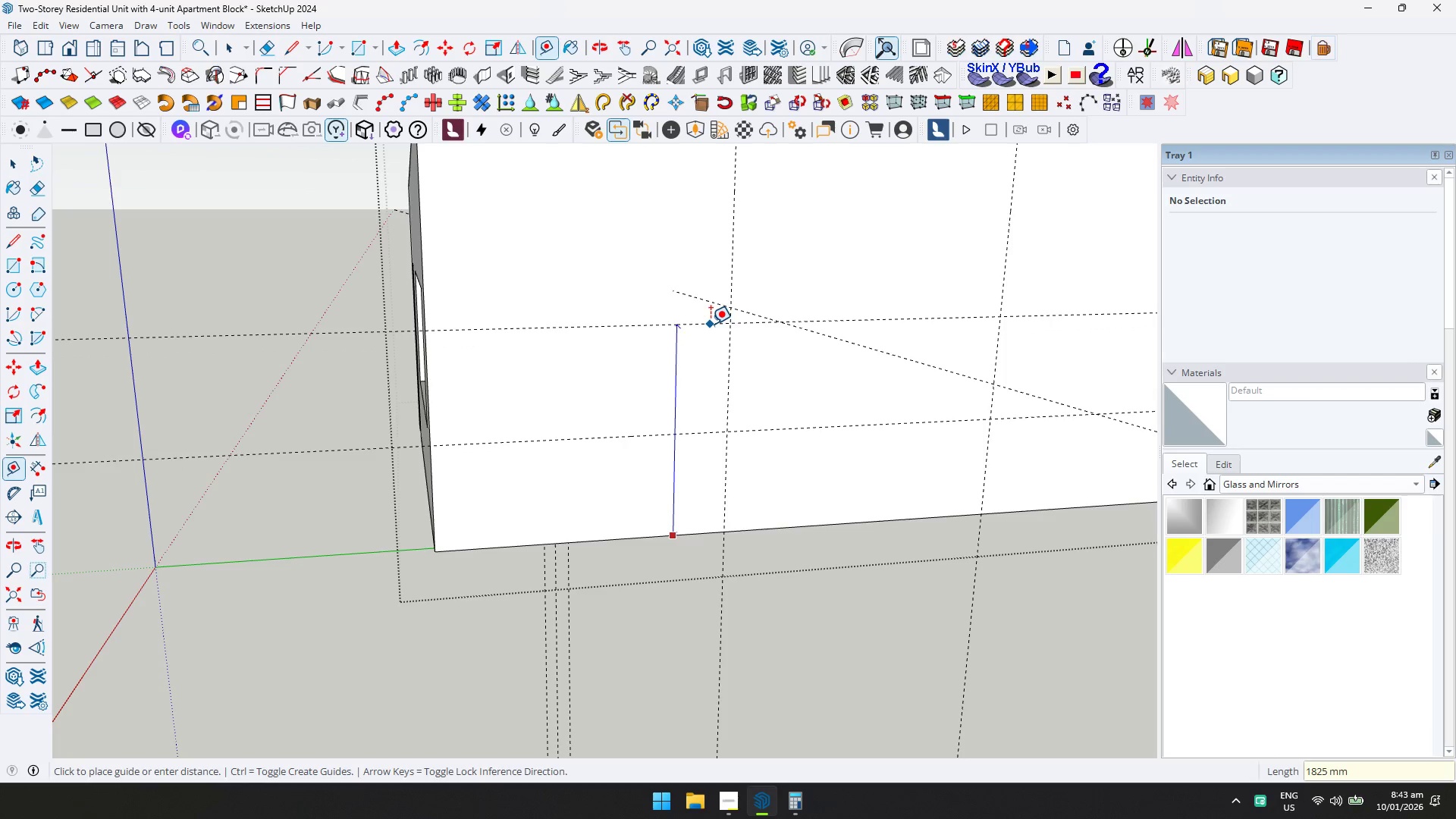 
type(2100)
 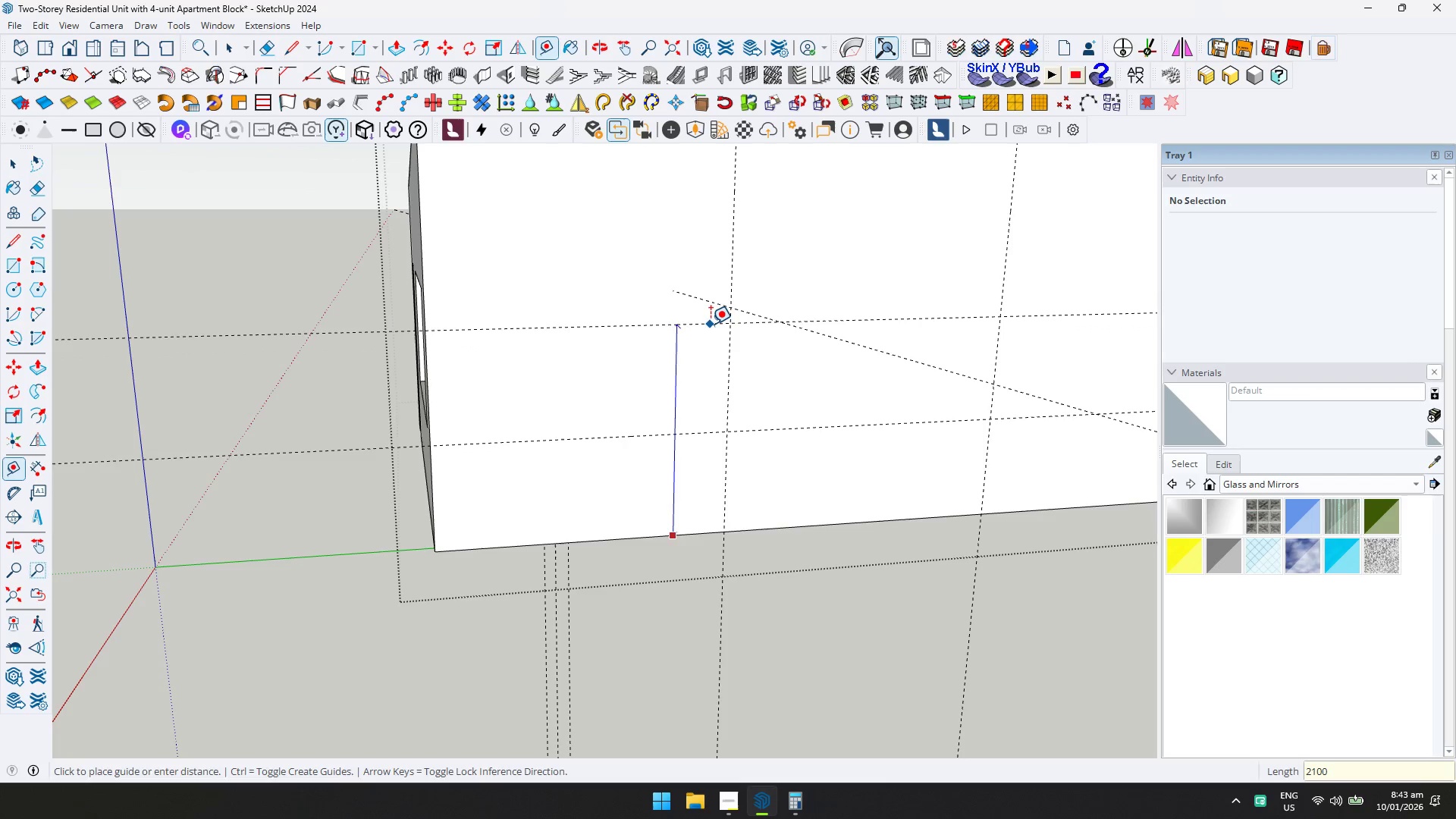 
key(Enter)
 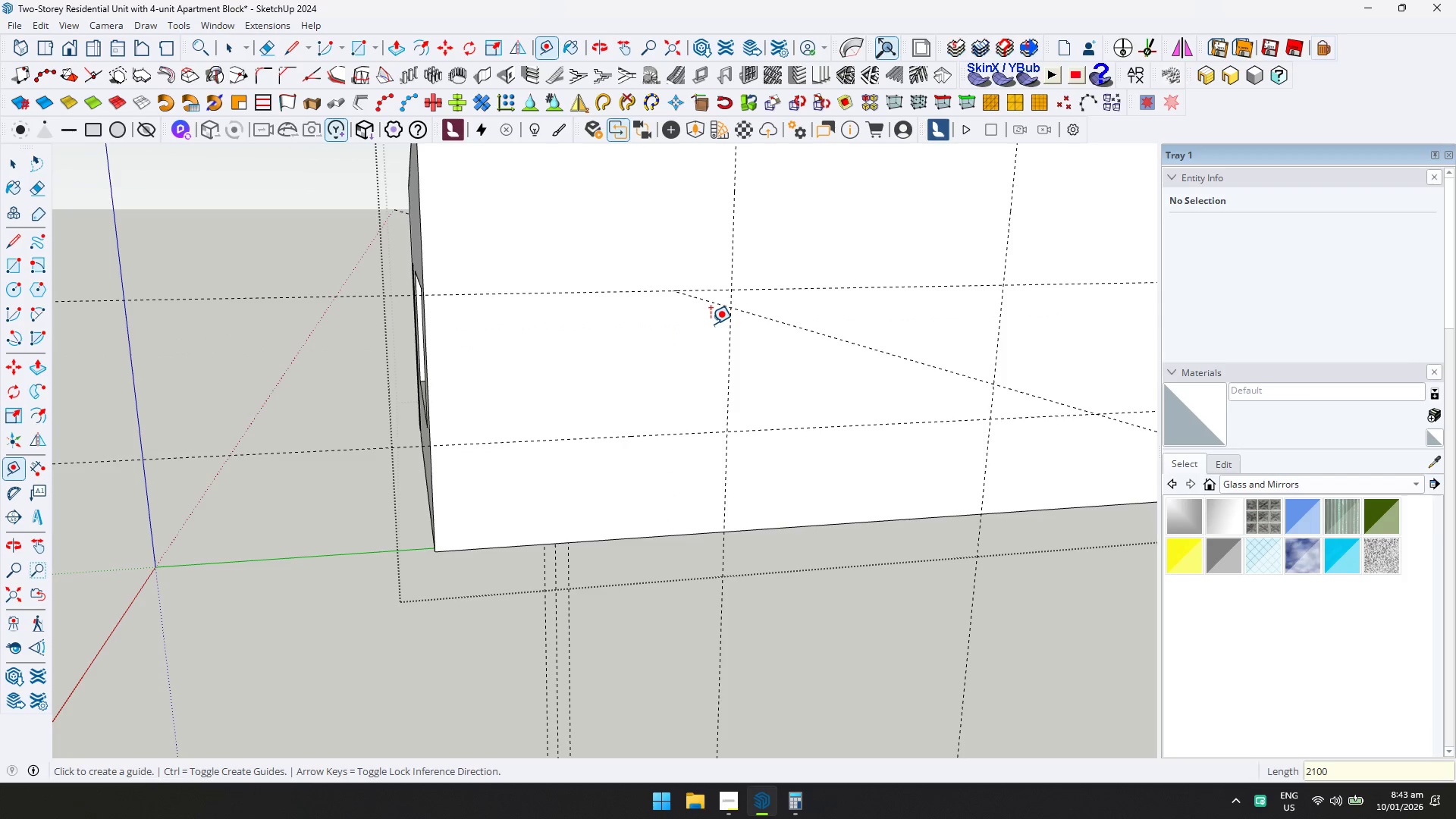 
key(D)
 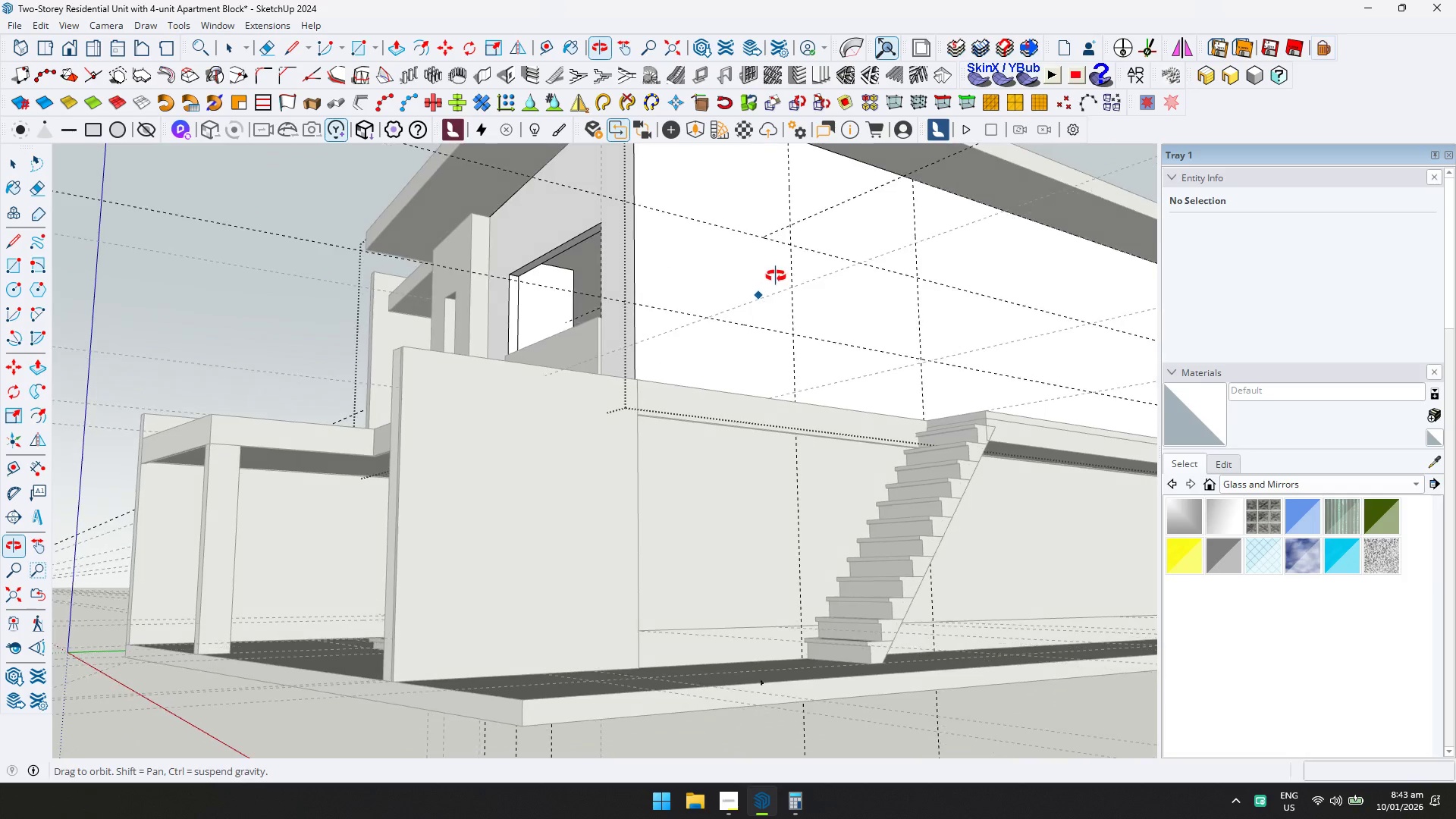 
scroll: coordinate [730, 322], scroll_direction: down, amount: 4.0
 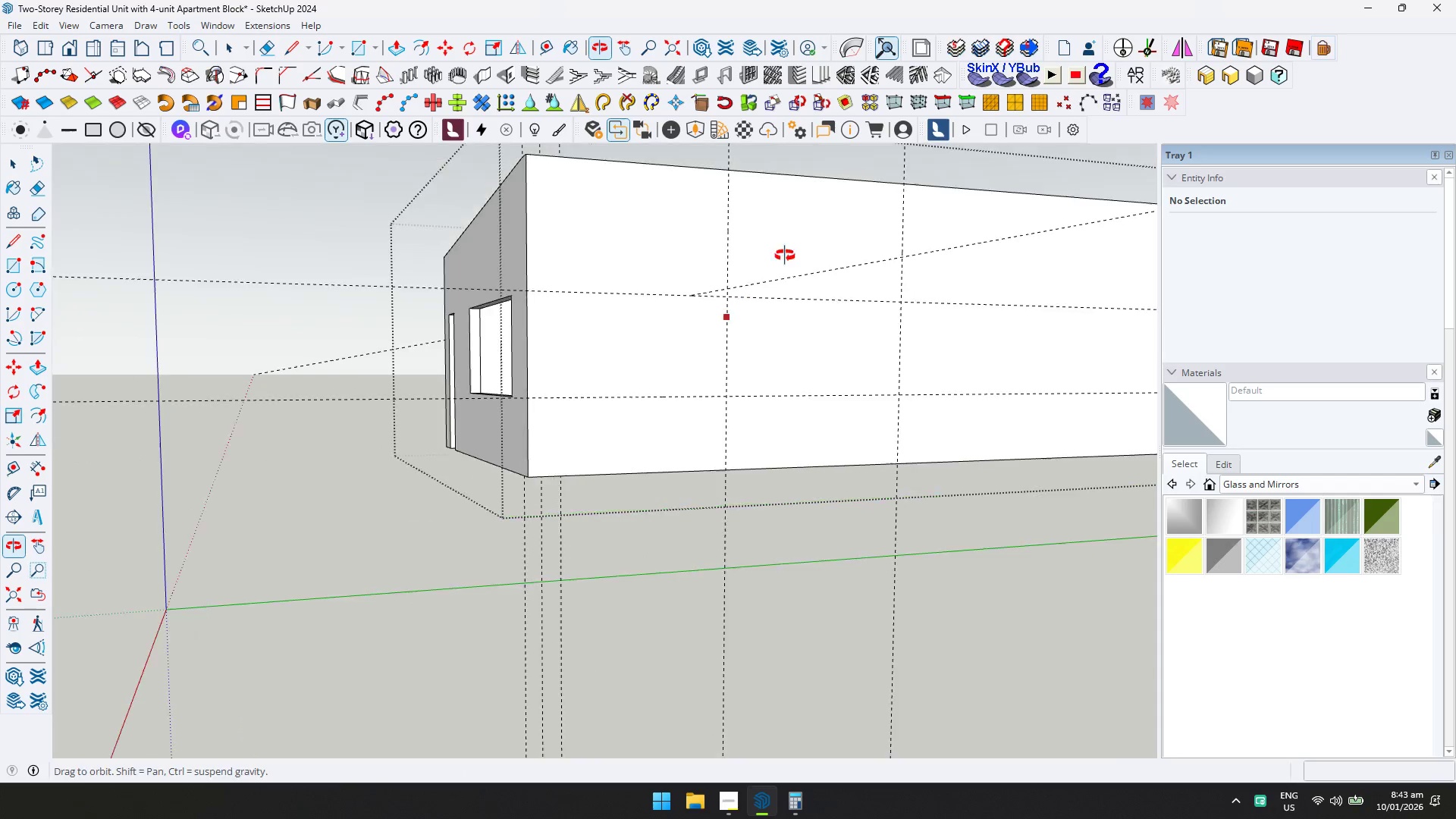 
hold_key(key=ShiftLeft, duration=1.19)
 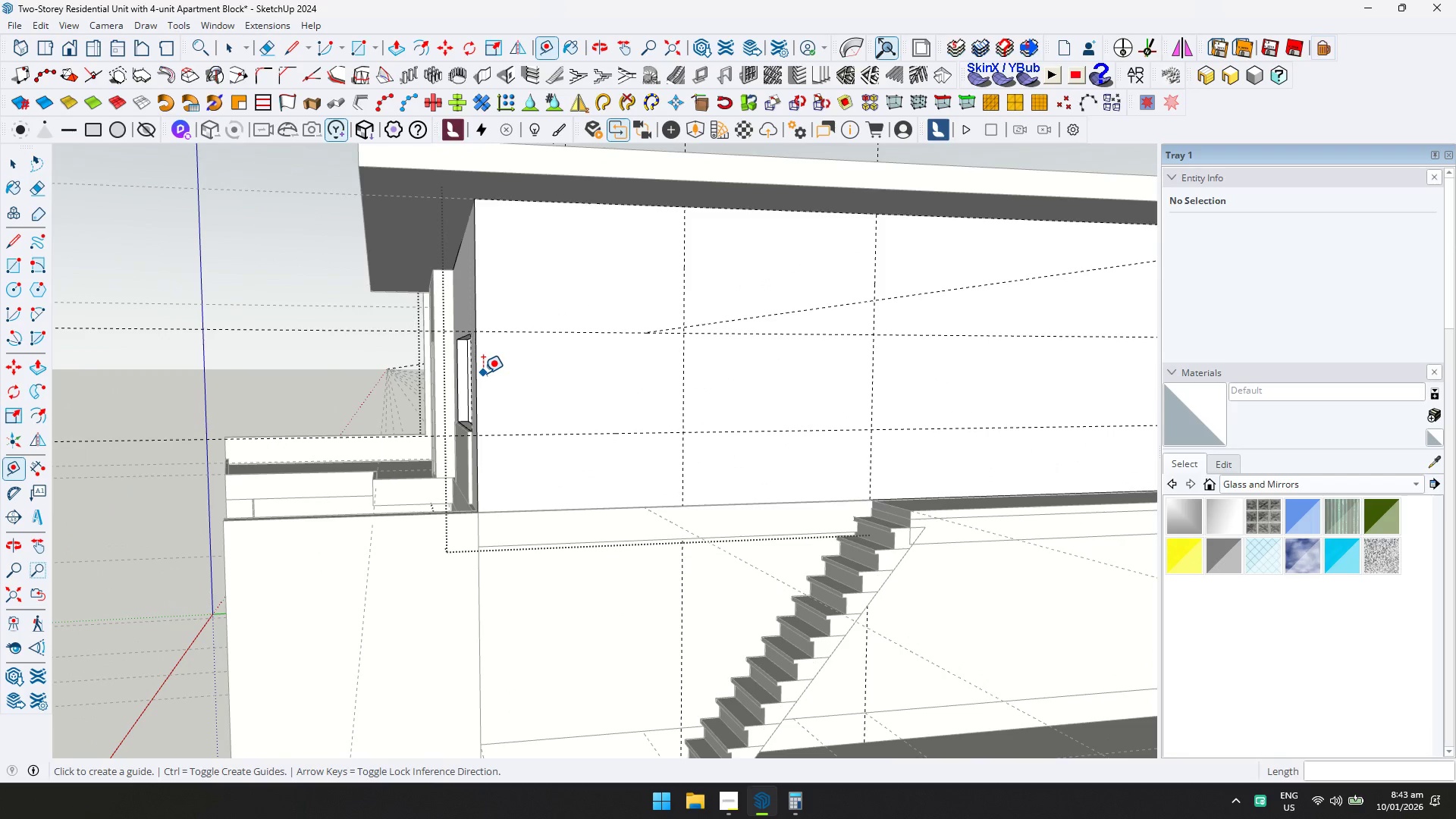 
left_click([480, 374])
 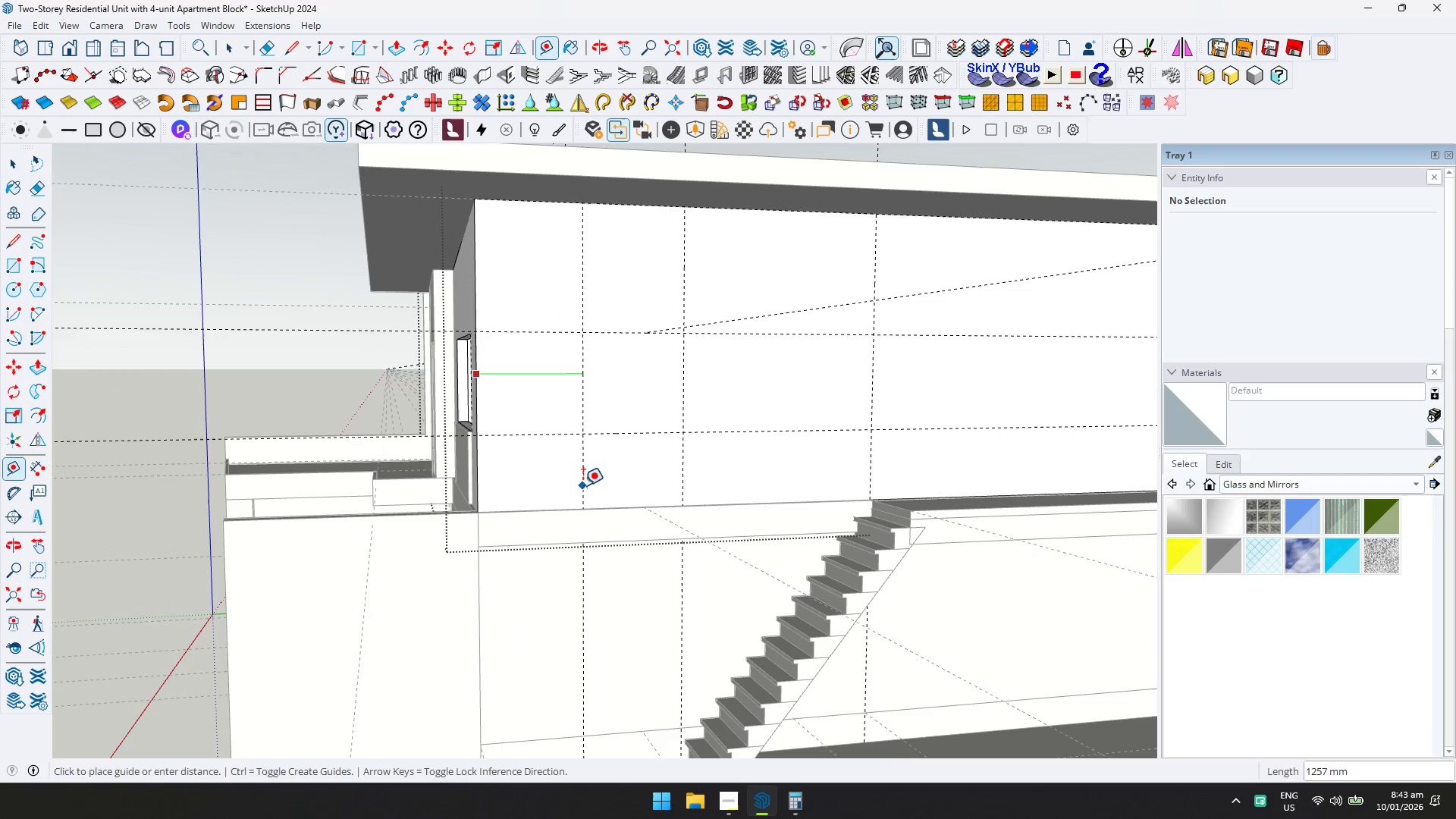 
type(d1250)
 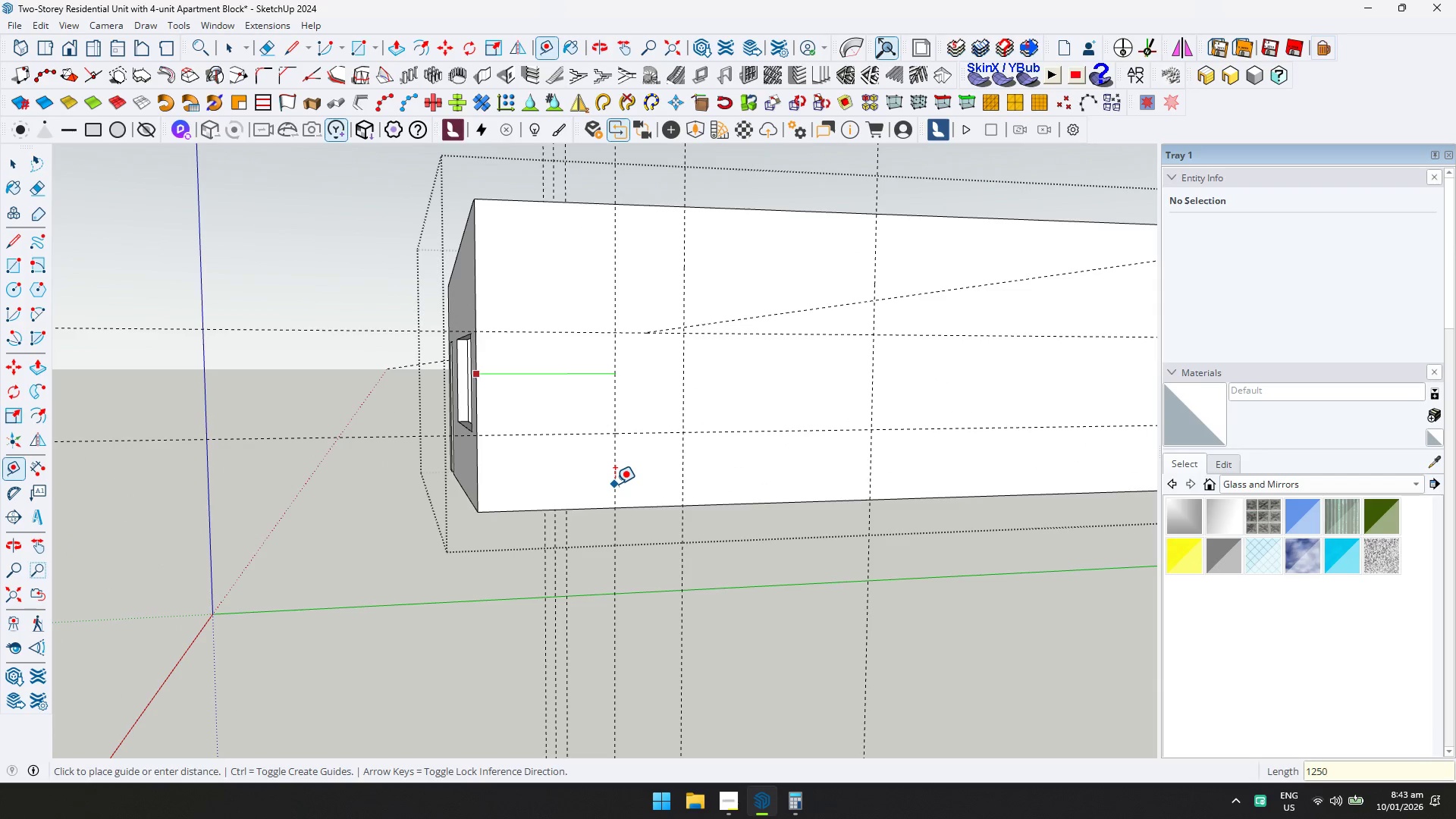 
key(Enter)
 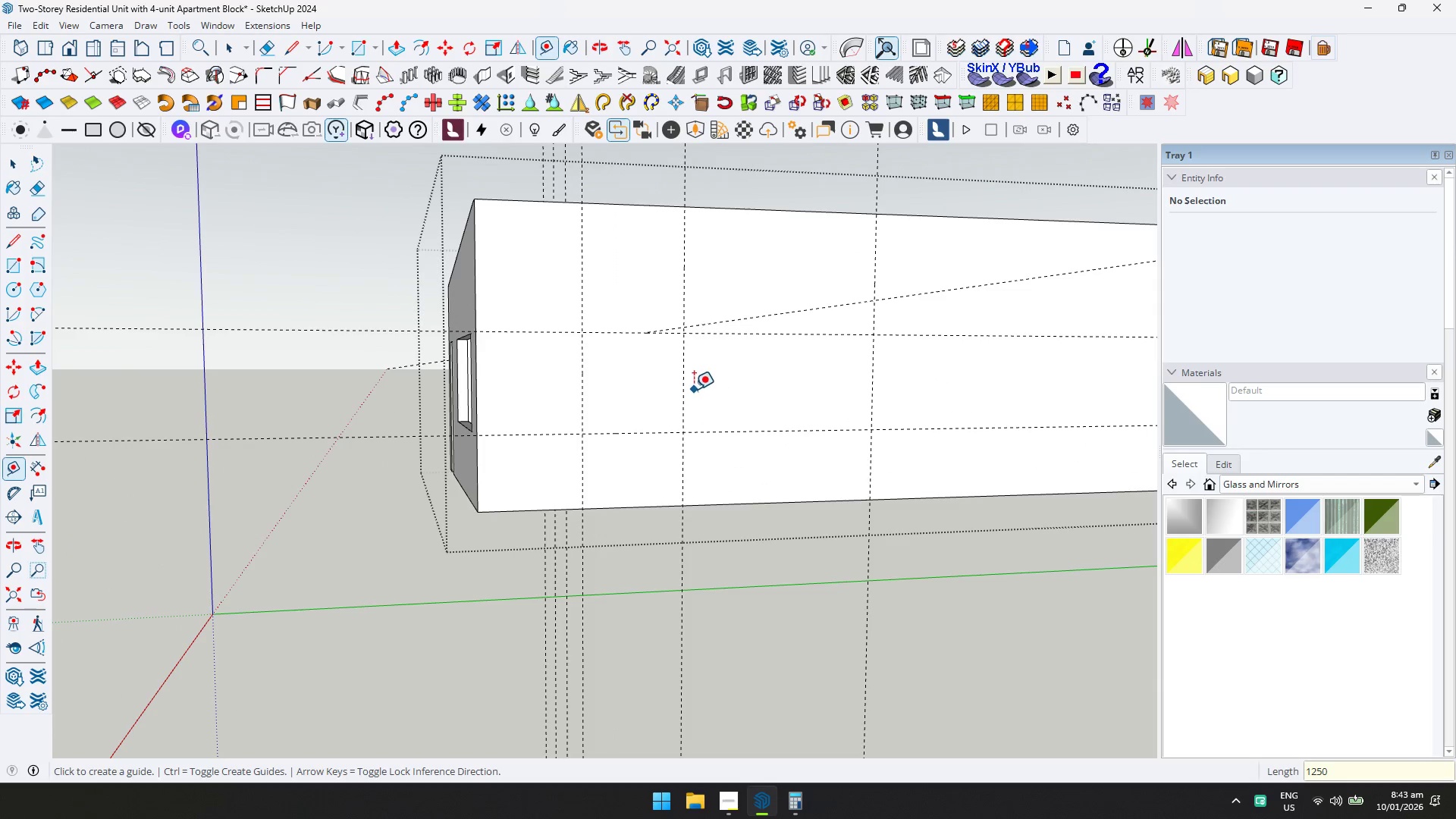 
left_click([685, 390])
 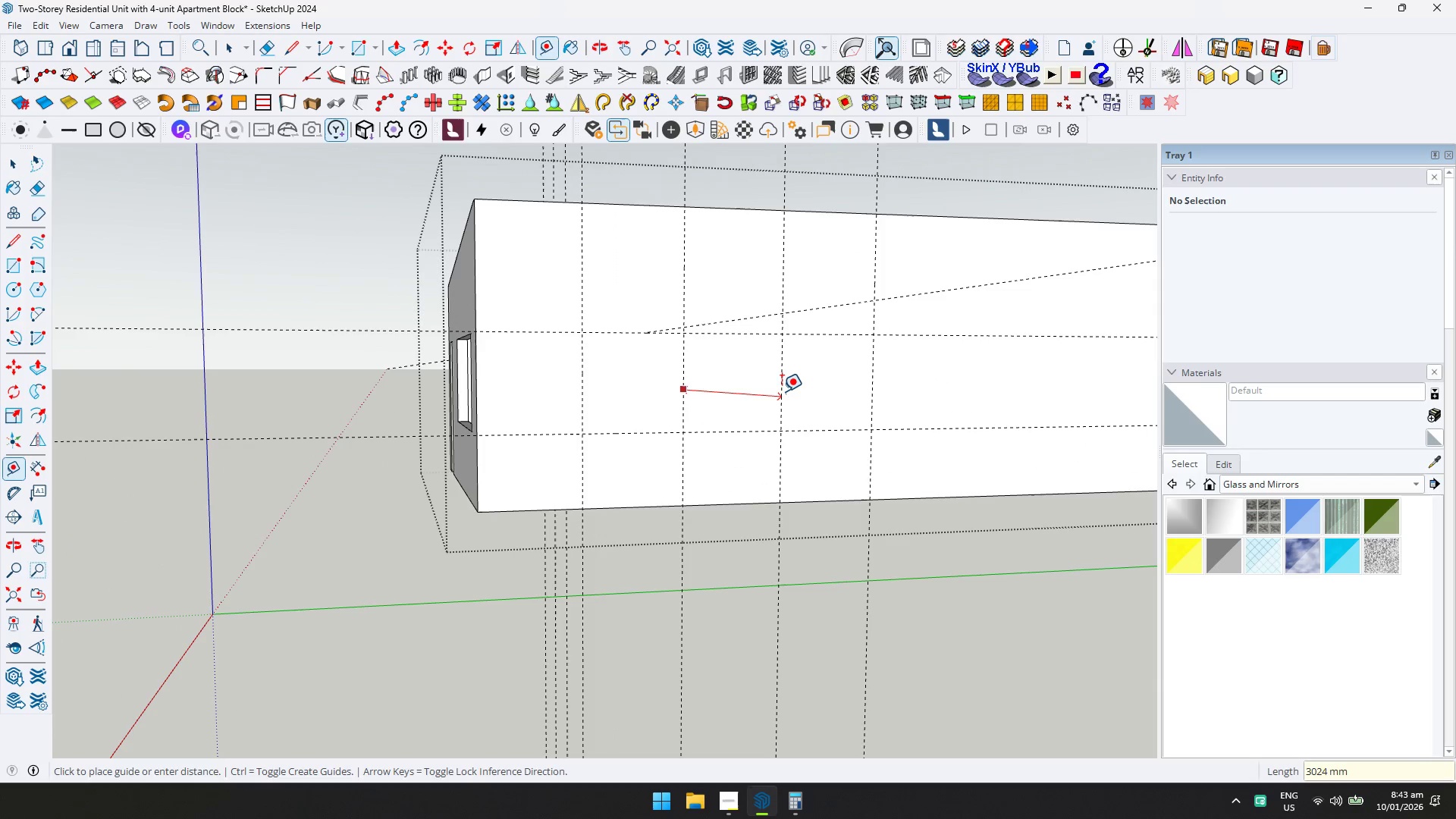 
key(1)
 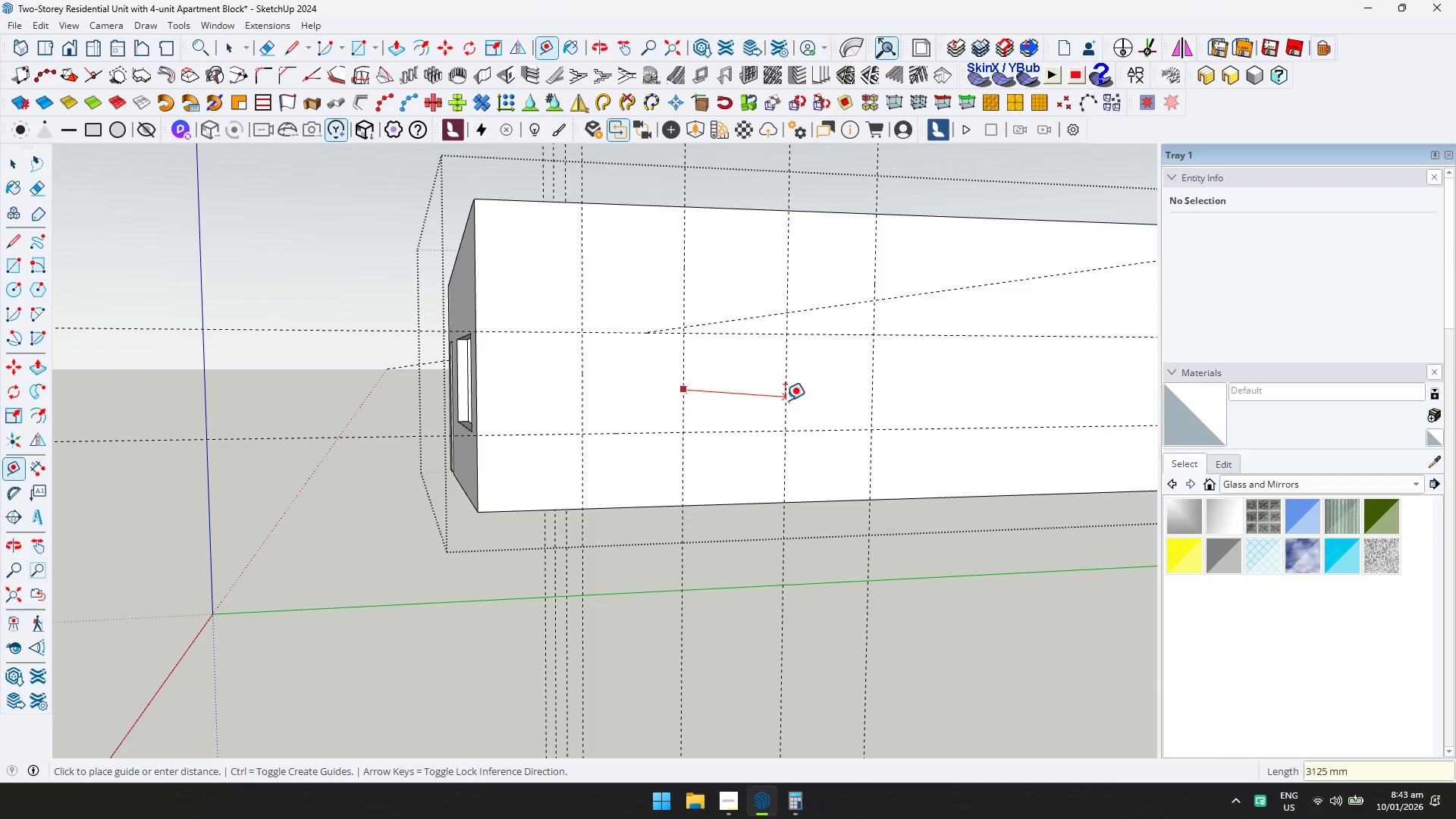 
scroll: coordinate [786, 385], scroll_direction: down, amount: 2.0
 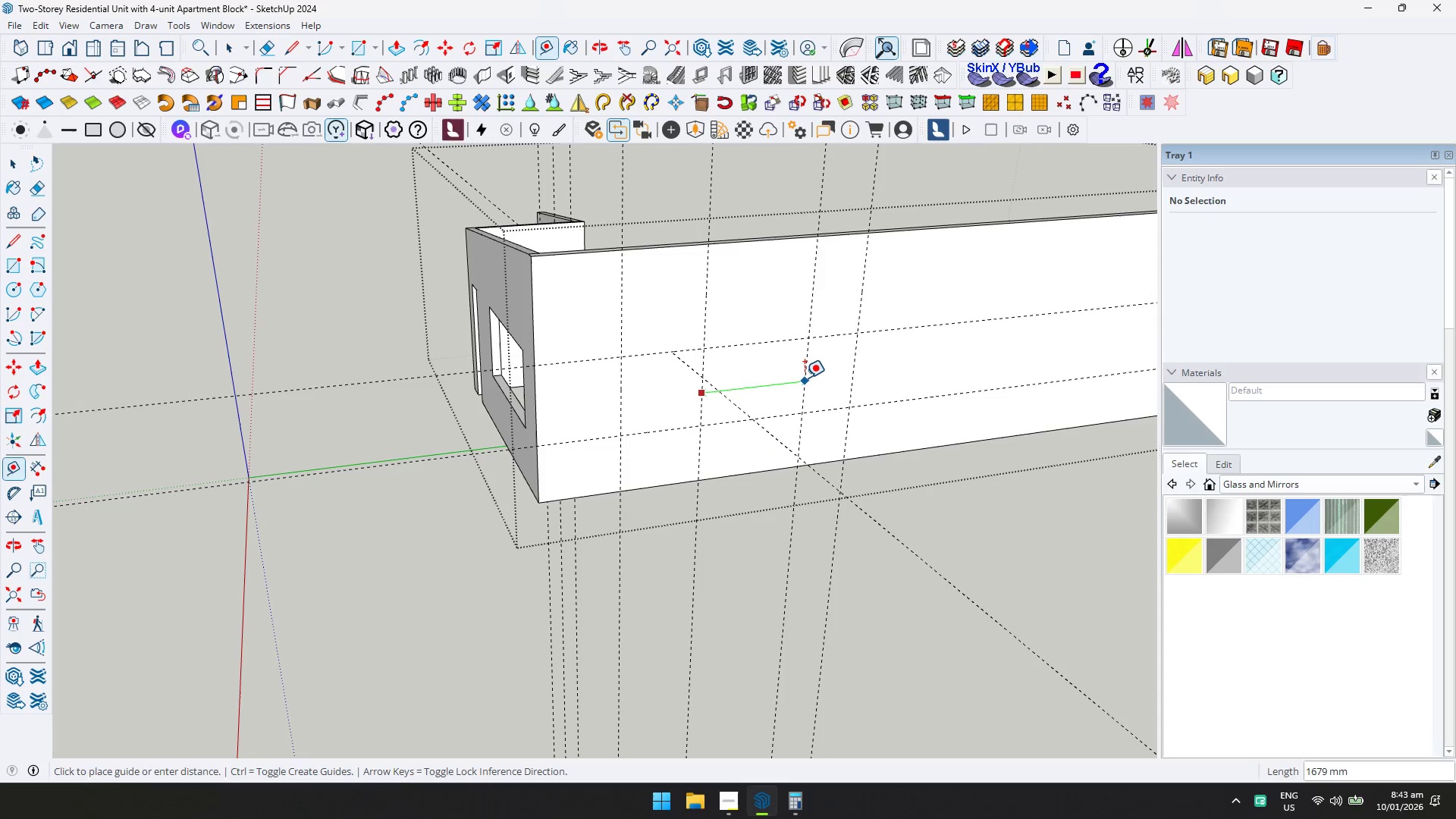 
type(1250)
 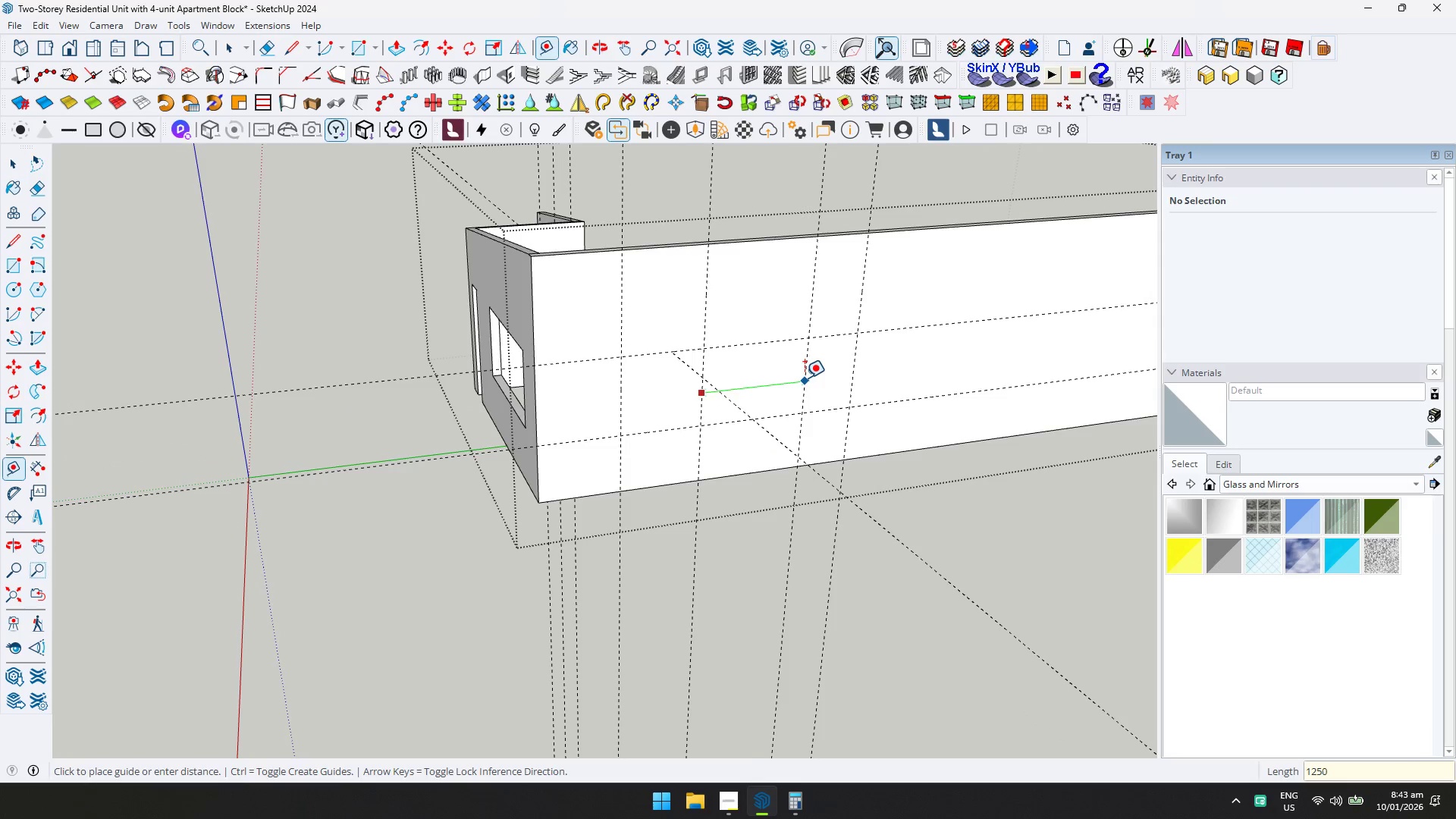 
key(Enter)
 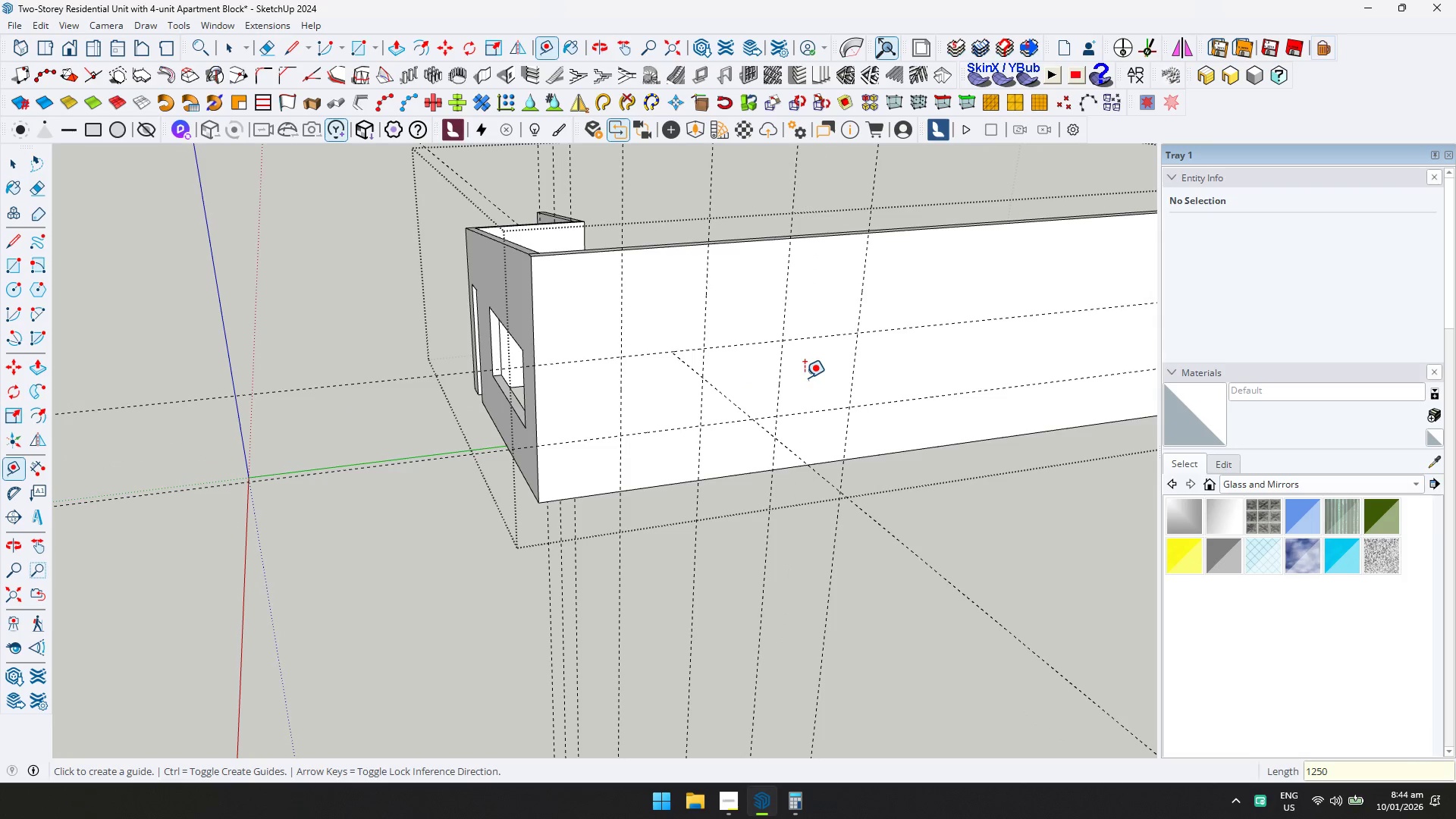 
scroll: coordinate [632, 389], scroll_direction: up, amount: 1.0
 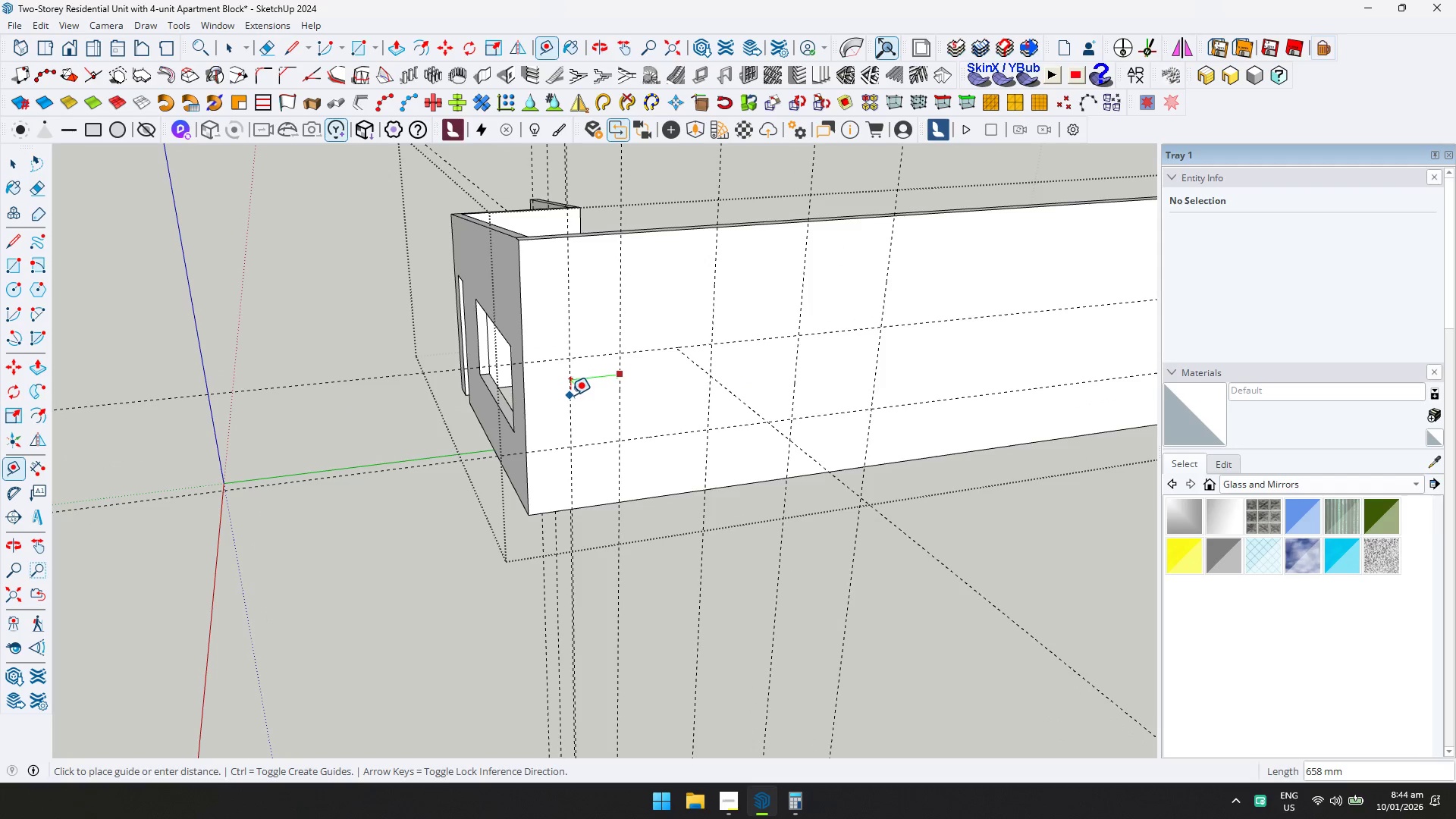 
type(100)
 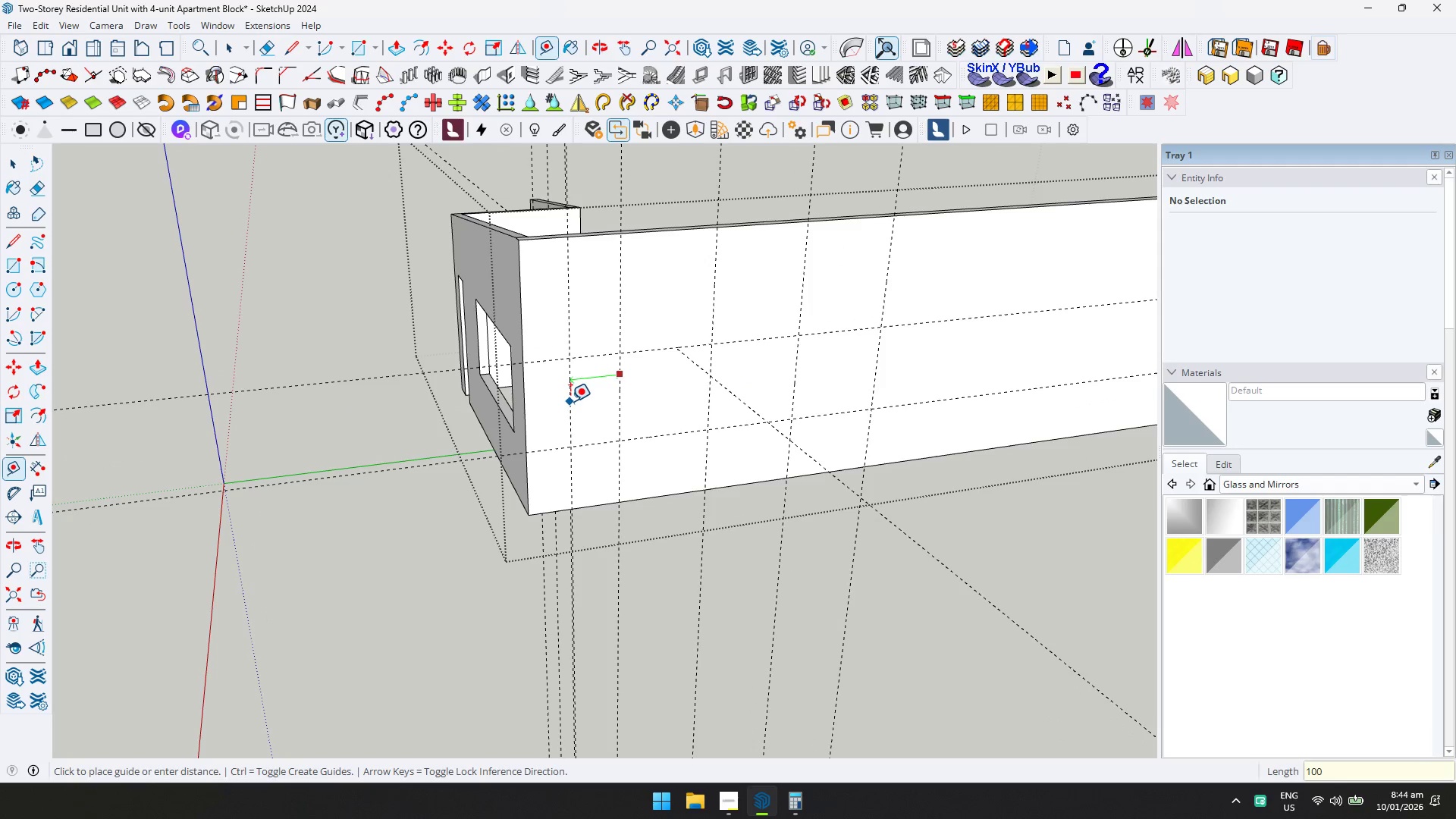 
key(Shift+ShiftRight)
 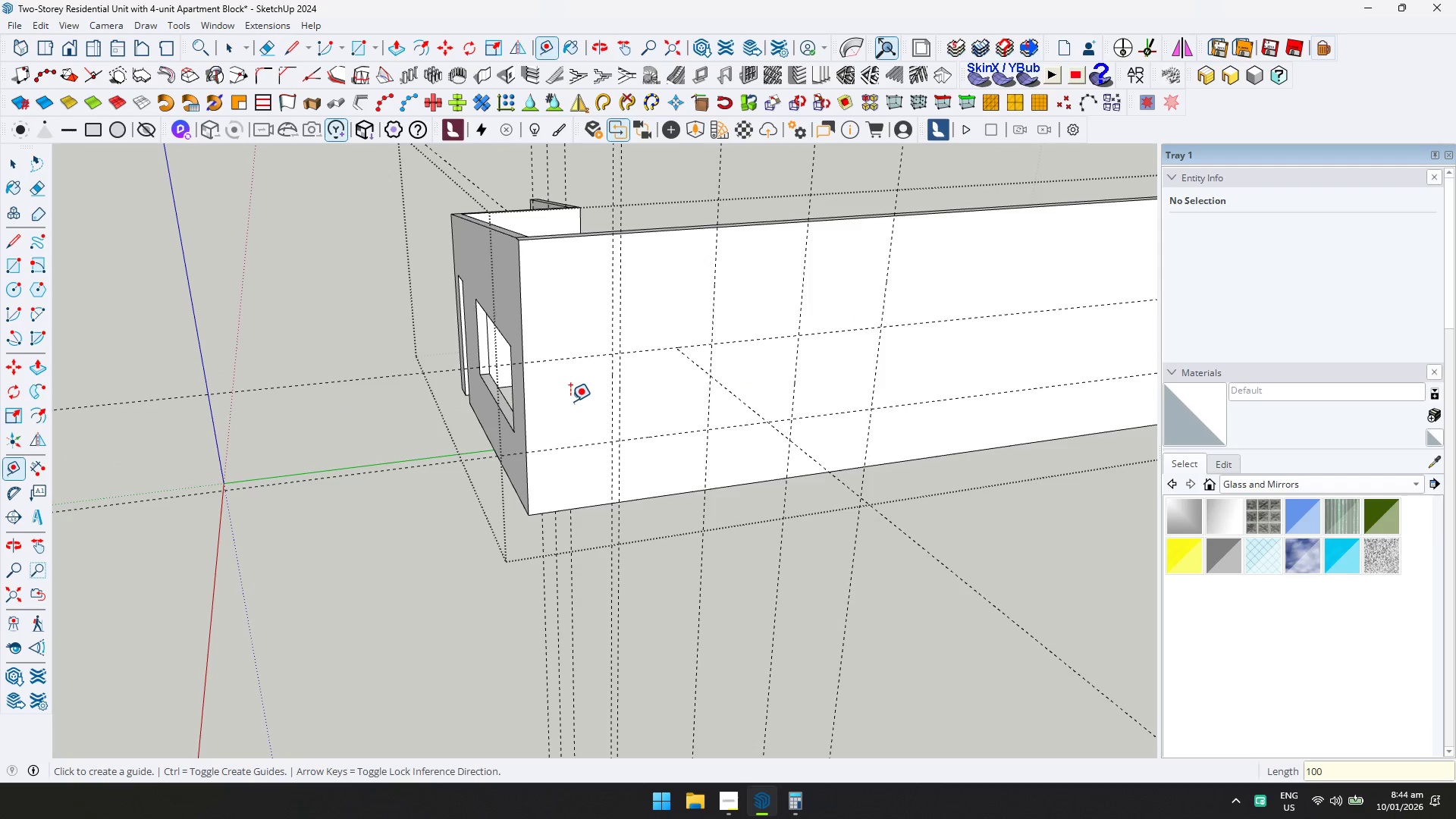 
key(Shift+Enter)
 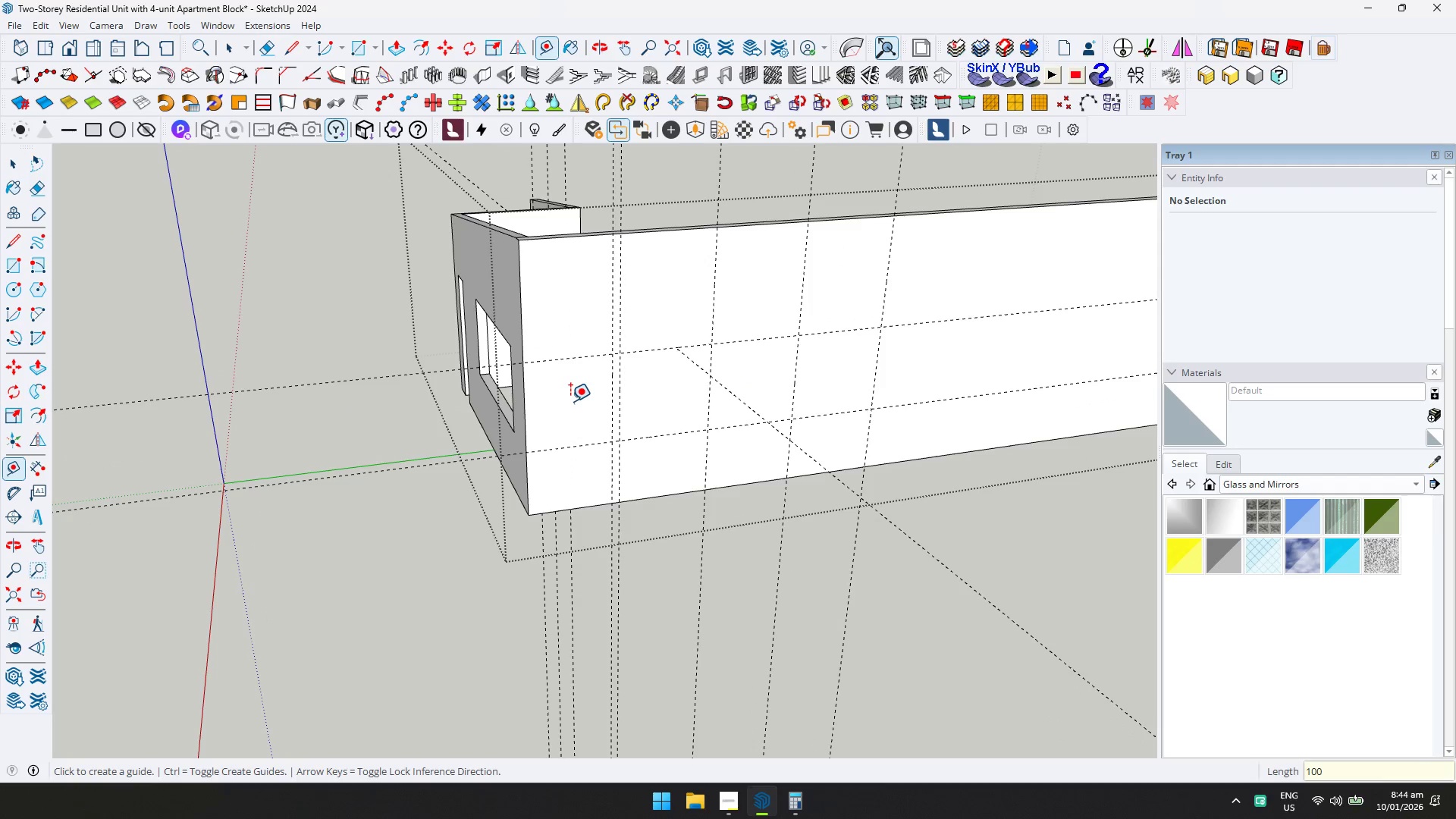 
key(Control+ControlLeft)
 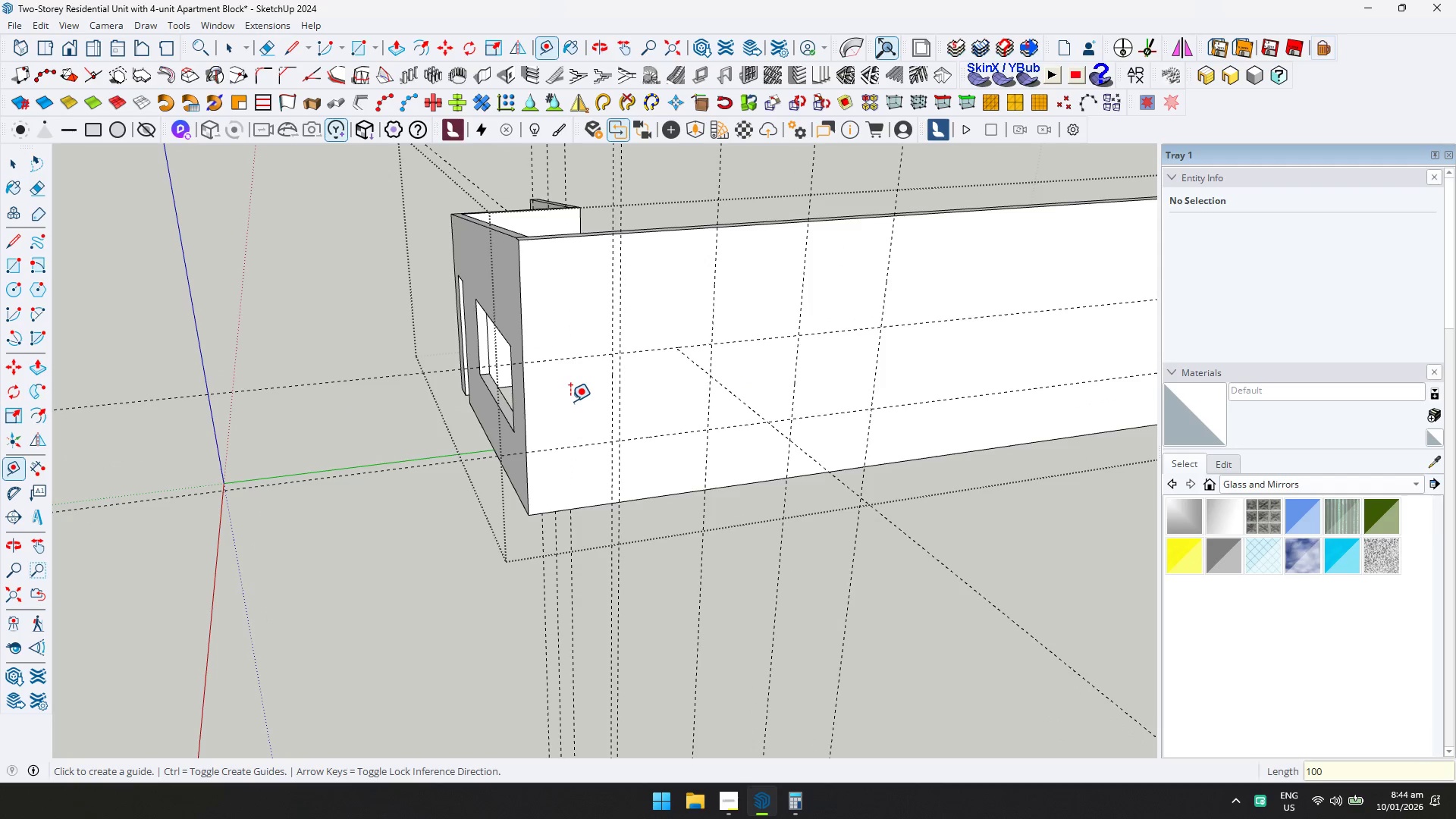 
key(Control+Z)
 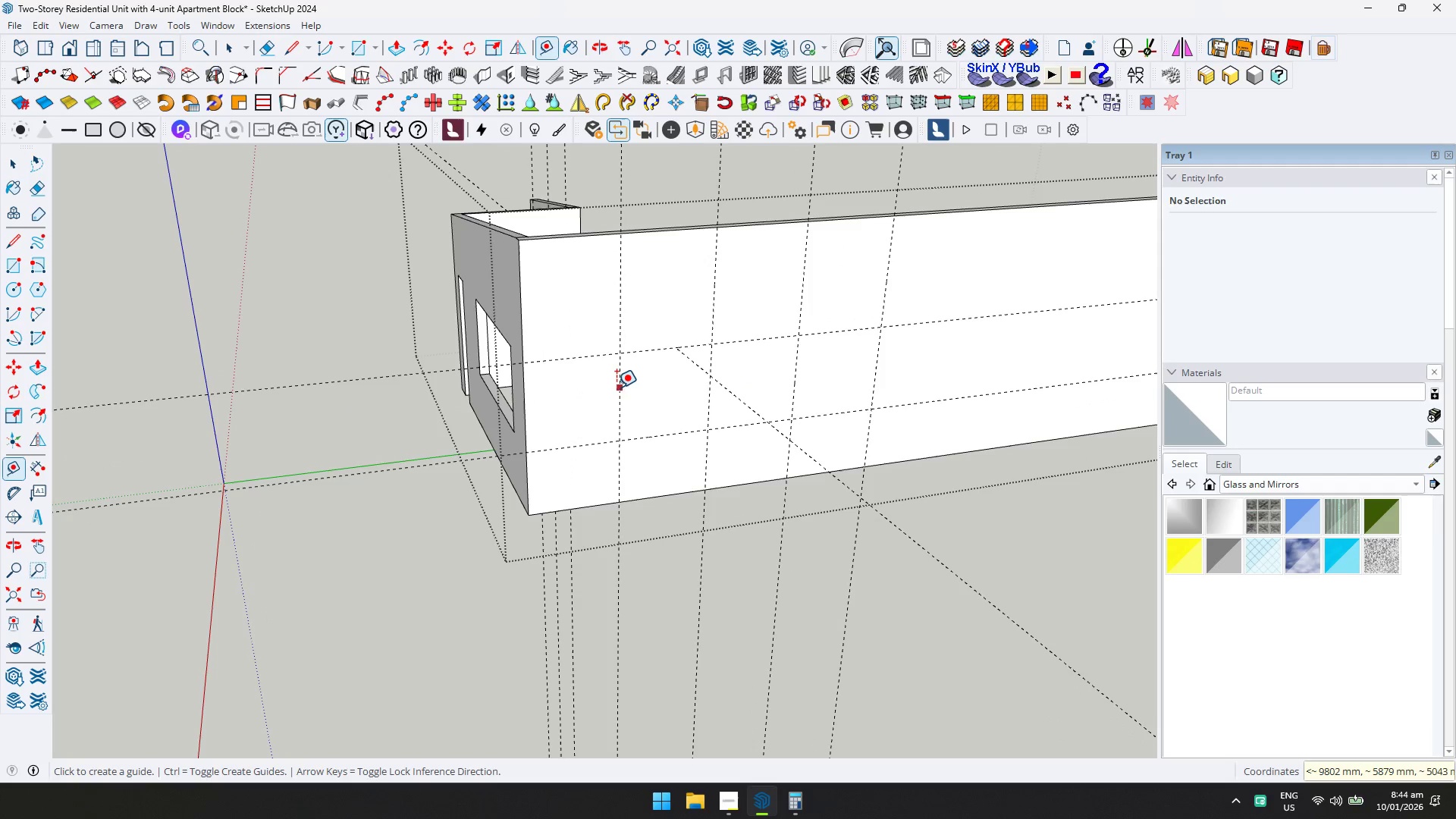 
left_click([620, 385])
 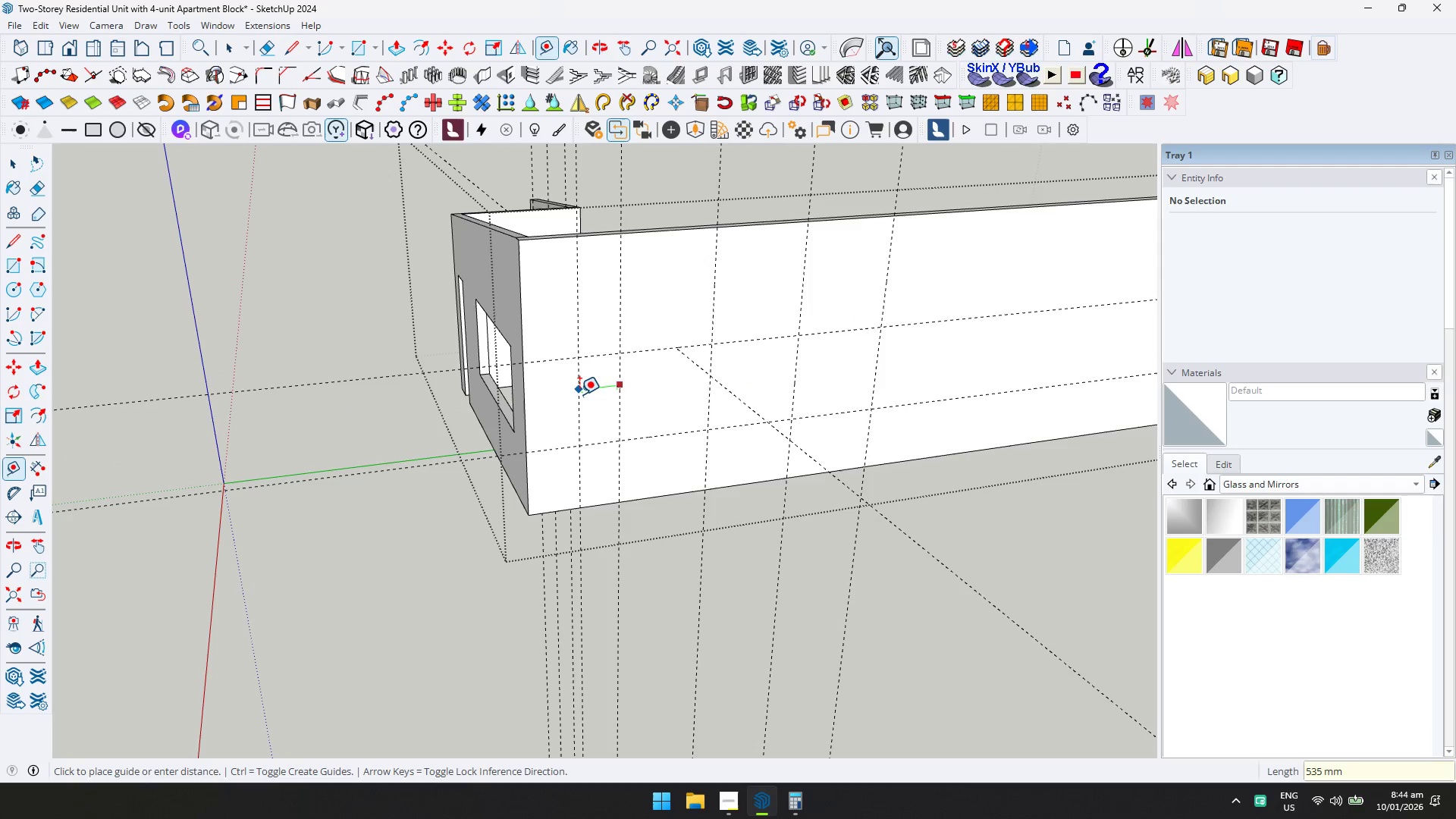 
type(1000)
 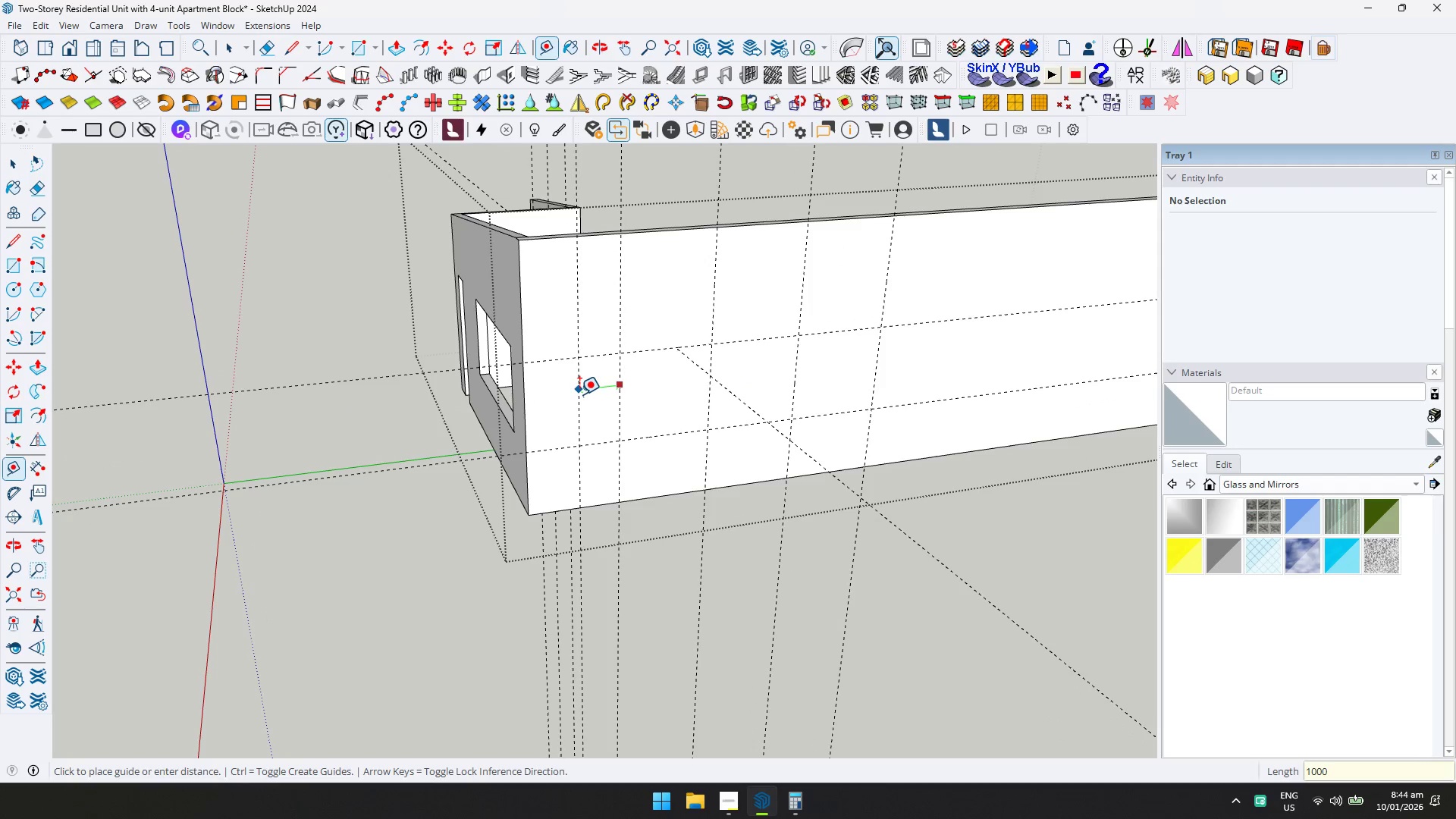 
key(Enter)
 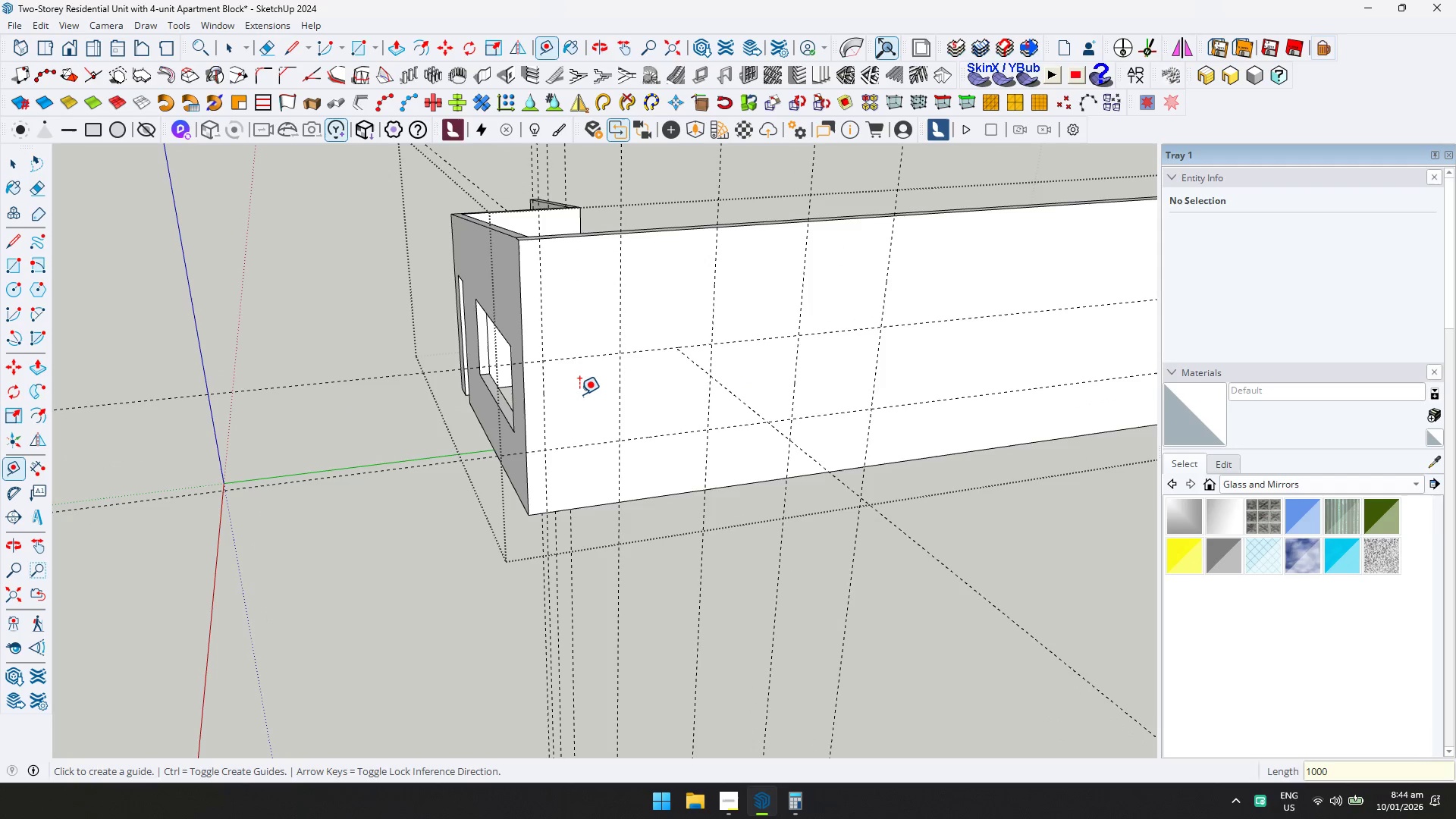 
key(Control+ControlLeft)
 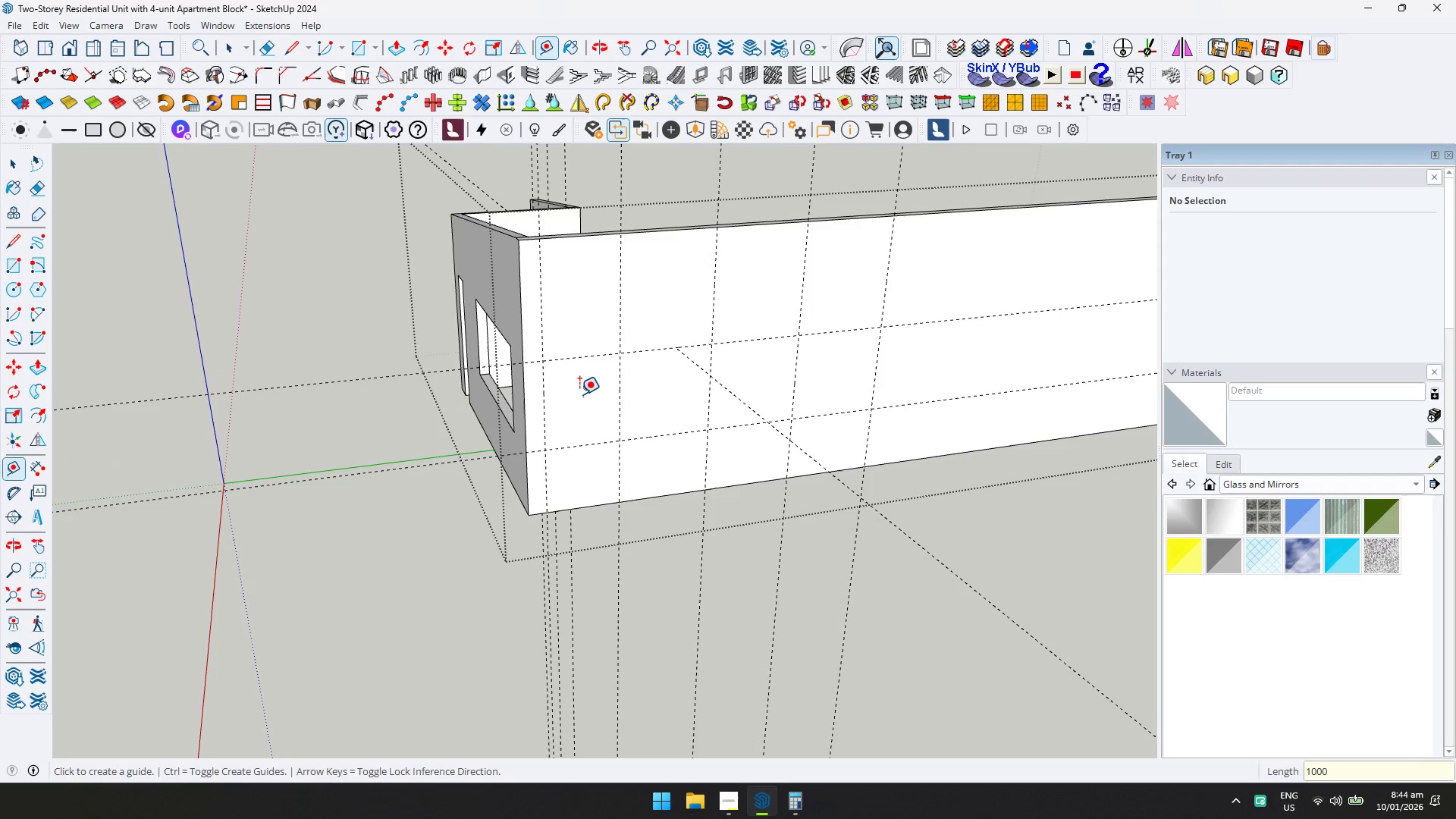 
key(Control+Z)
 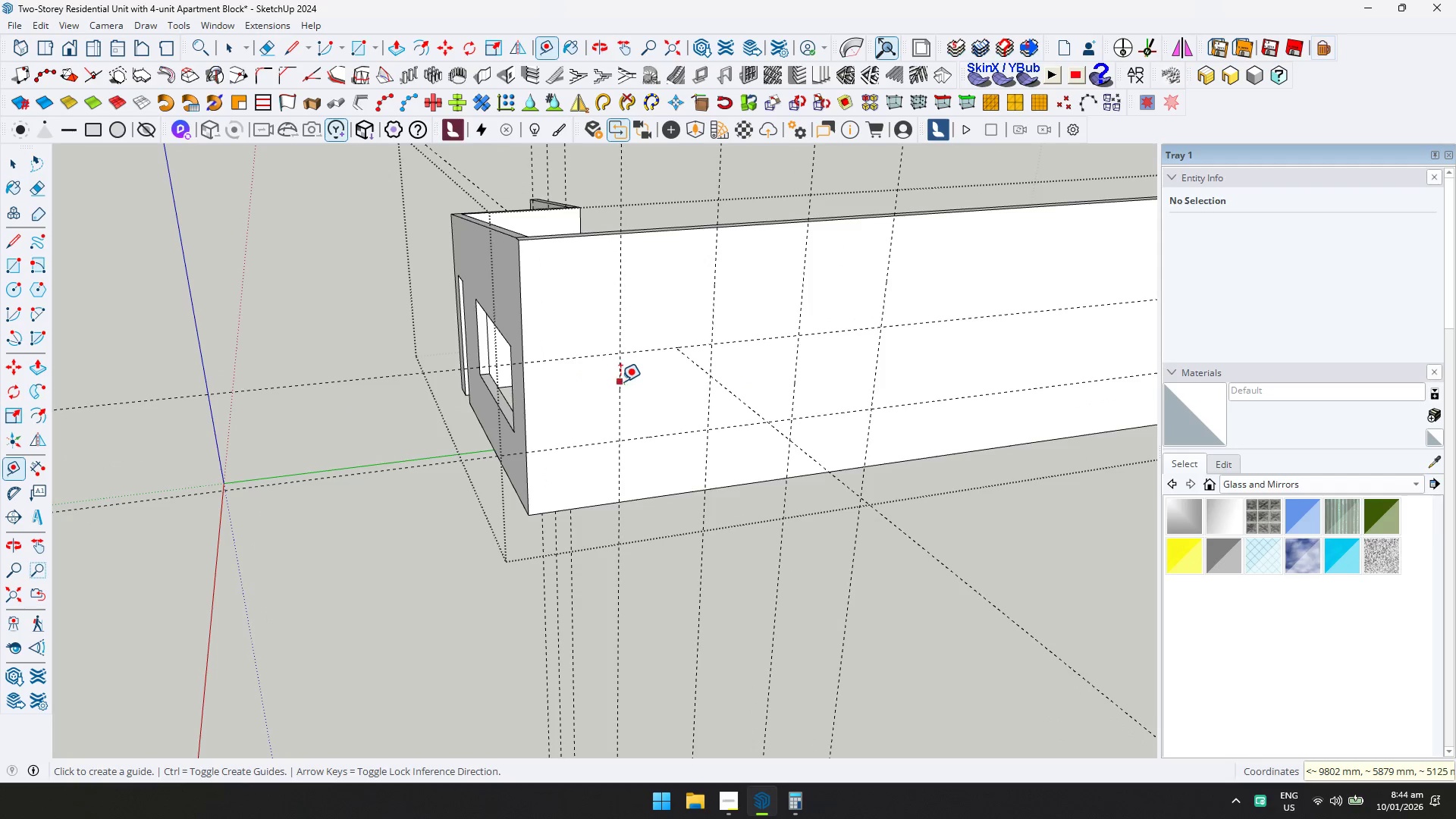 
left_click([623, 381])
 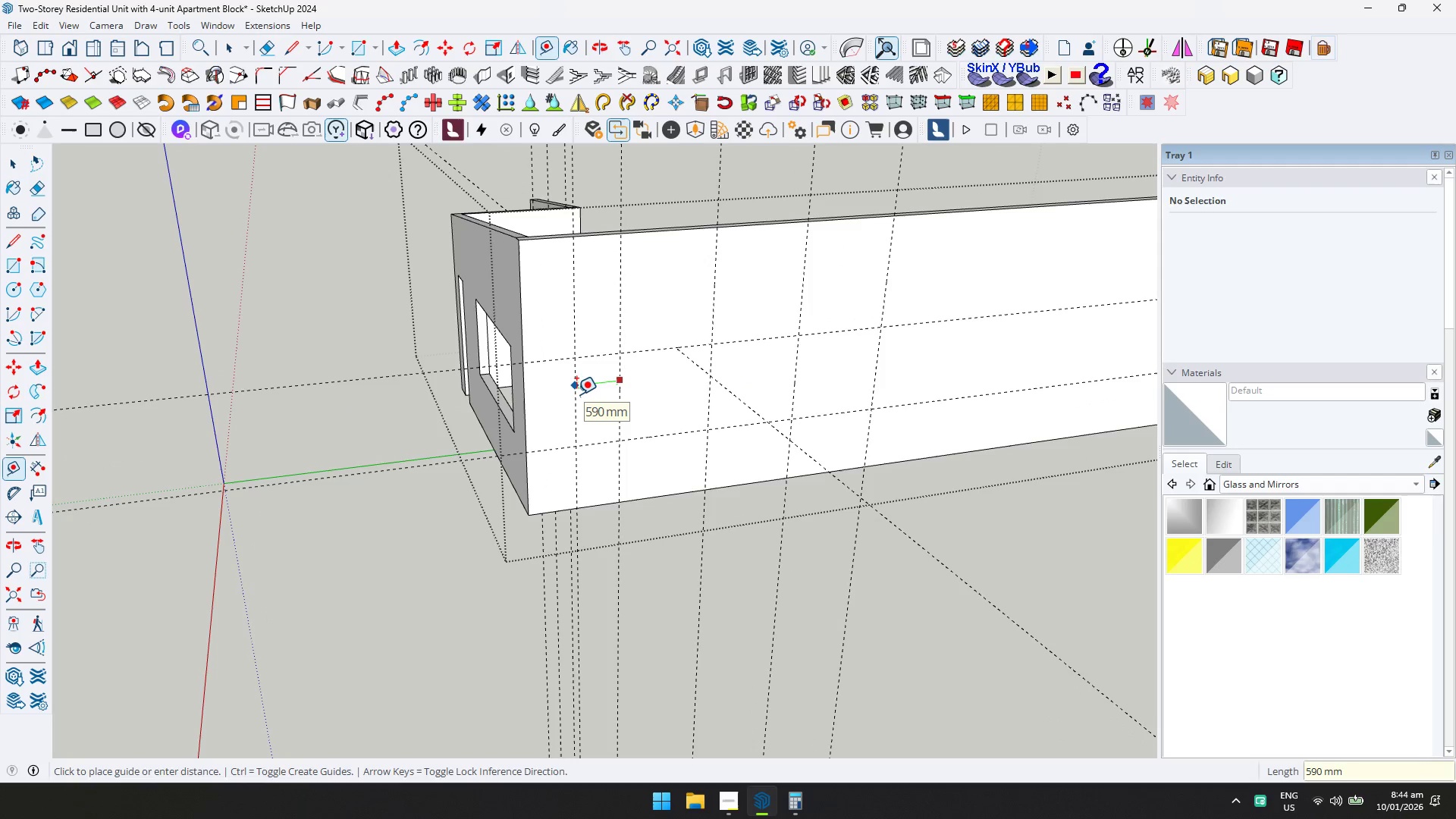 
type(600)
 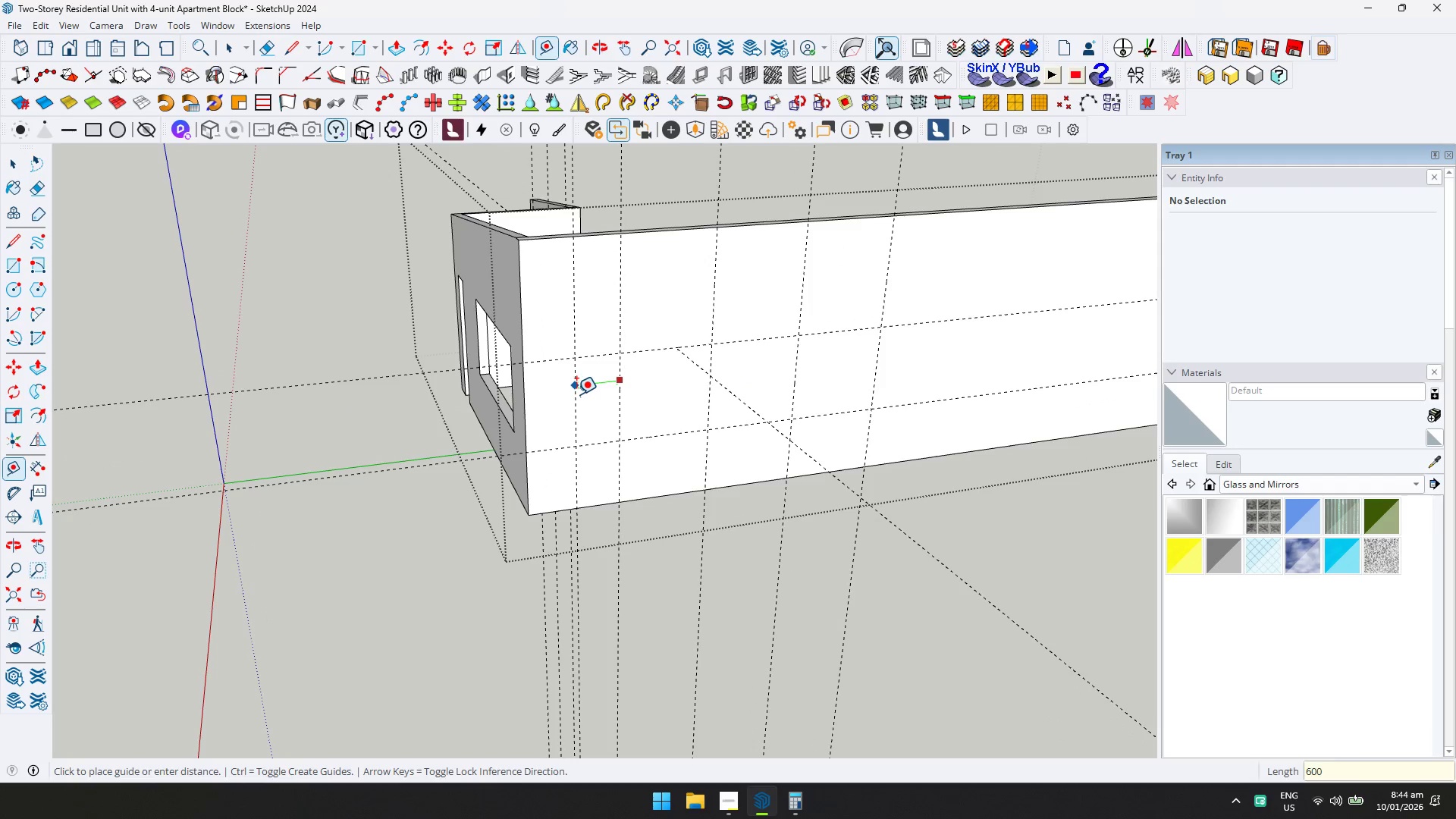 
key(Enter)
 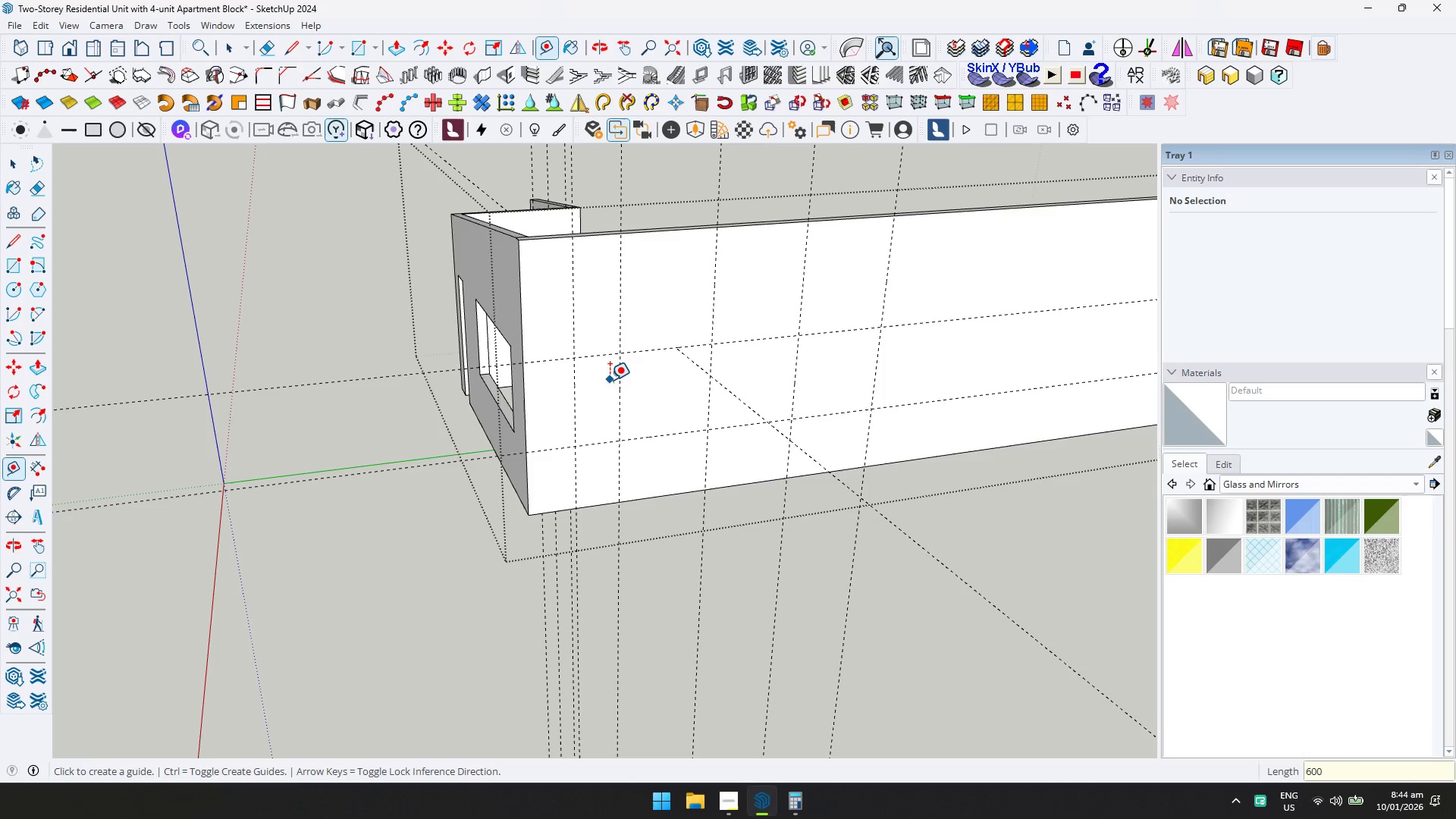 
left_click([610, 380])
 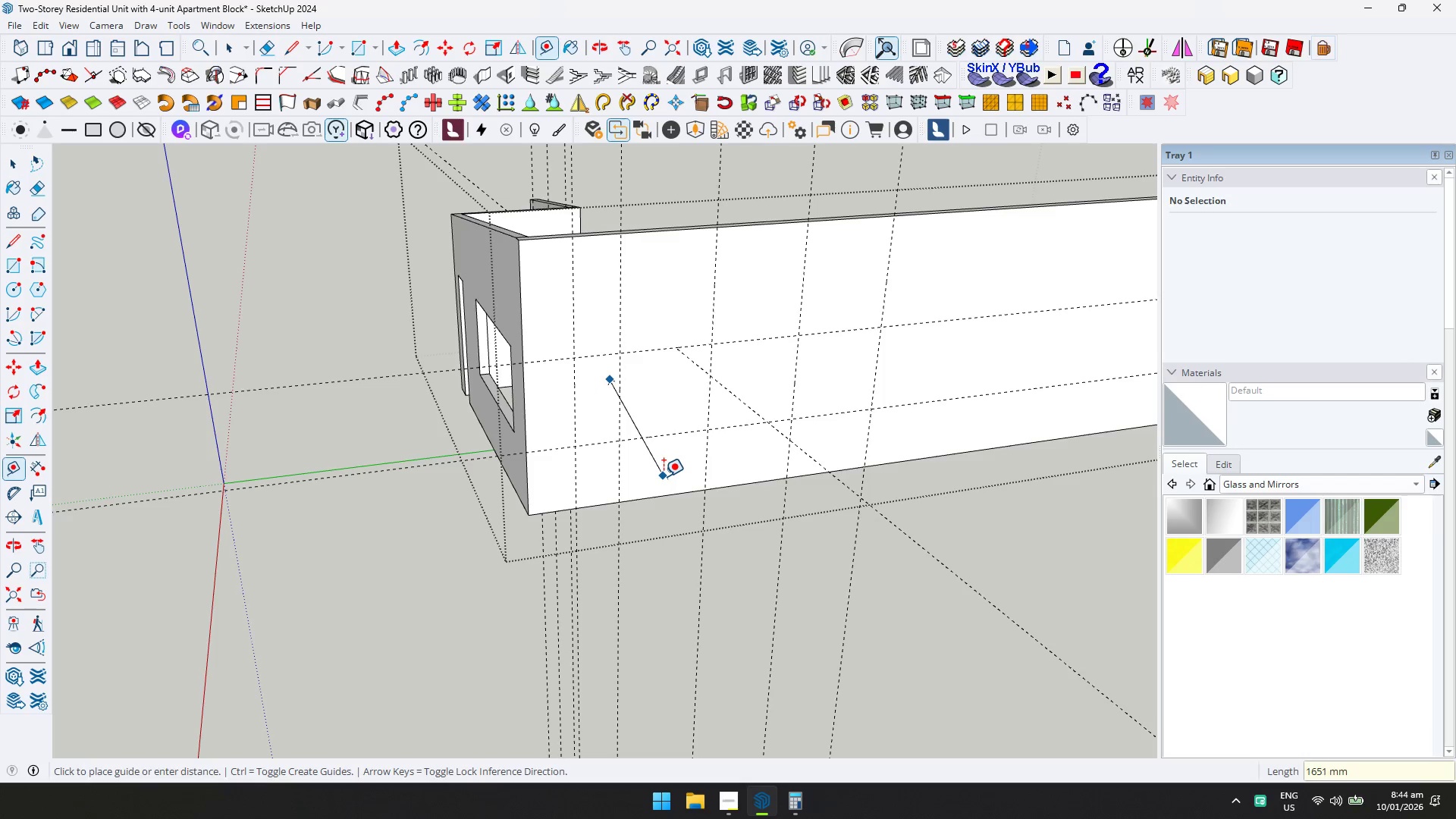 
key(Escape)
 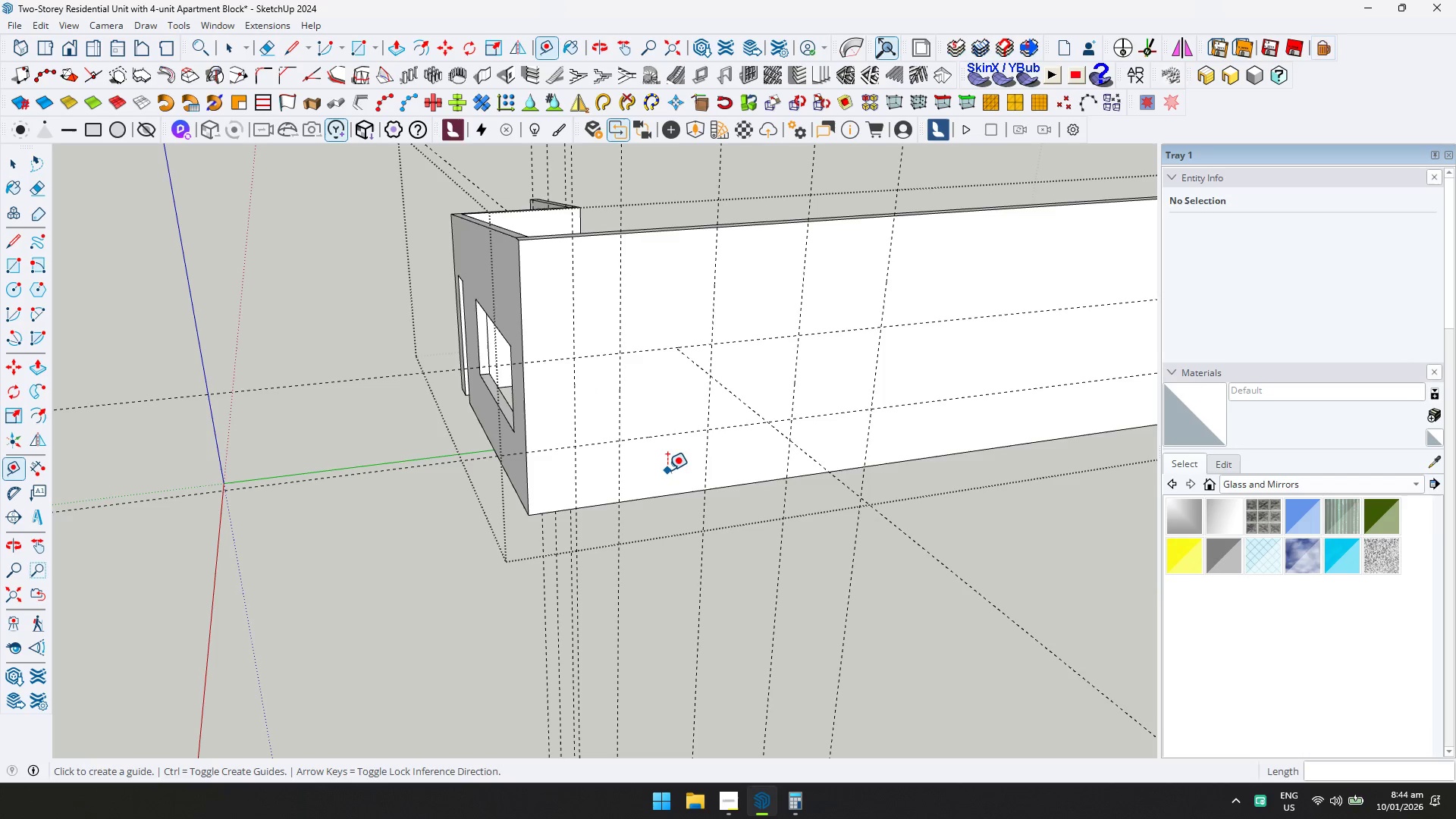 
key(Control+Z)
 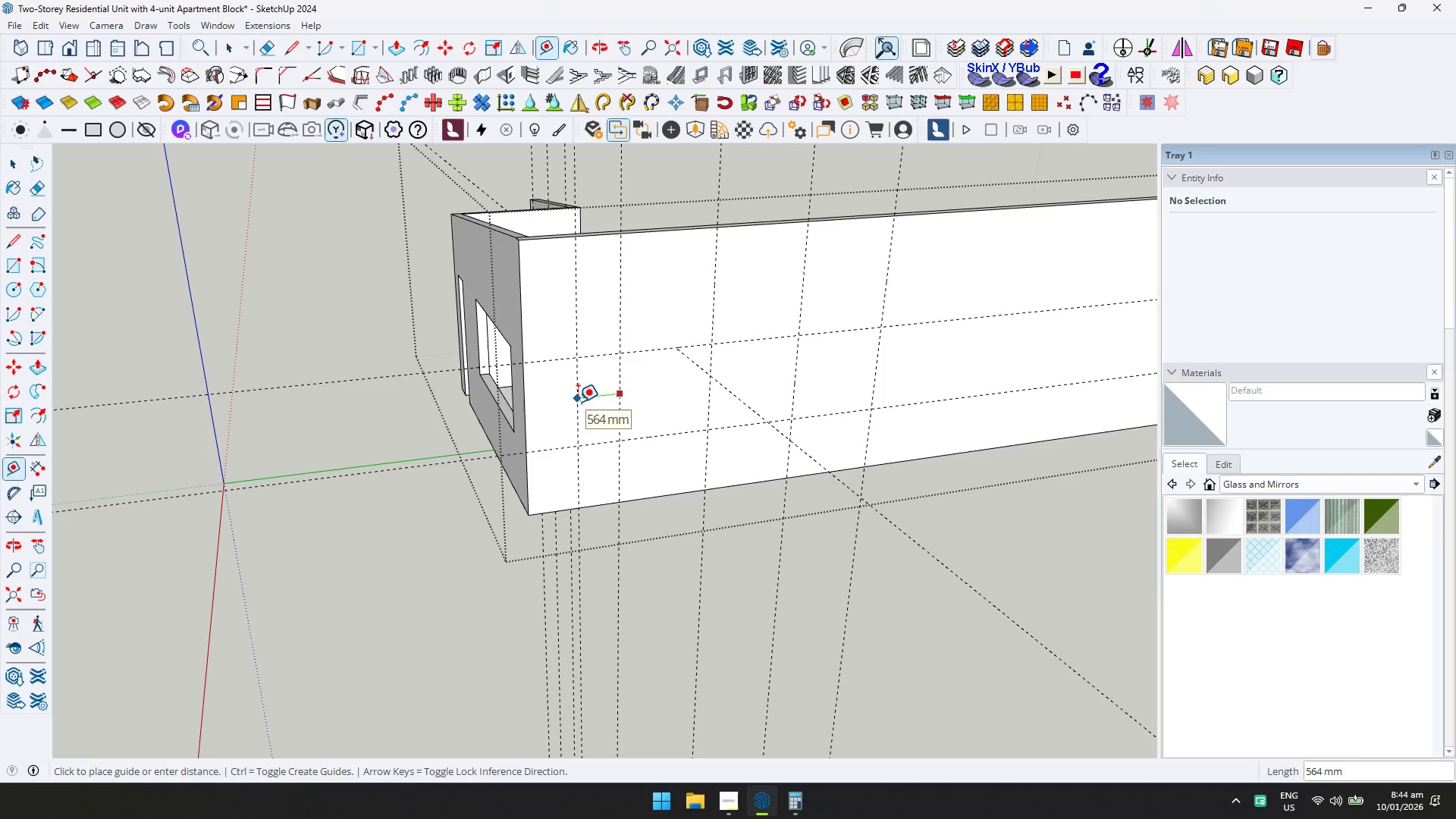 
type(600)
 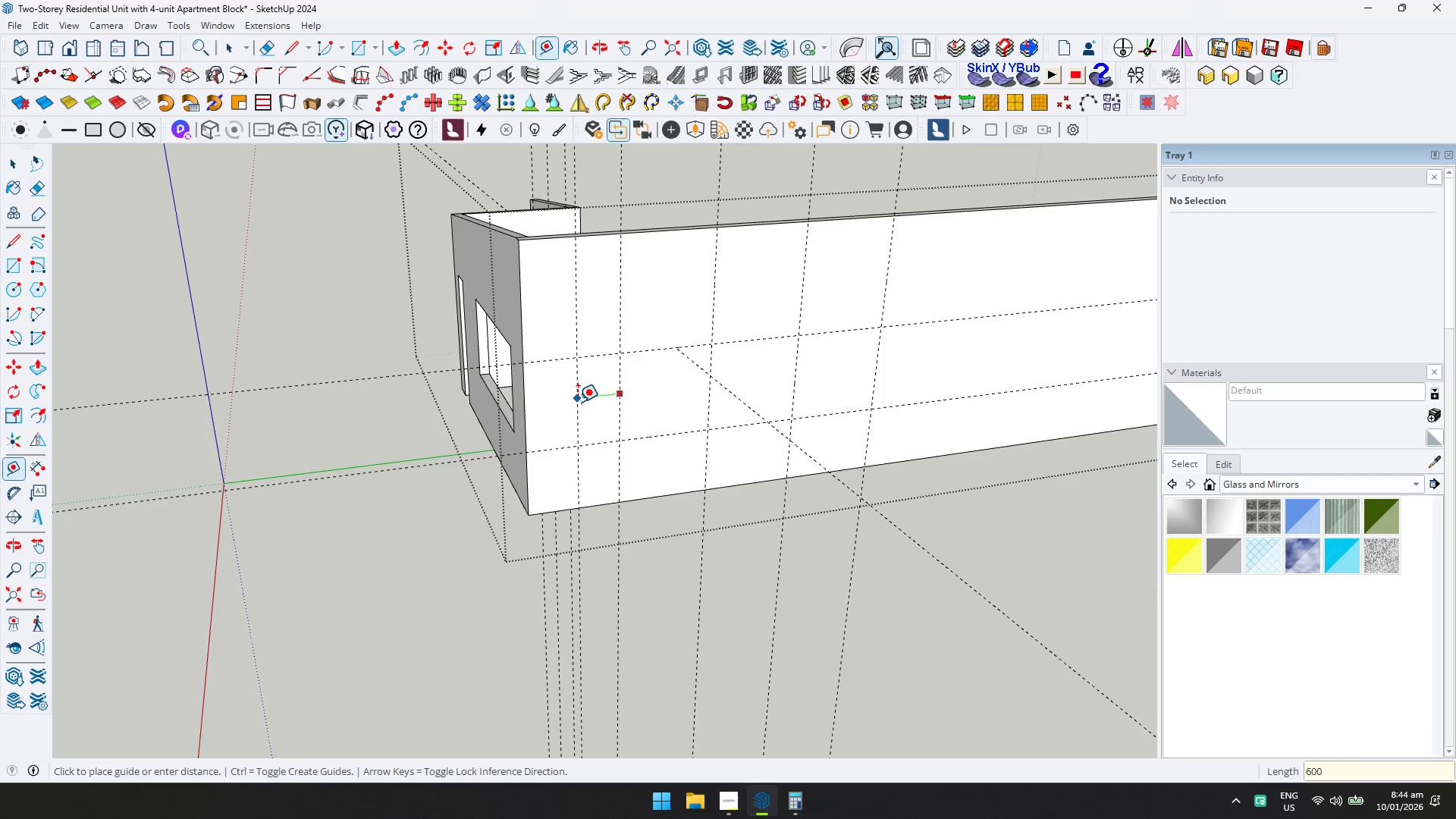 
key(Enter)
 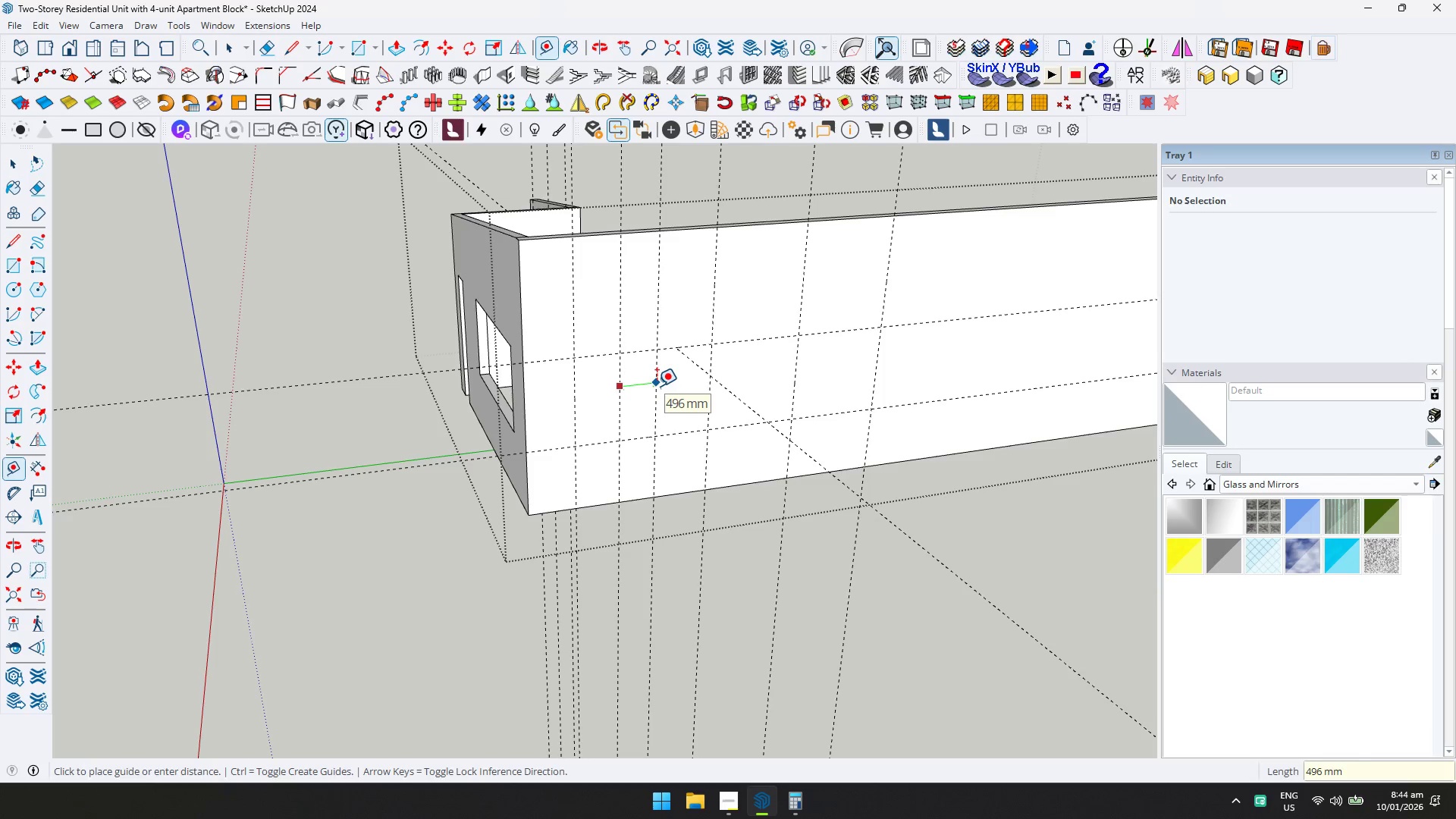 
type(600)
 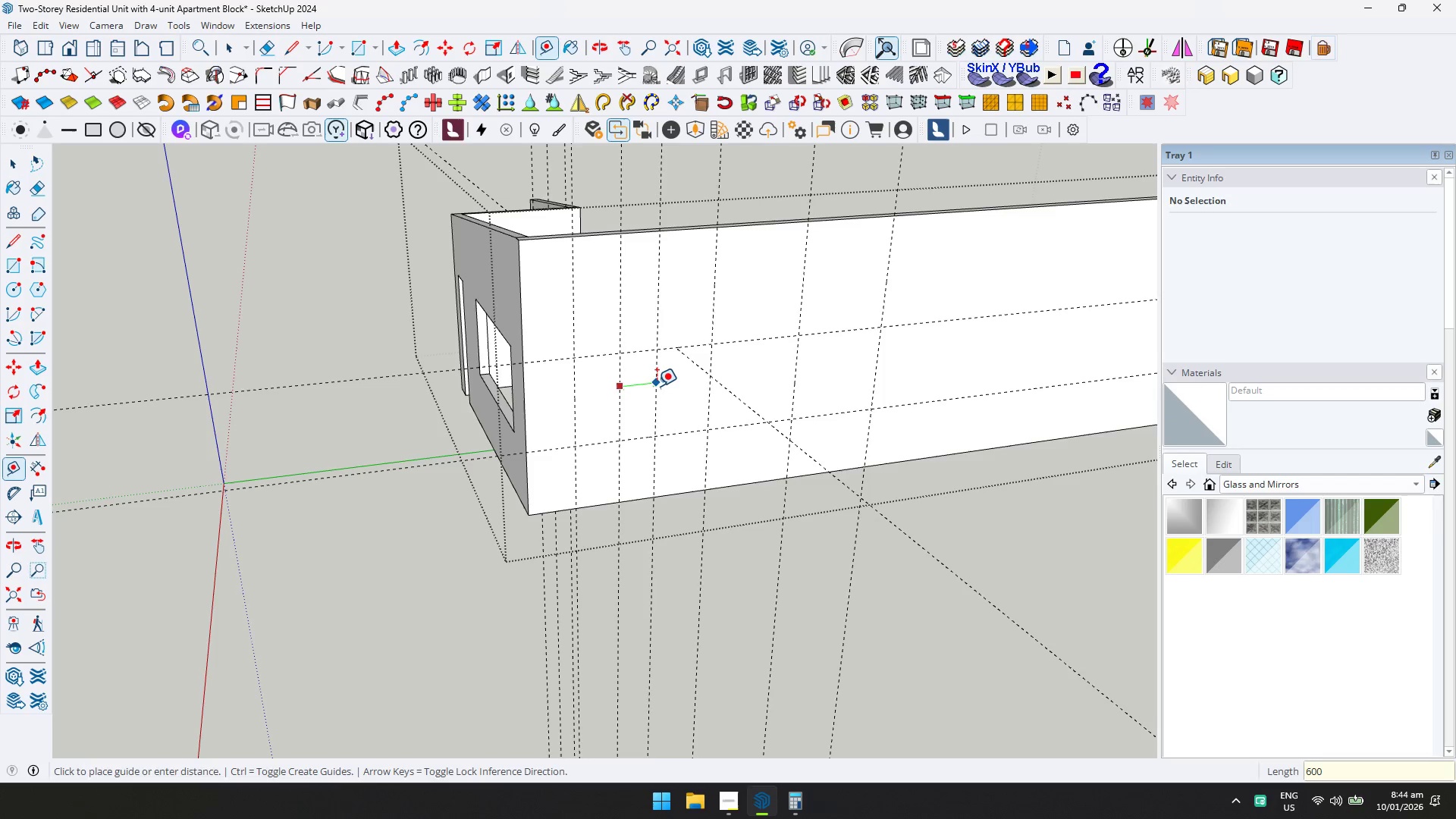 
key(Enter)
 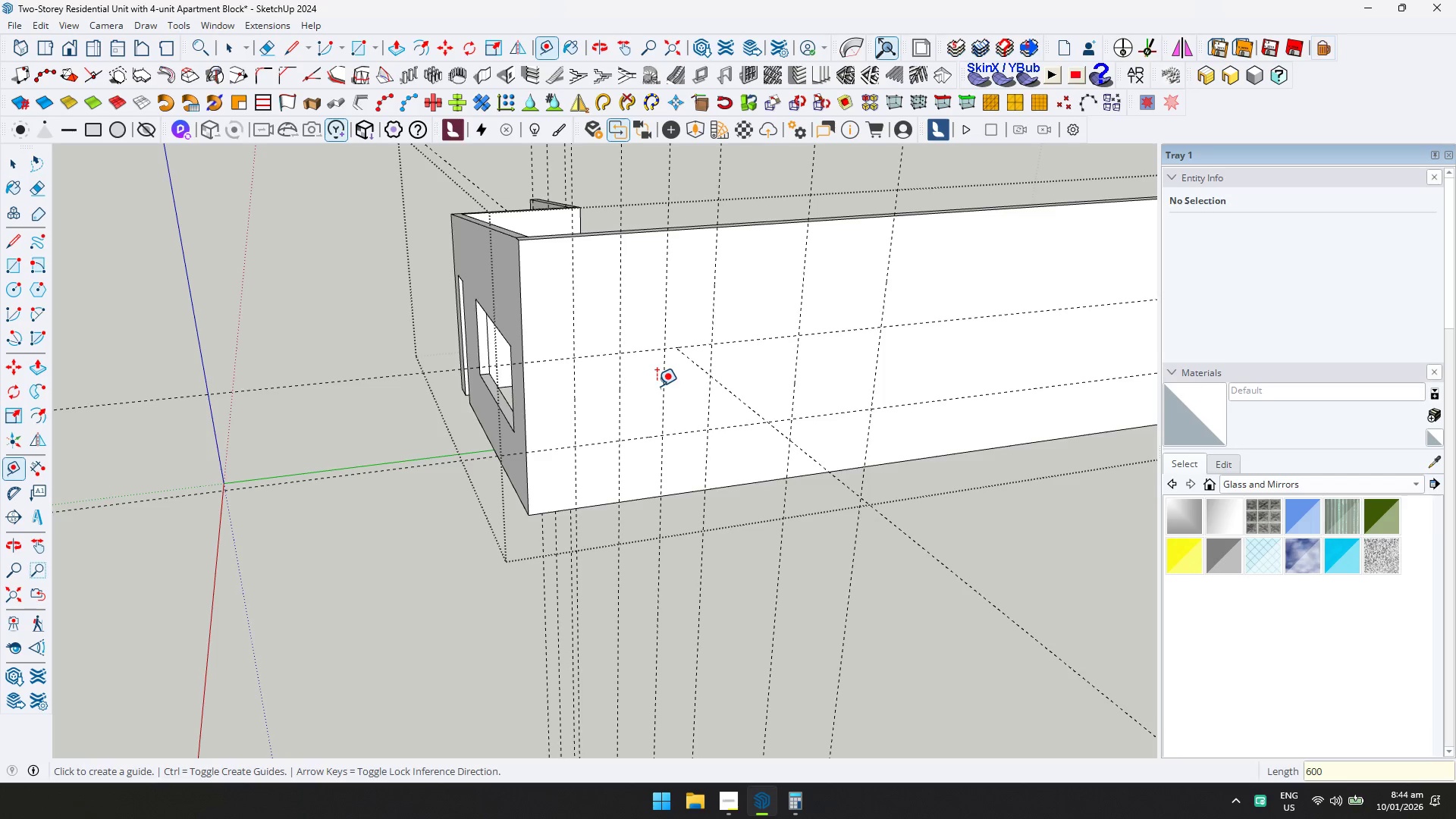 
key(Space)
 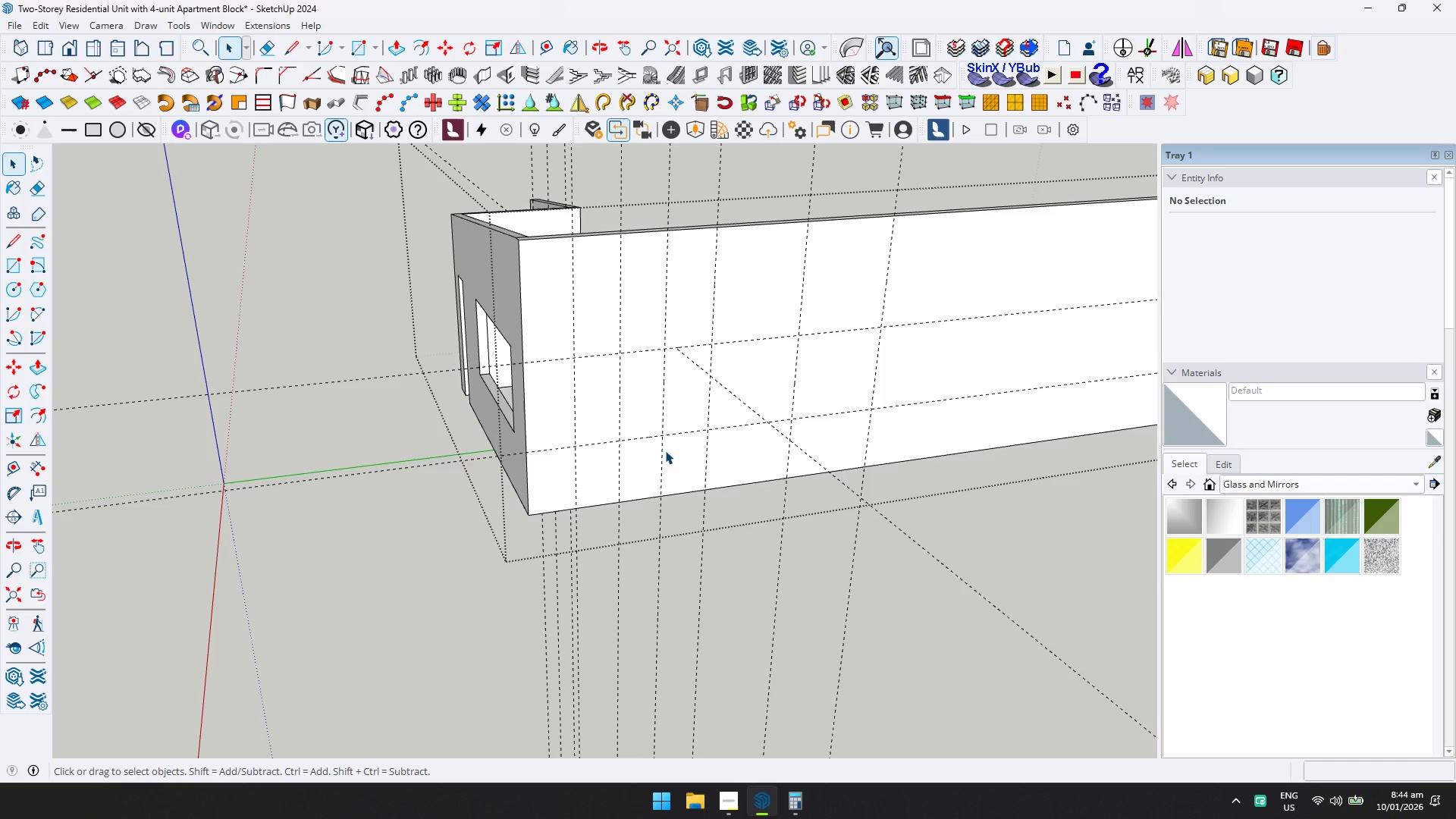 
left_click([661, 520])
 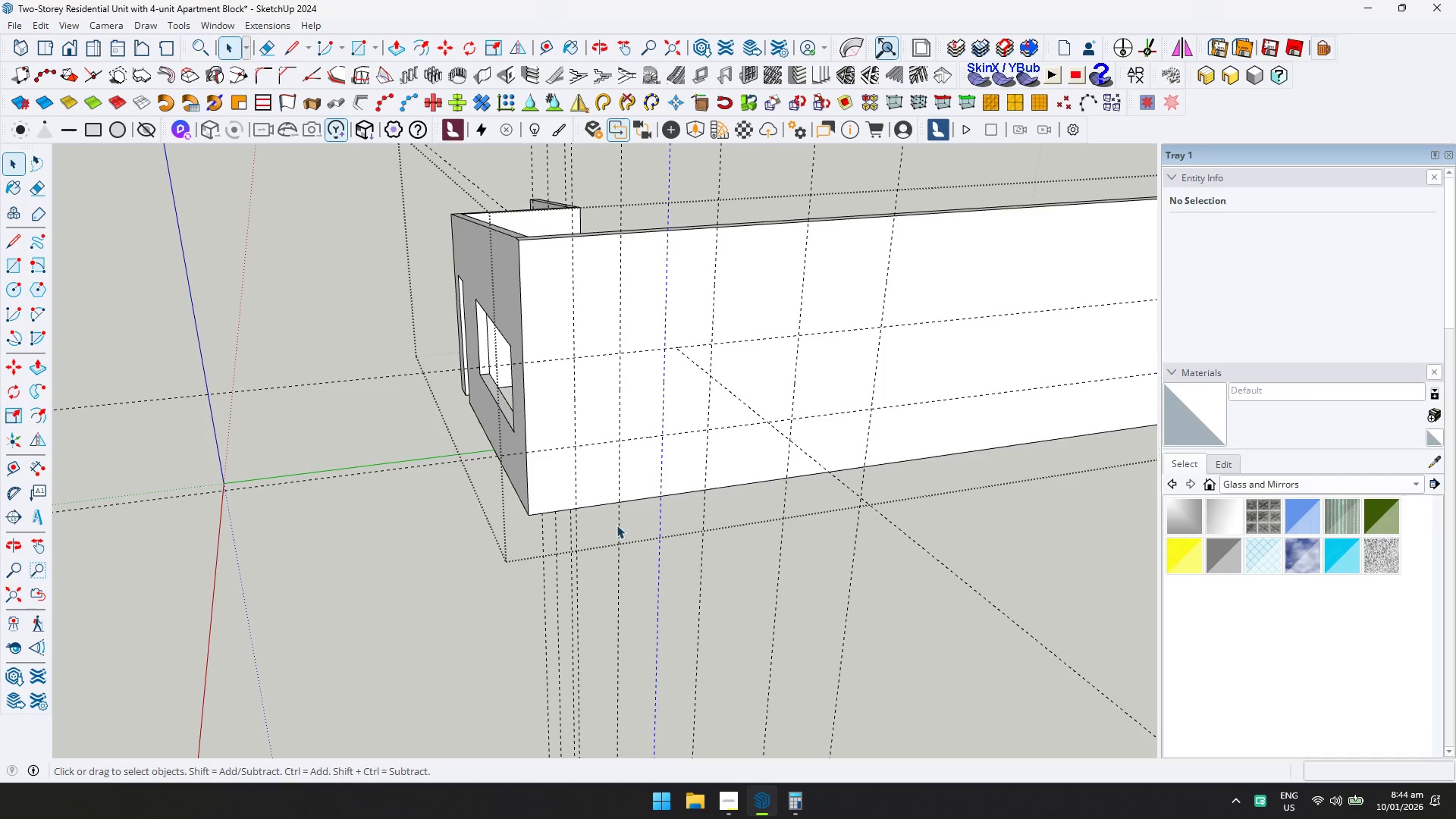 
hold_key(key=ControlLeft, duration=0.7)
left_click([576, 518])
 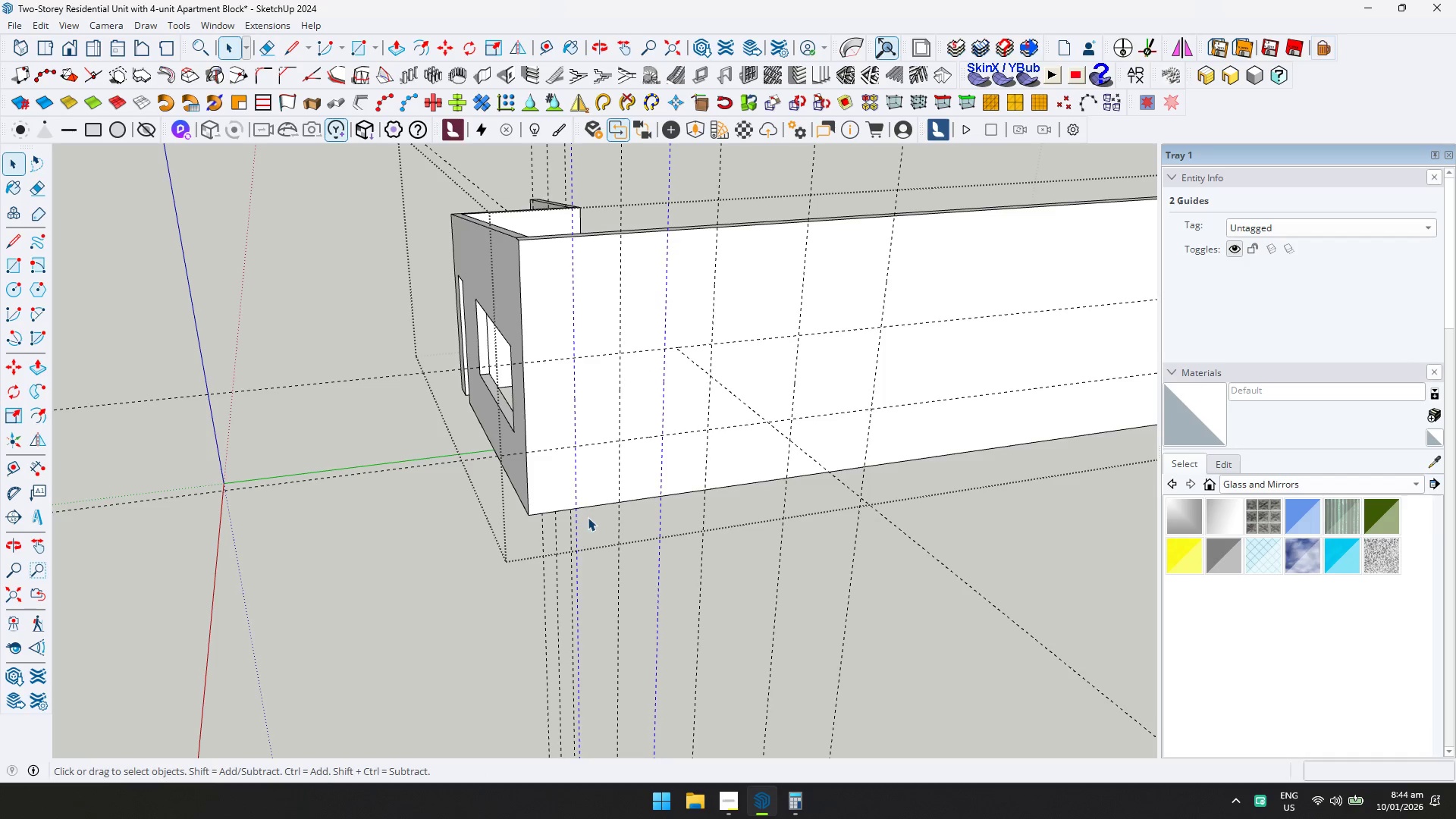 
key(M)
 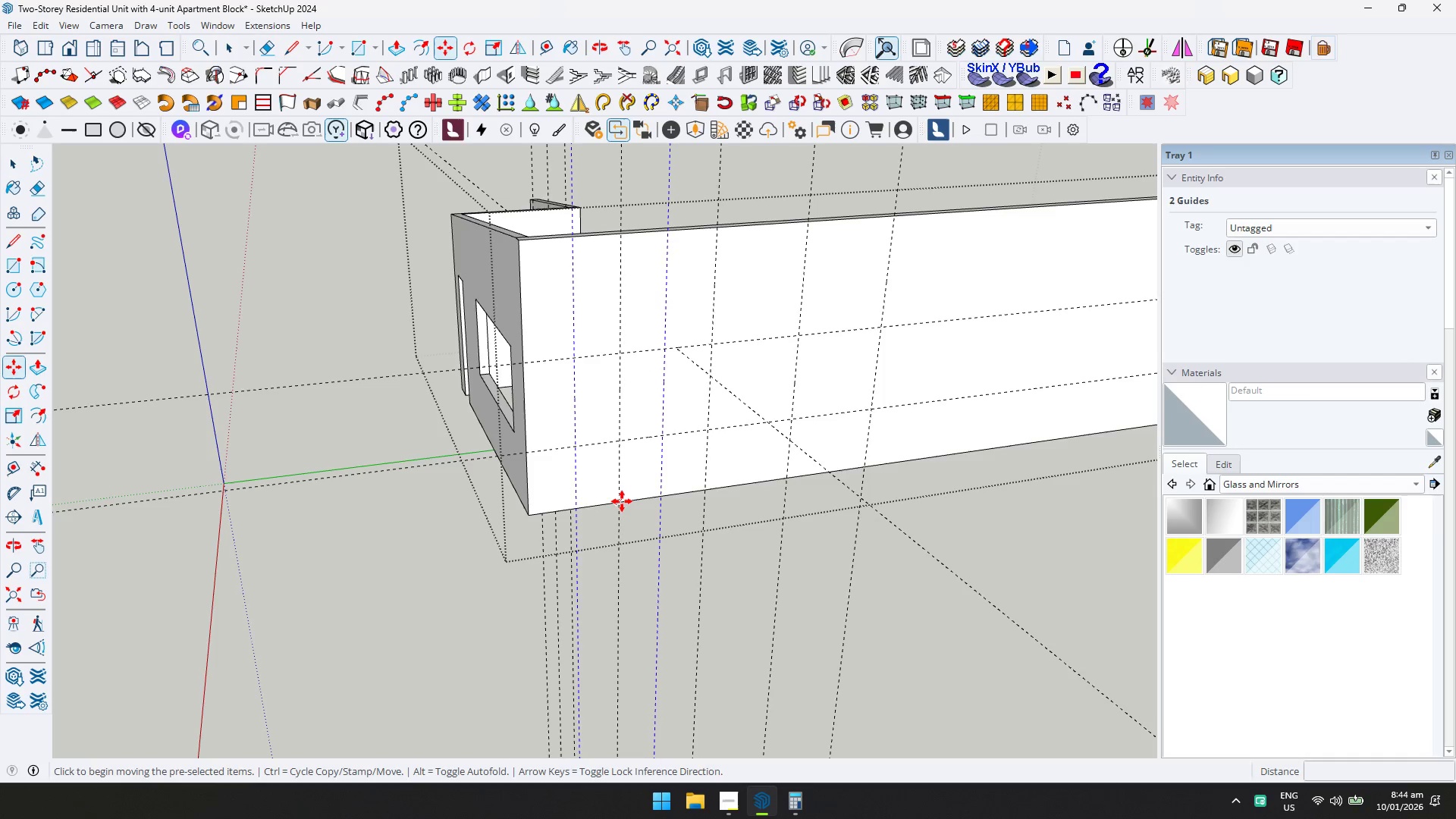 
key(Control+ControlLeft)
 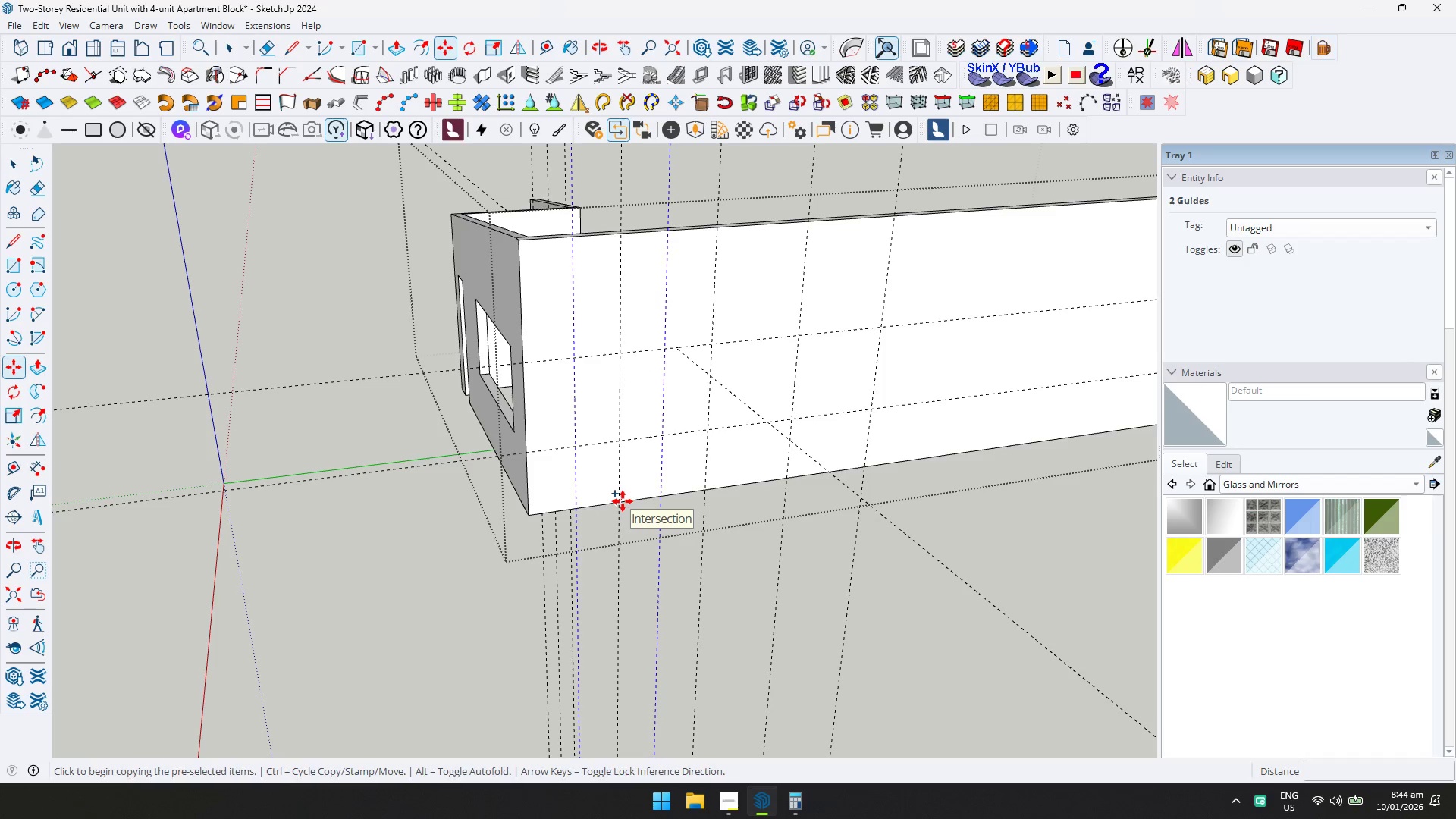 
left_click([623, 501])
 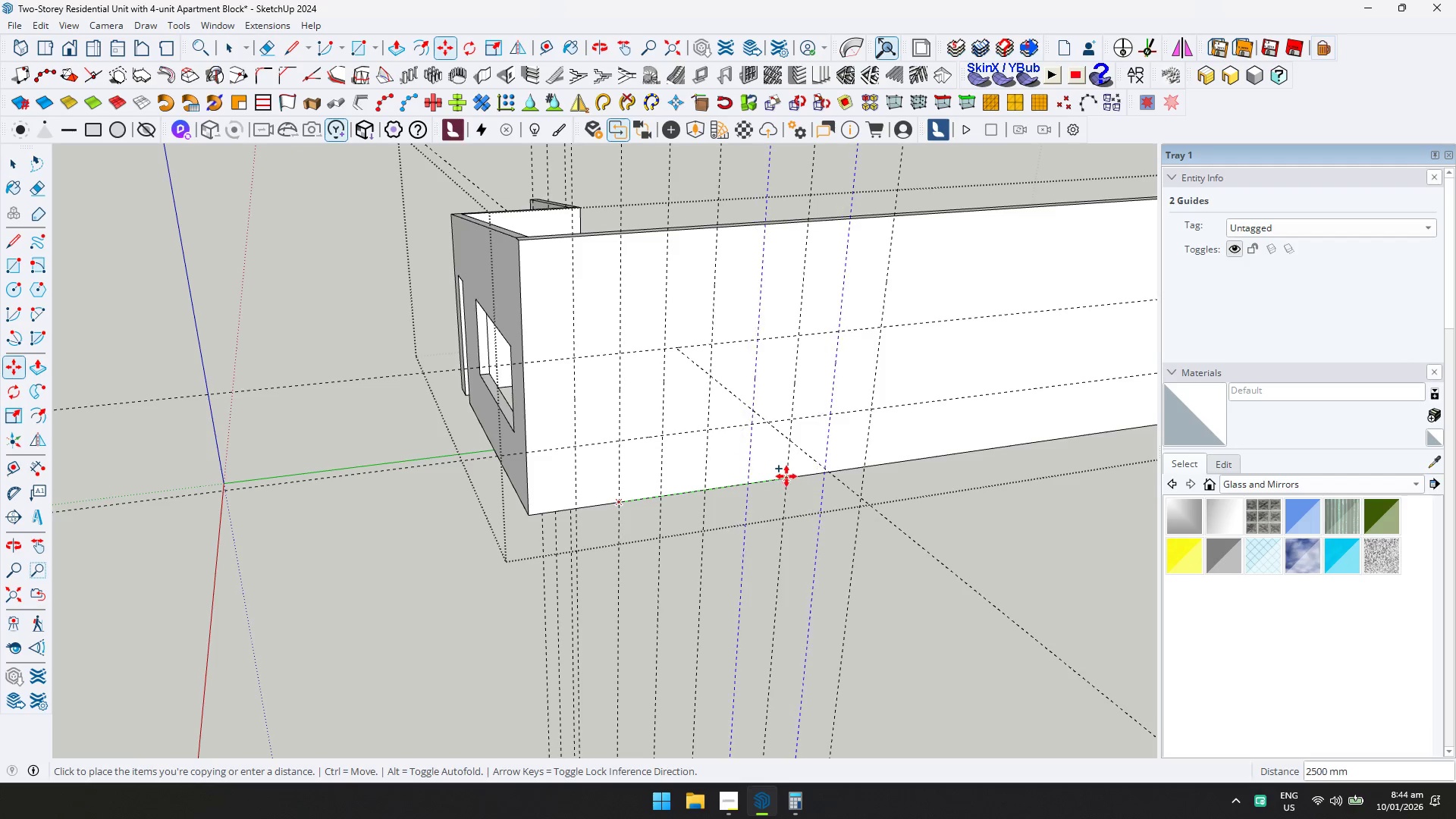 
left_click([789, 476])
 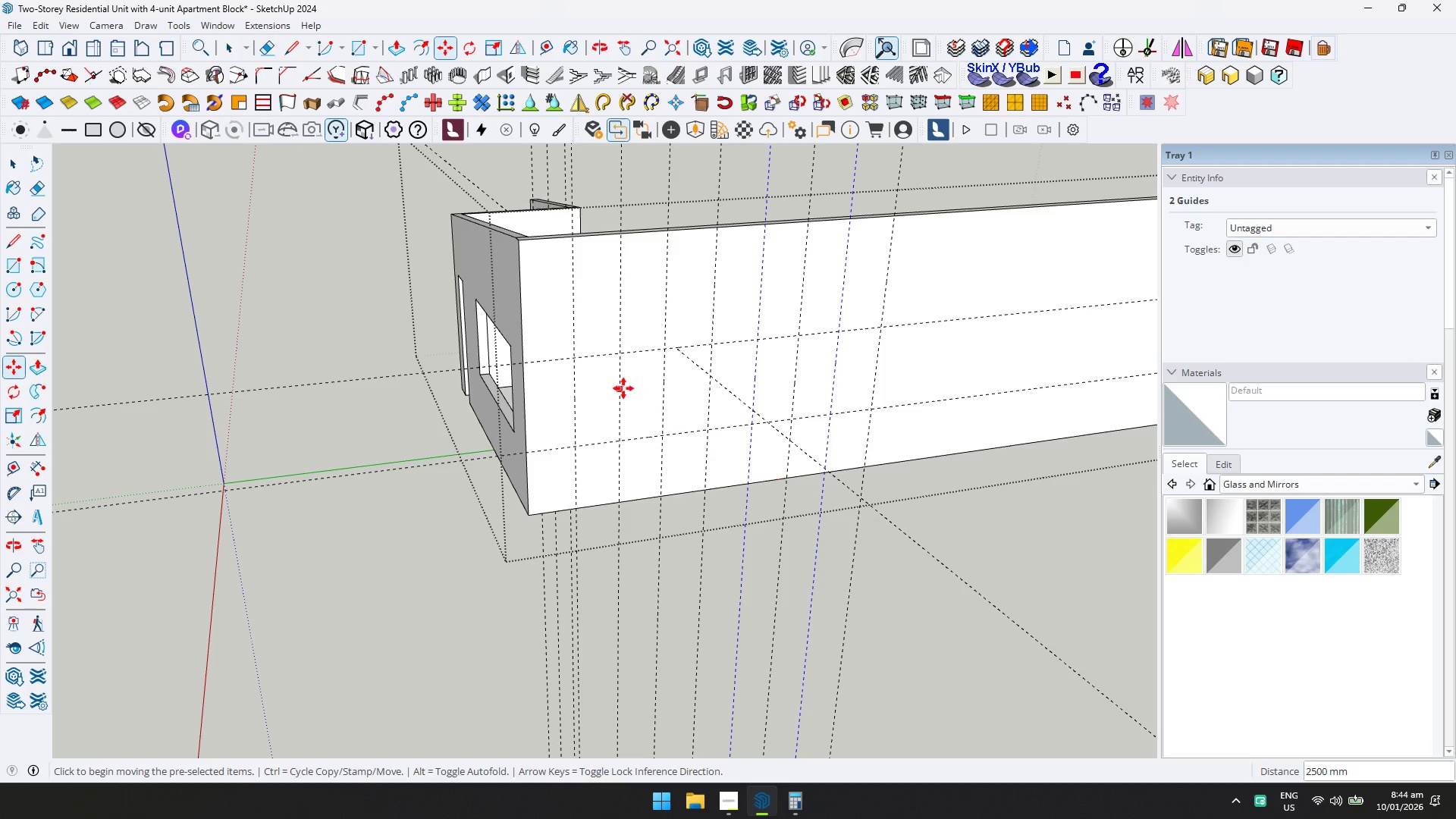 
type(tr)
 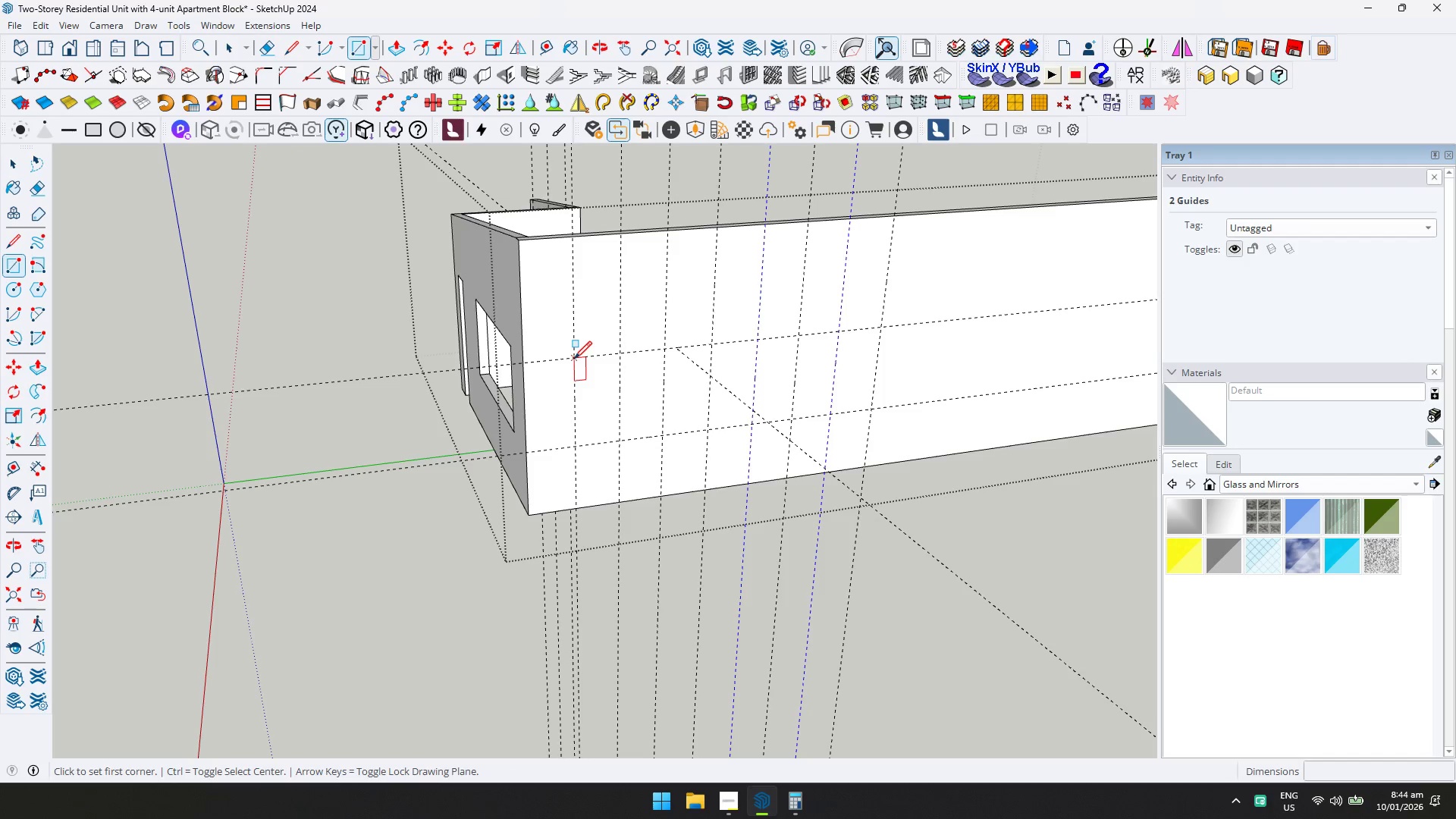 
left_click([574, 359])
 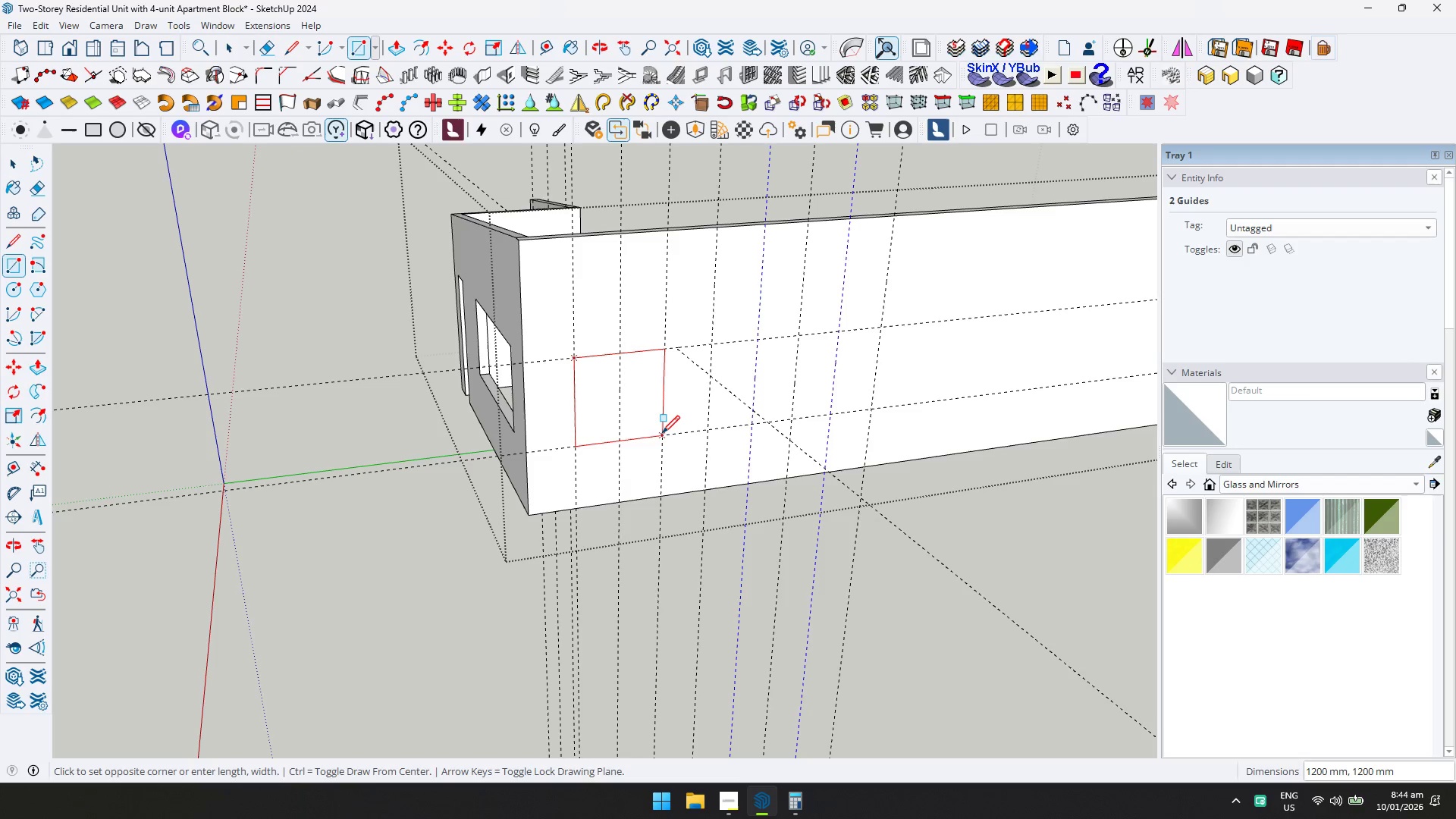 
left_click([662, 433])
 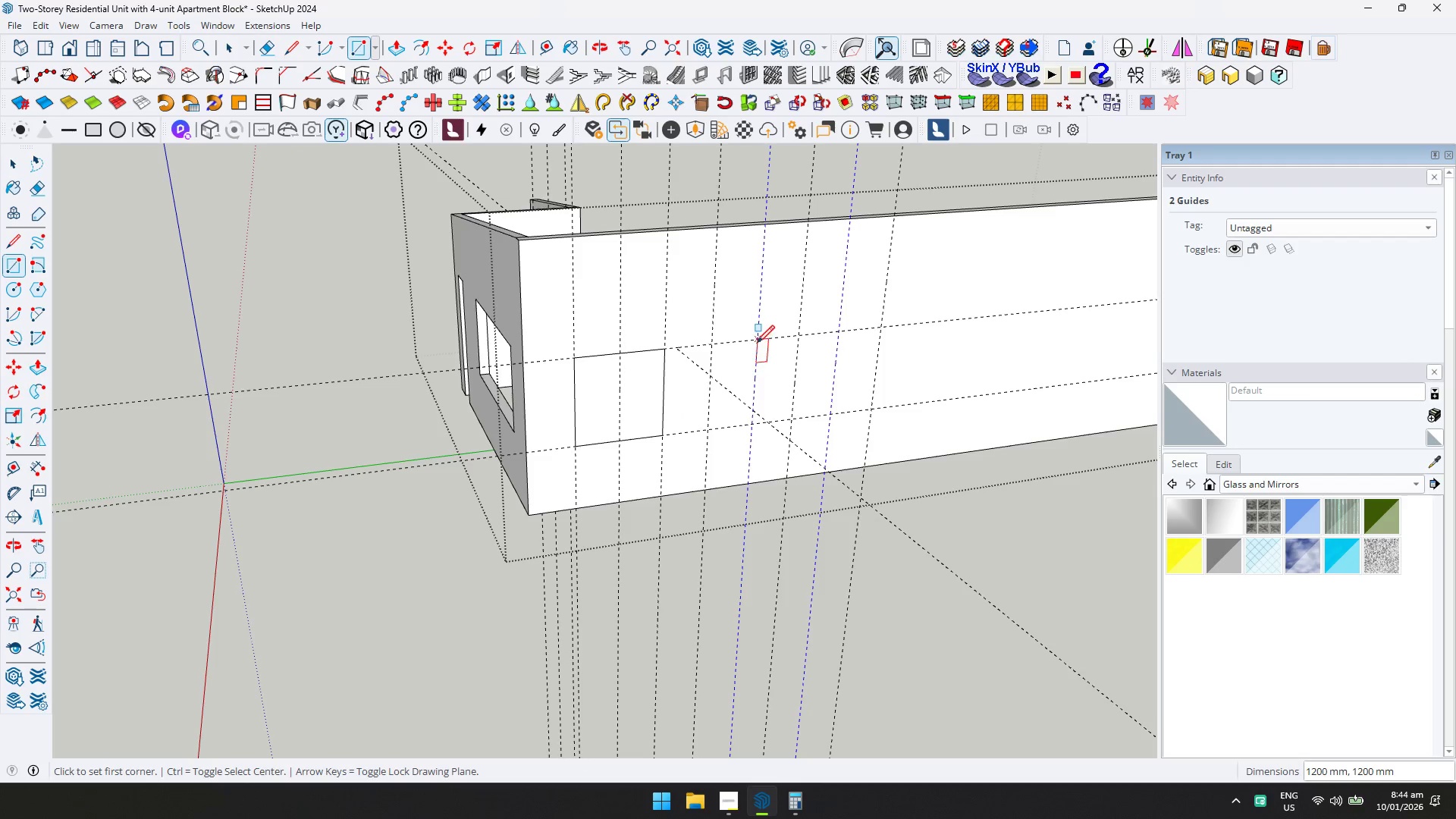 
left_click([757, 340])
 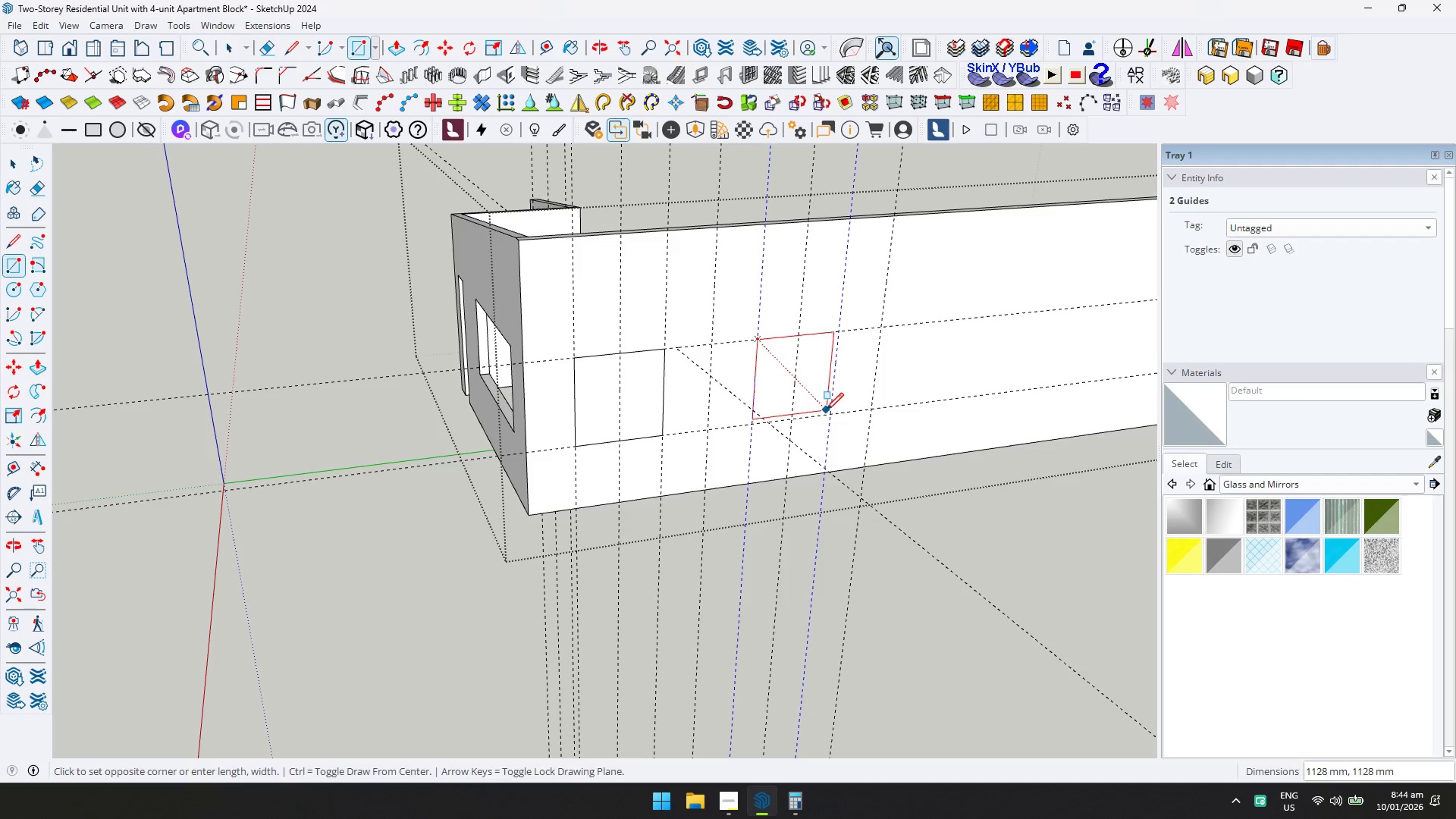 
left_click([830, 413])
 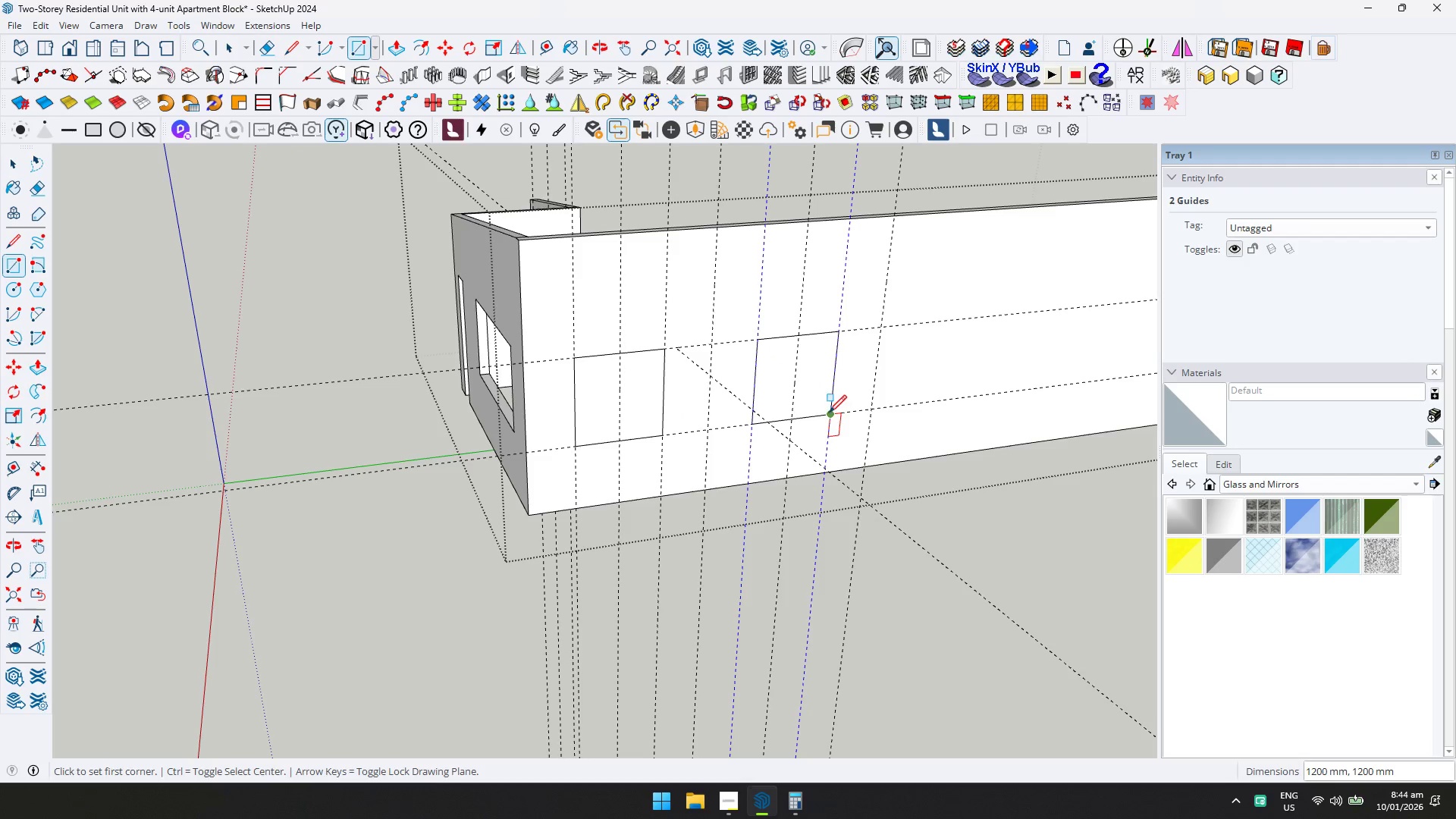 
key(P)
 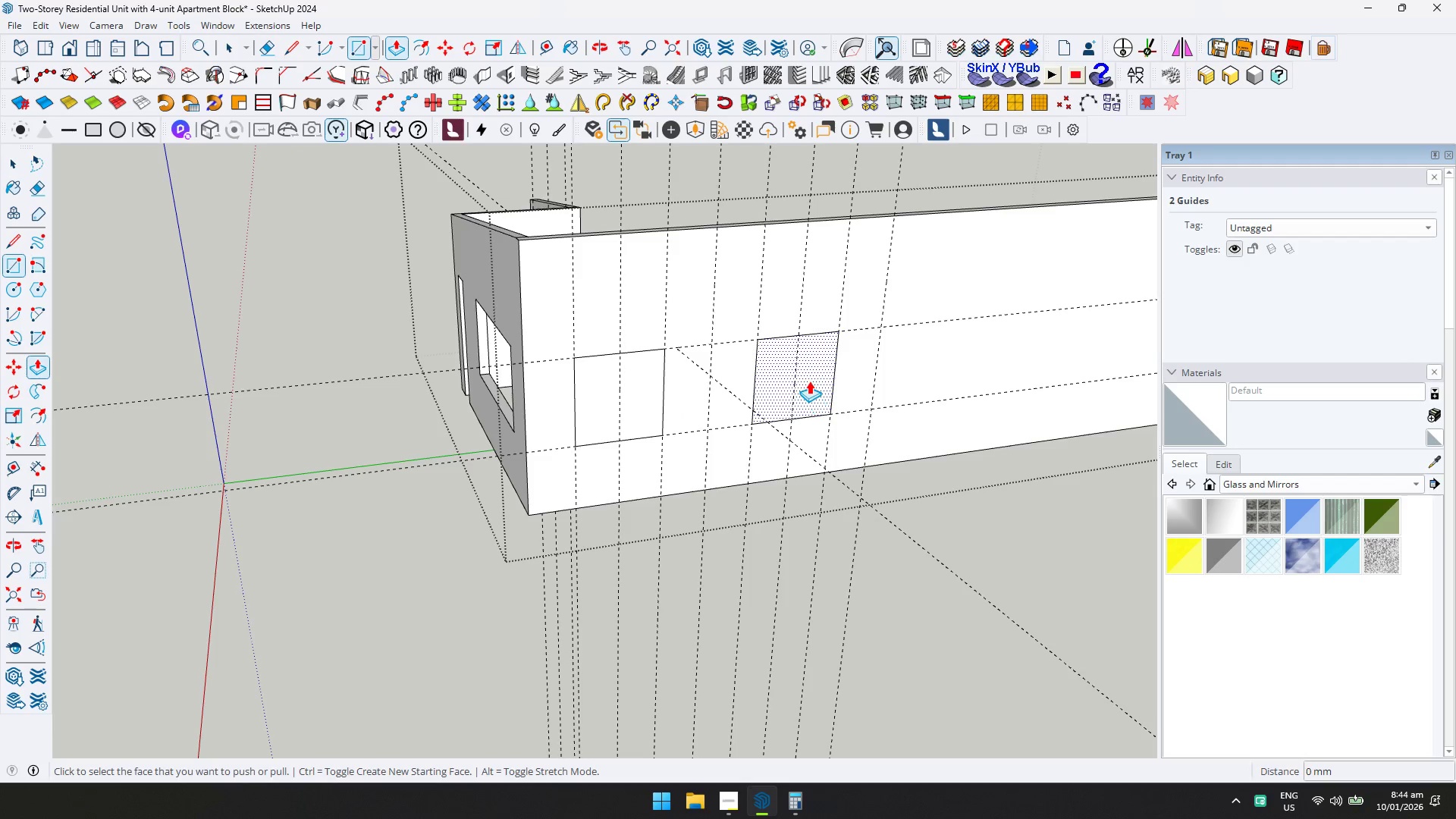 
left_click([809, 380])
 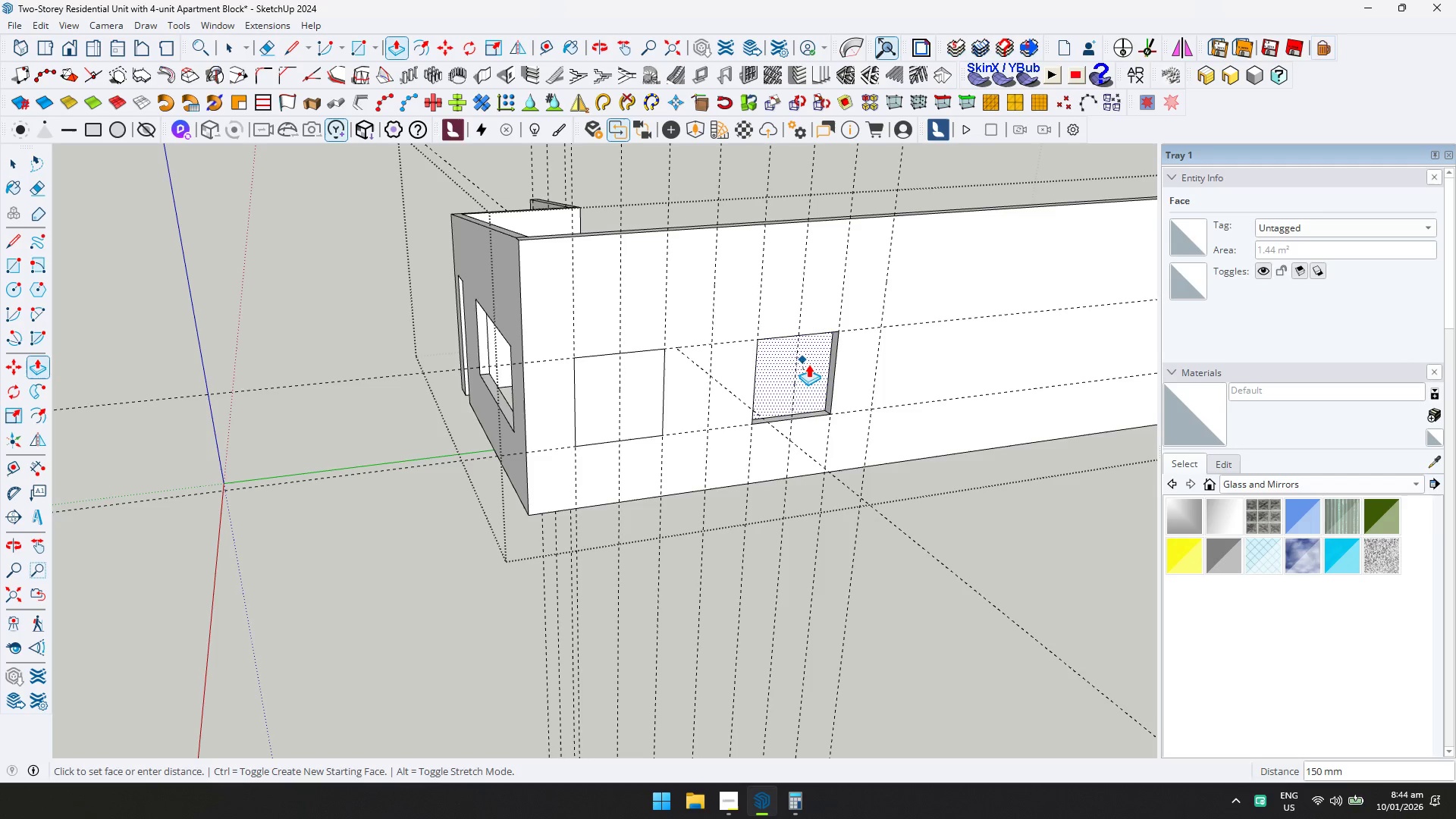 
left_click([808, 364])
 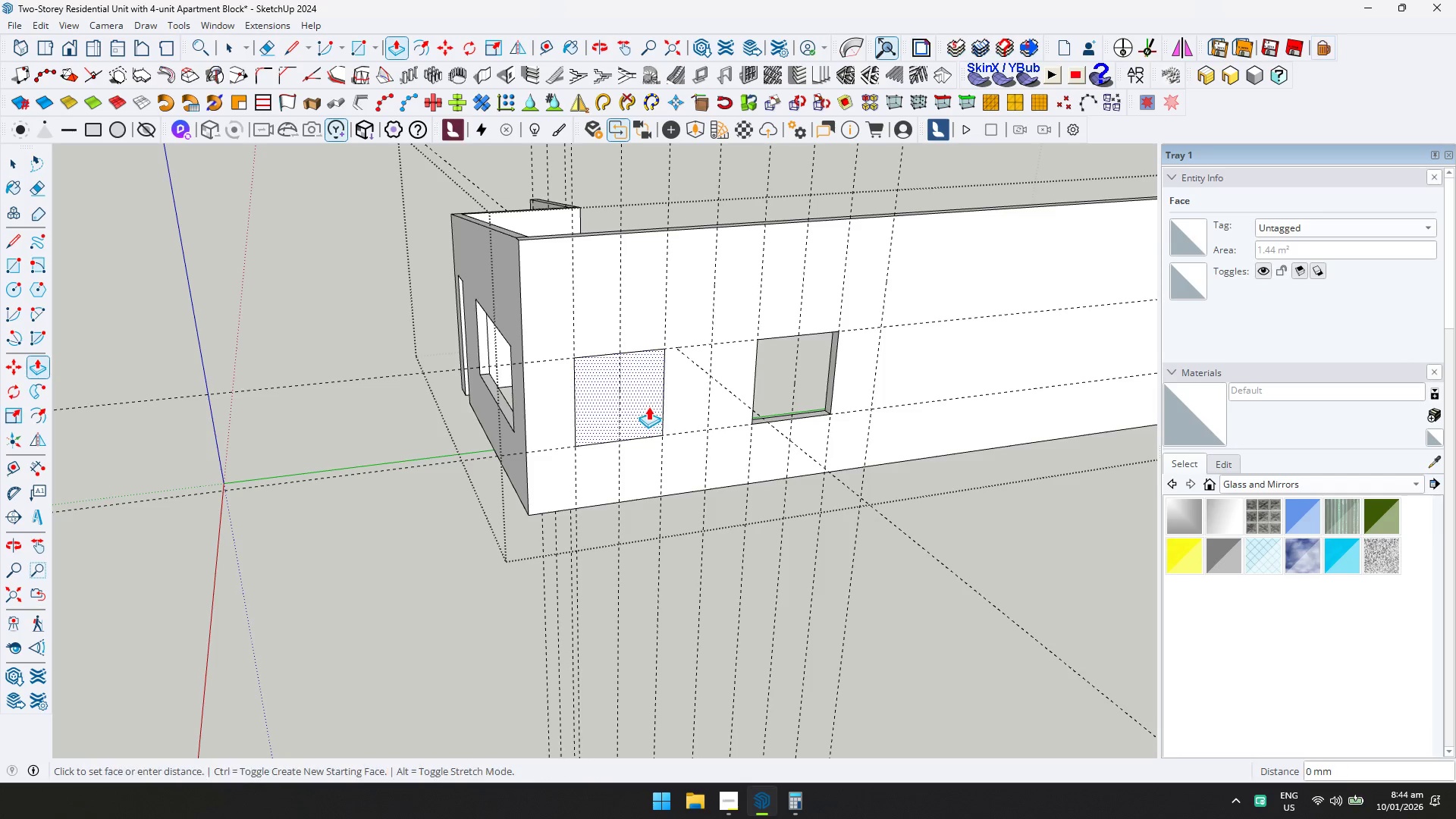 
triple_click([648, 406])
 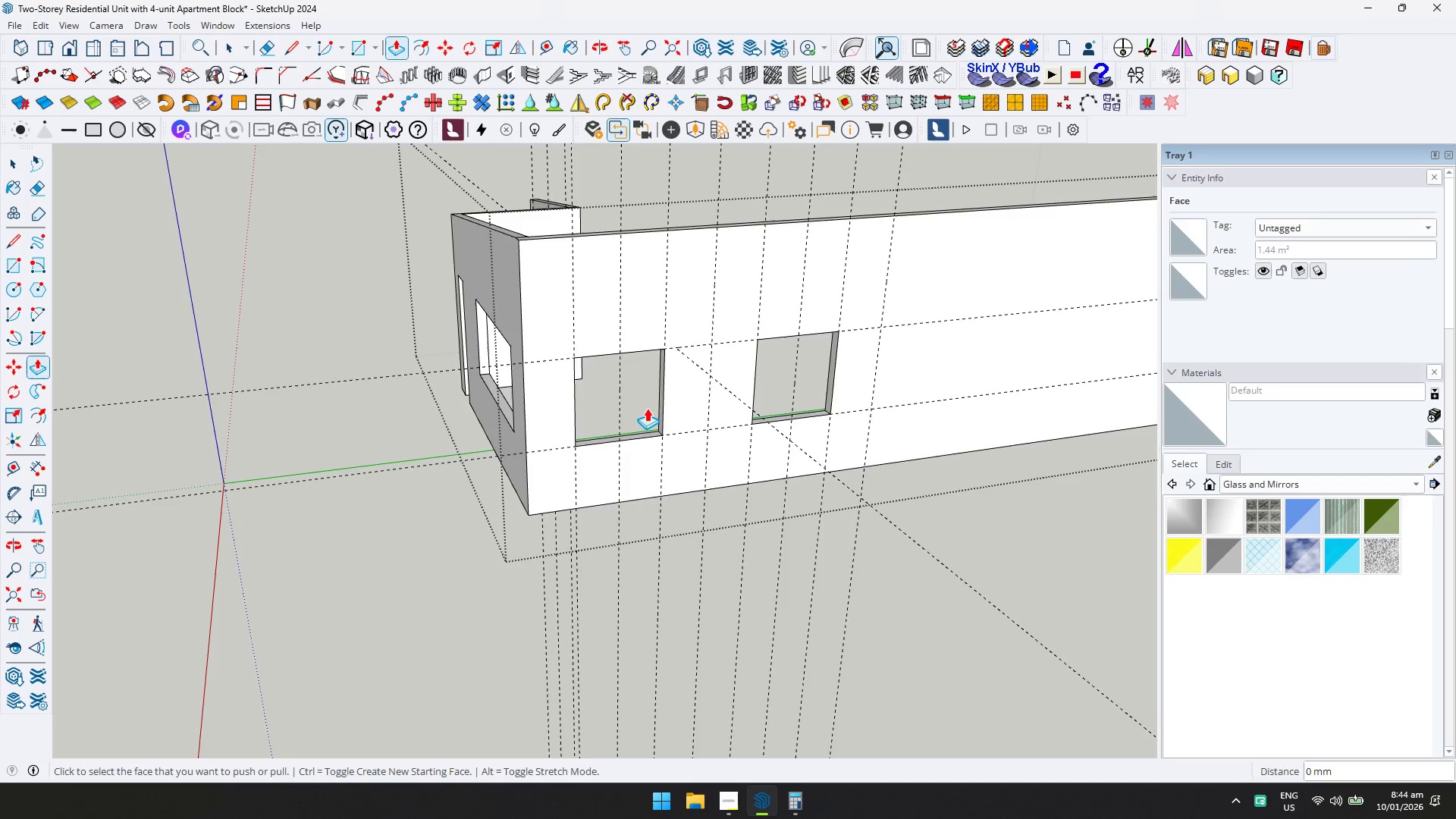 
key(Shift+1)
 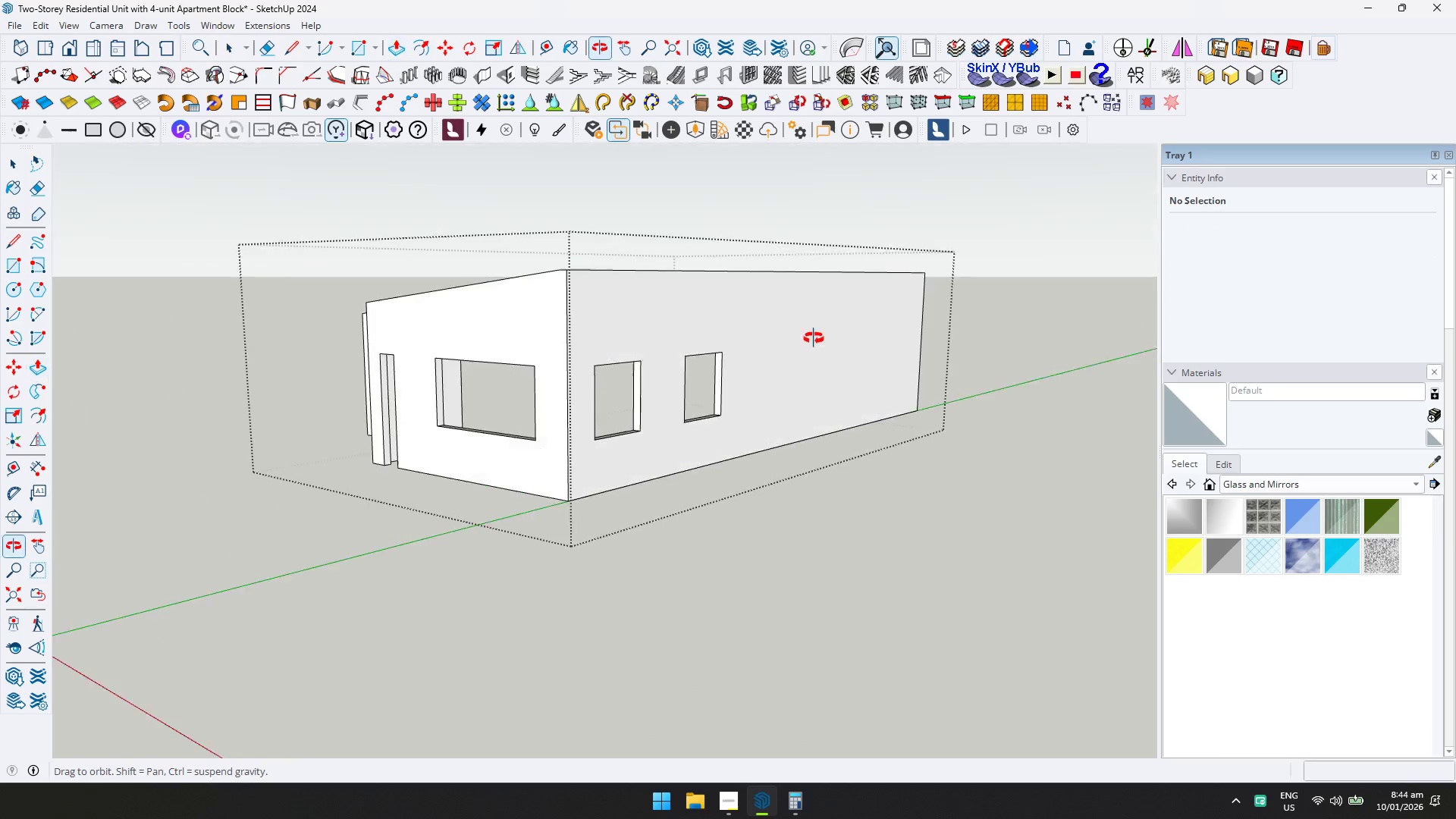 
scroll: coordinate [650, 419], scroll_direction: down, amount: 2.0
 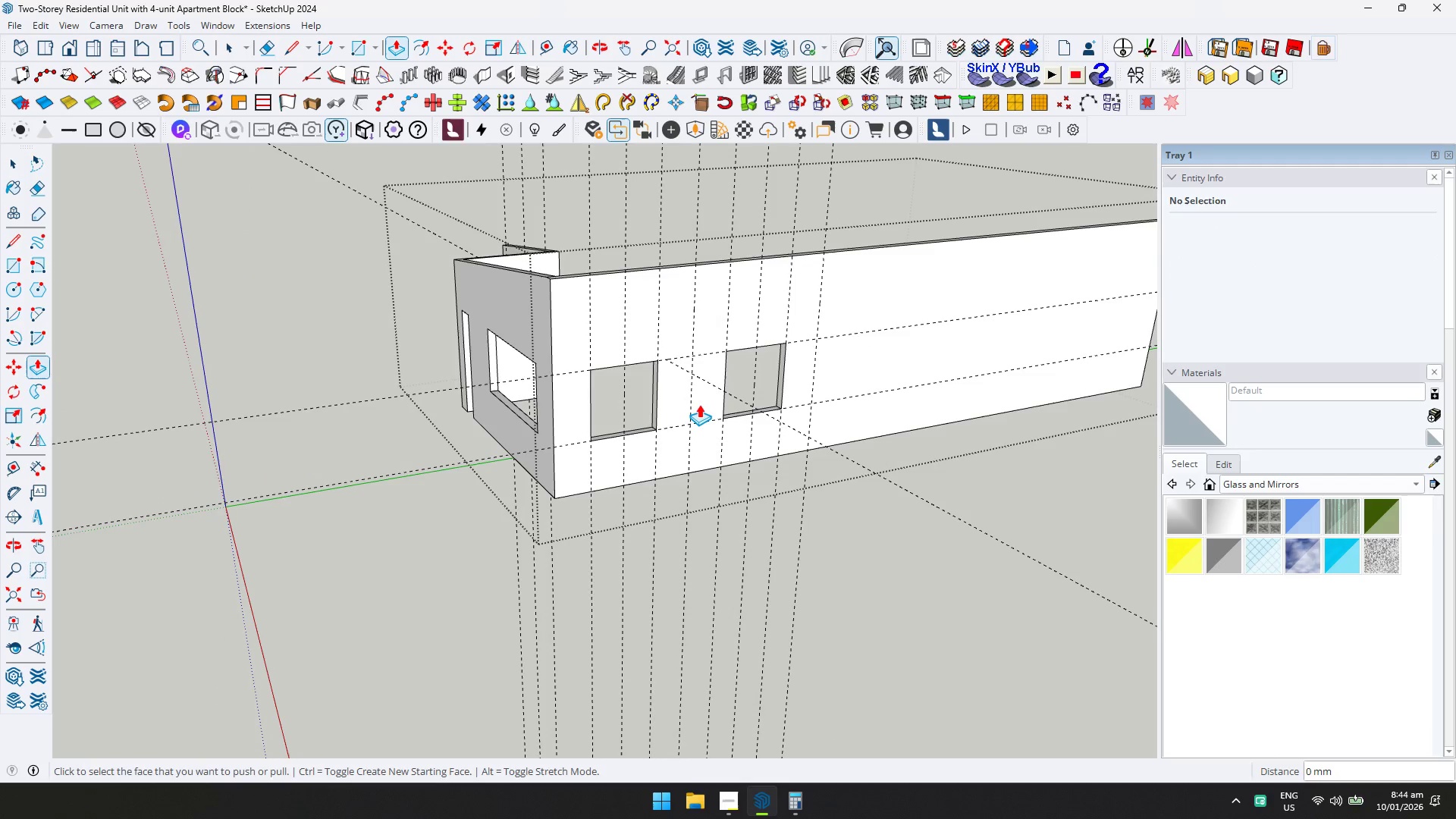 
key(Space)
 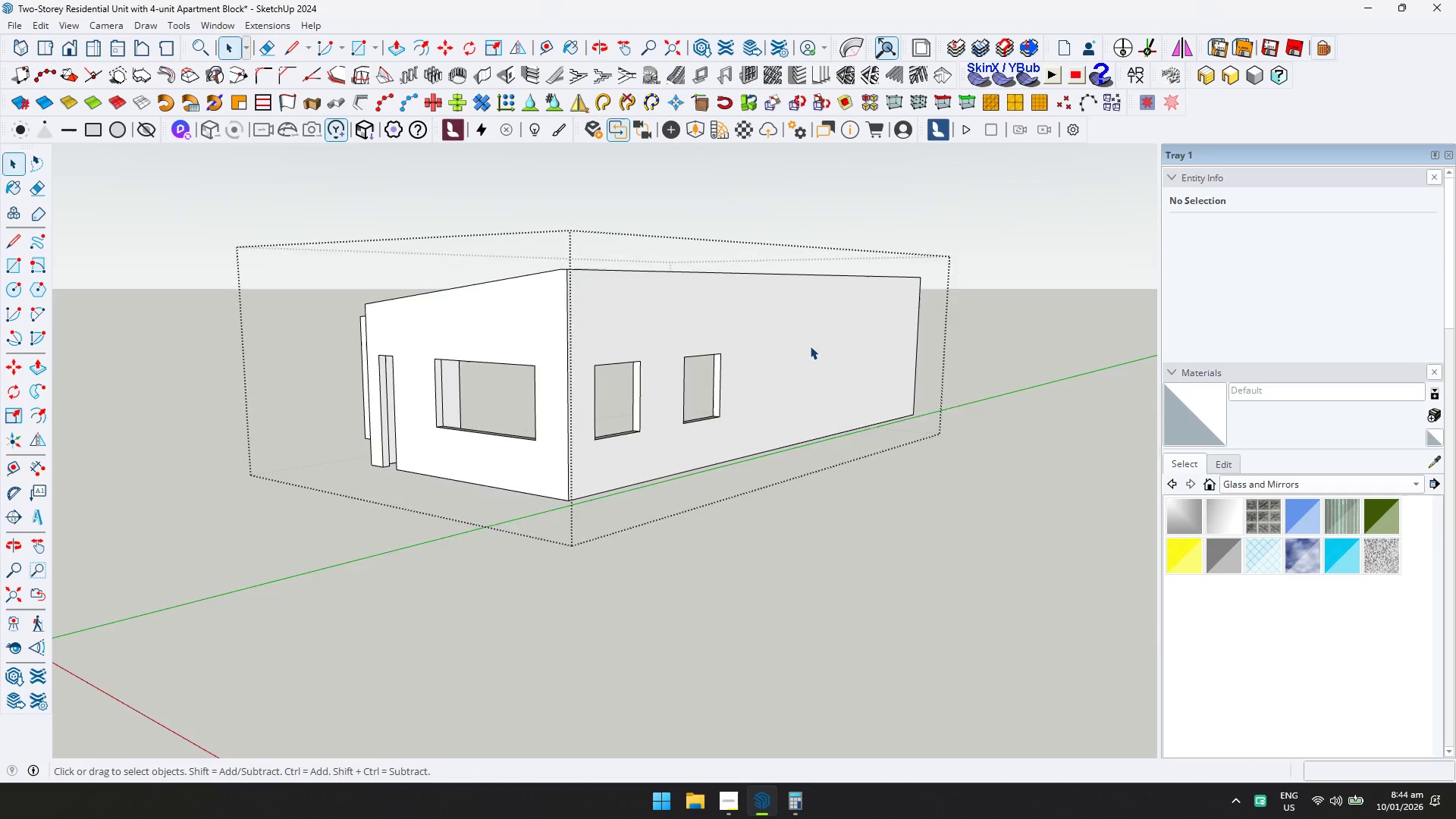 
key(Escape)
 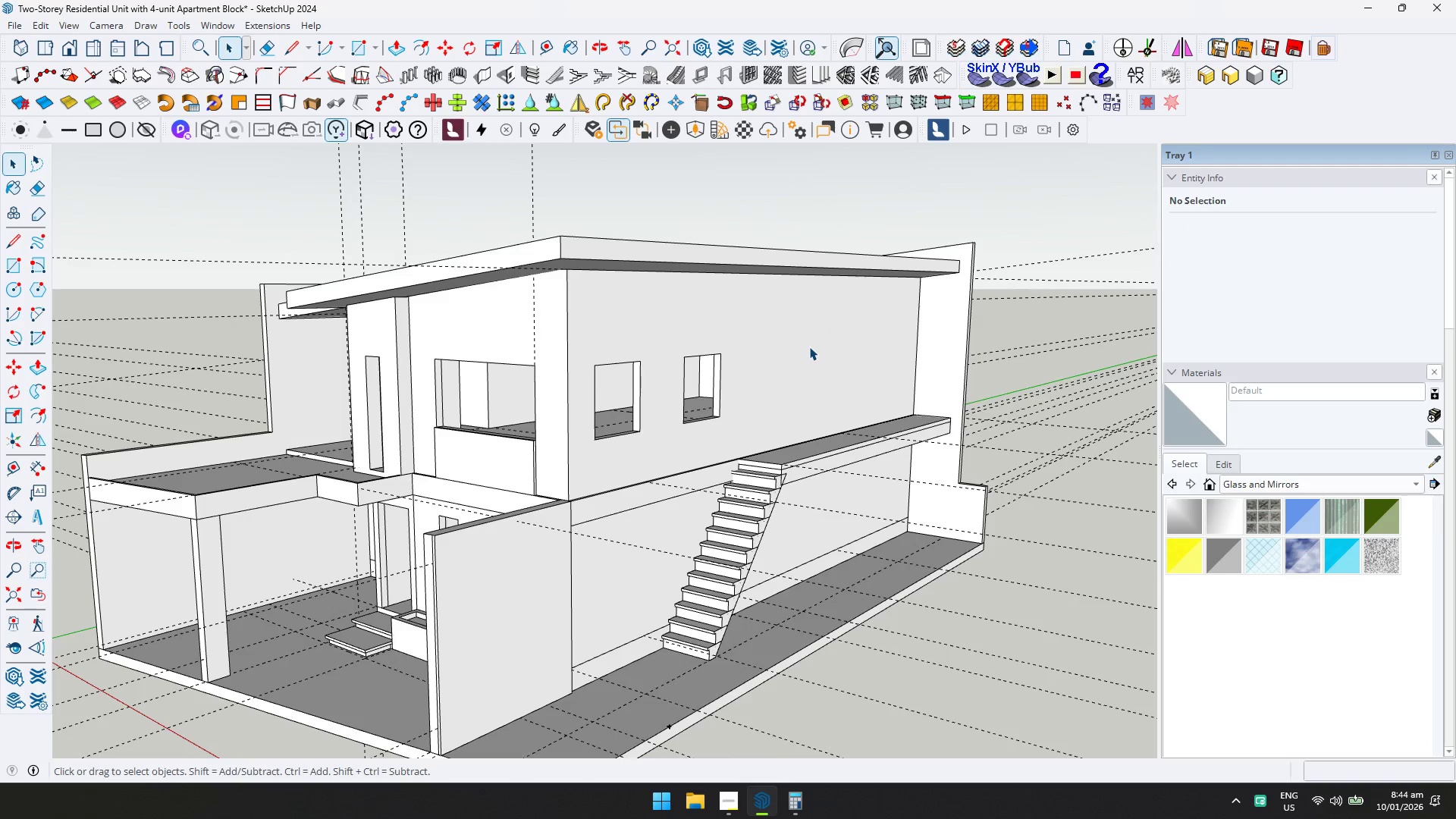 
scroll: coordinate [789, 390], scroll_direction: down, amount: 4.0
 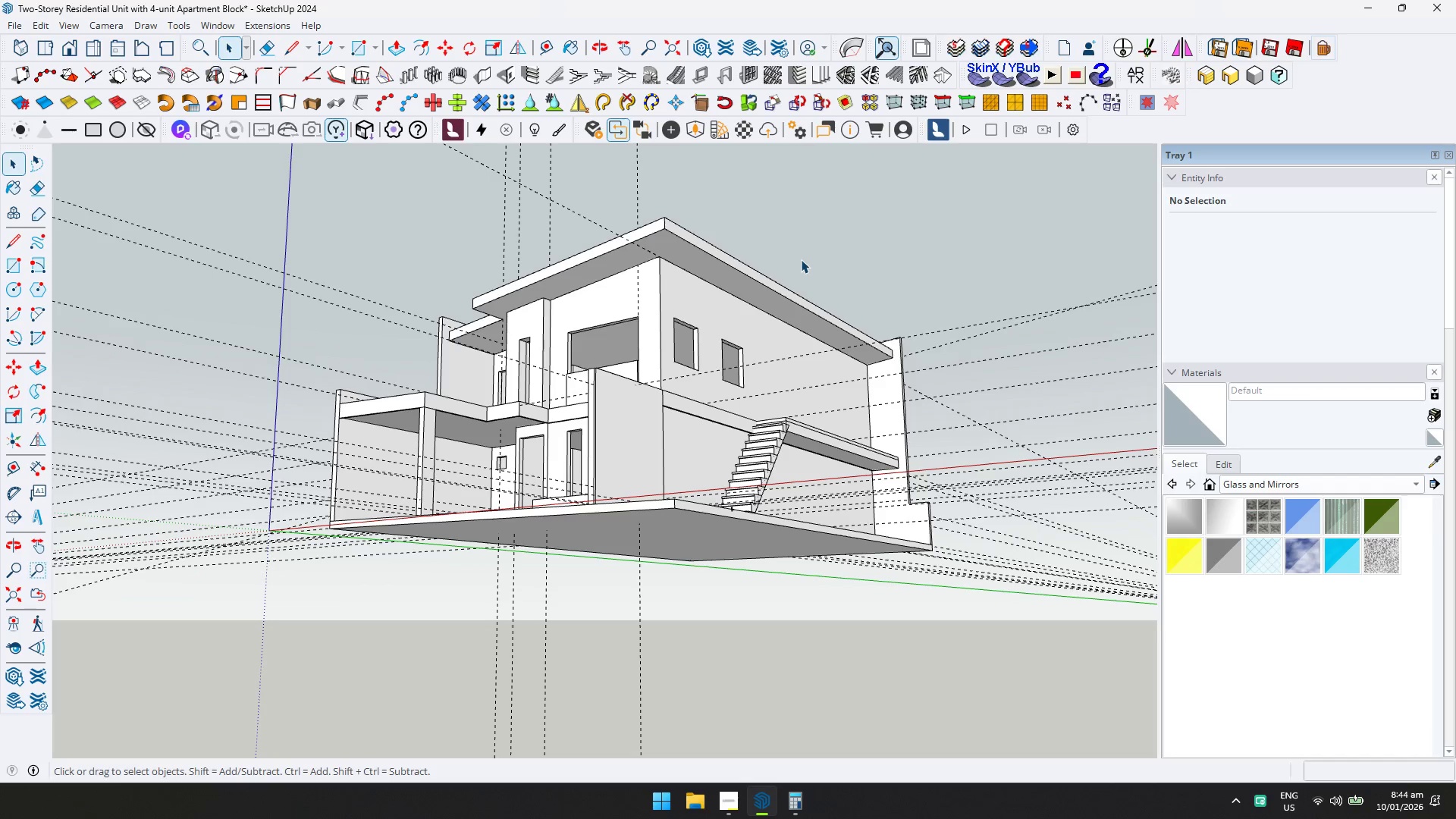 
wait(16.94)
 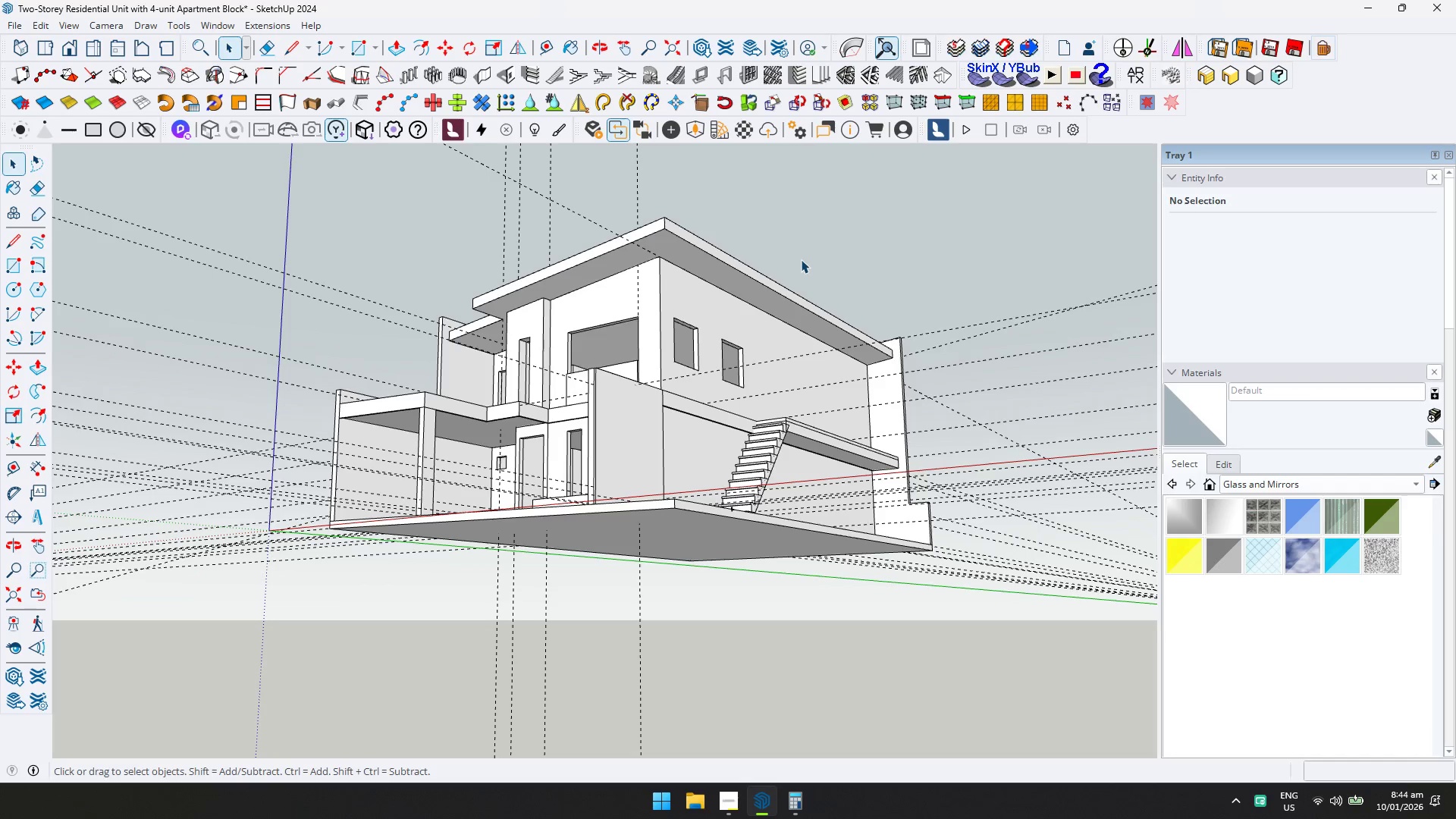 
double_click([776, 356])
 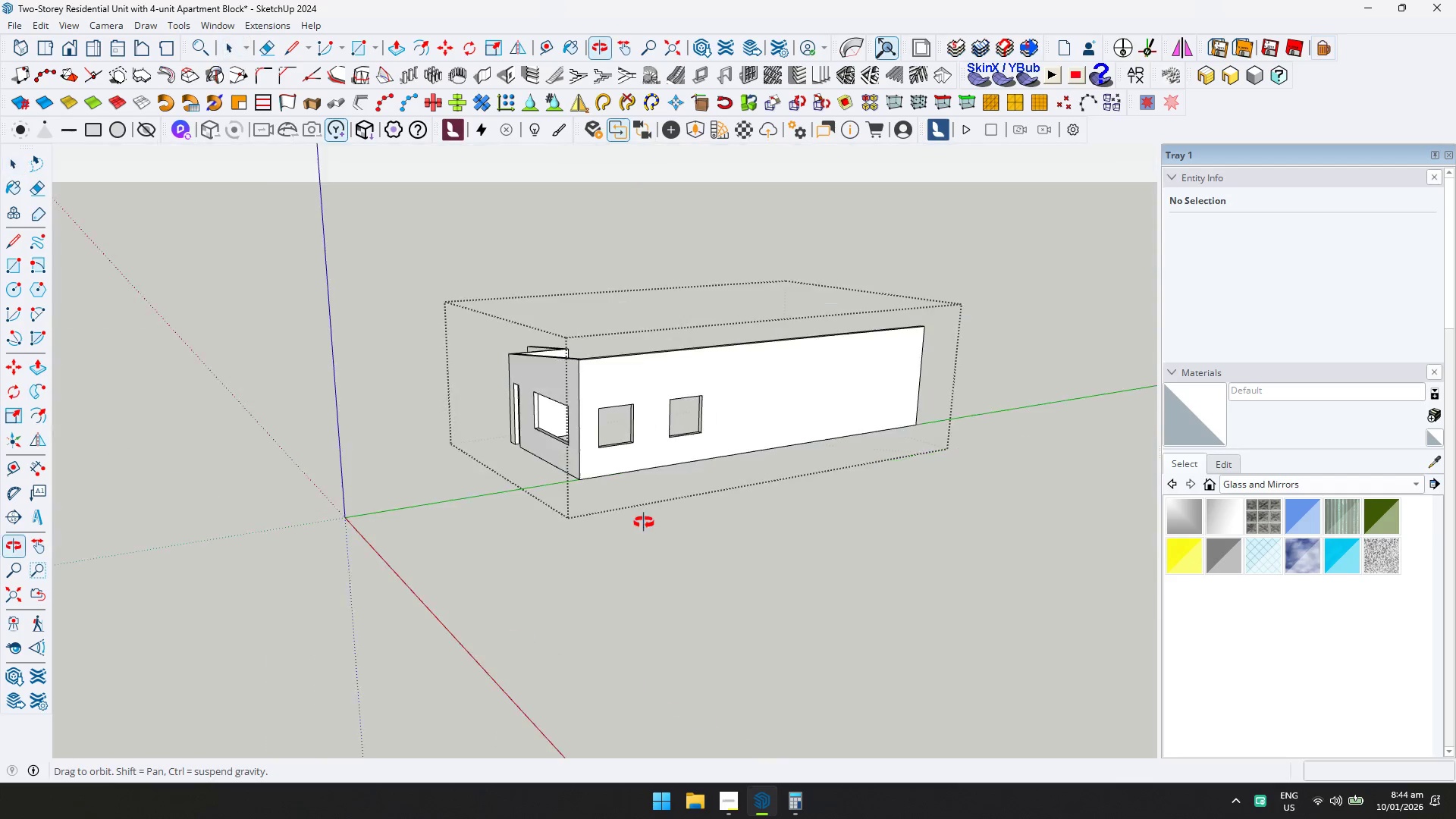 
key(T)
 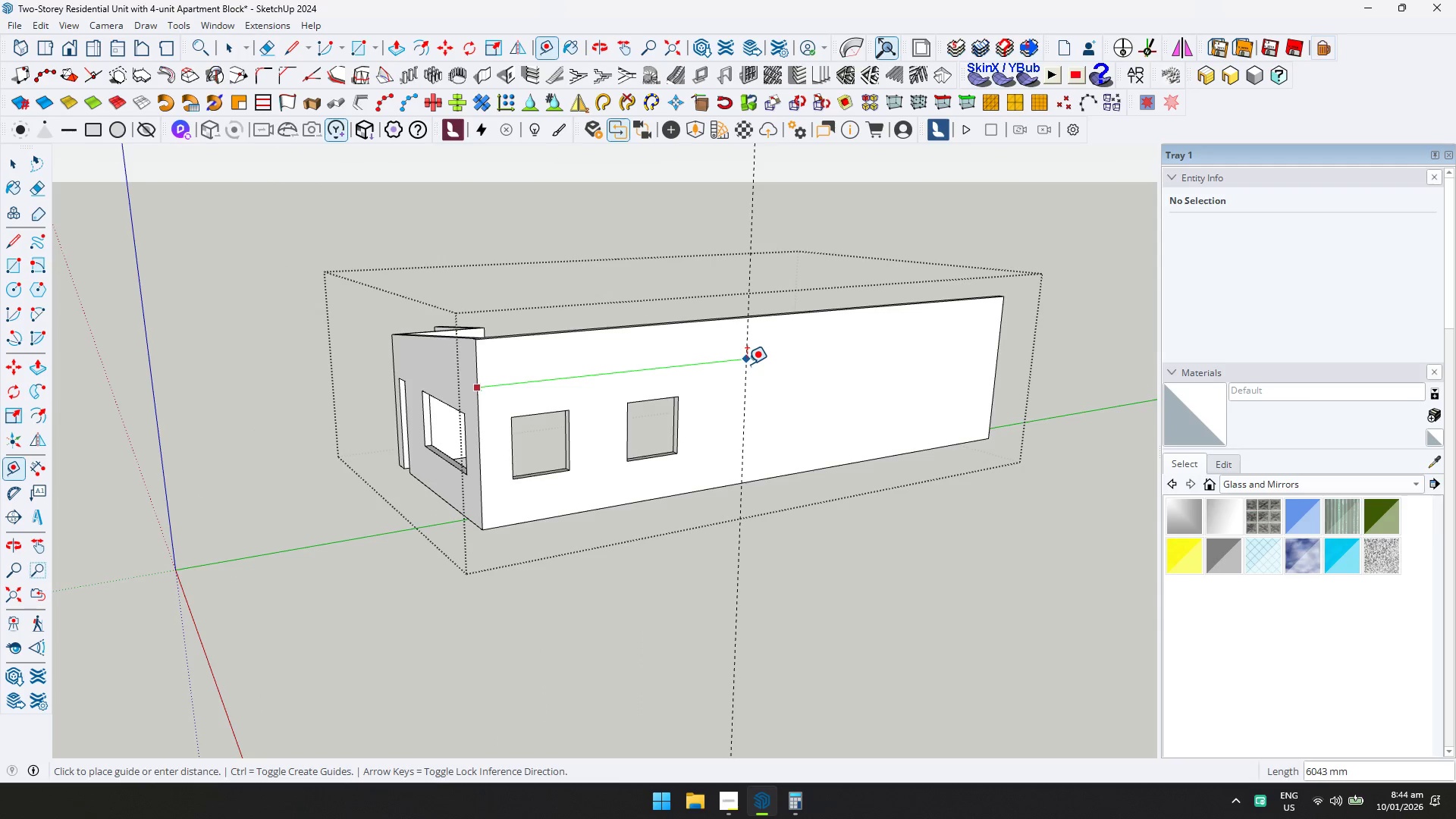 
scroll: coordinate [748, 391], scroll_direction: up, amount: 4.0
 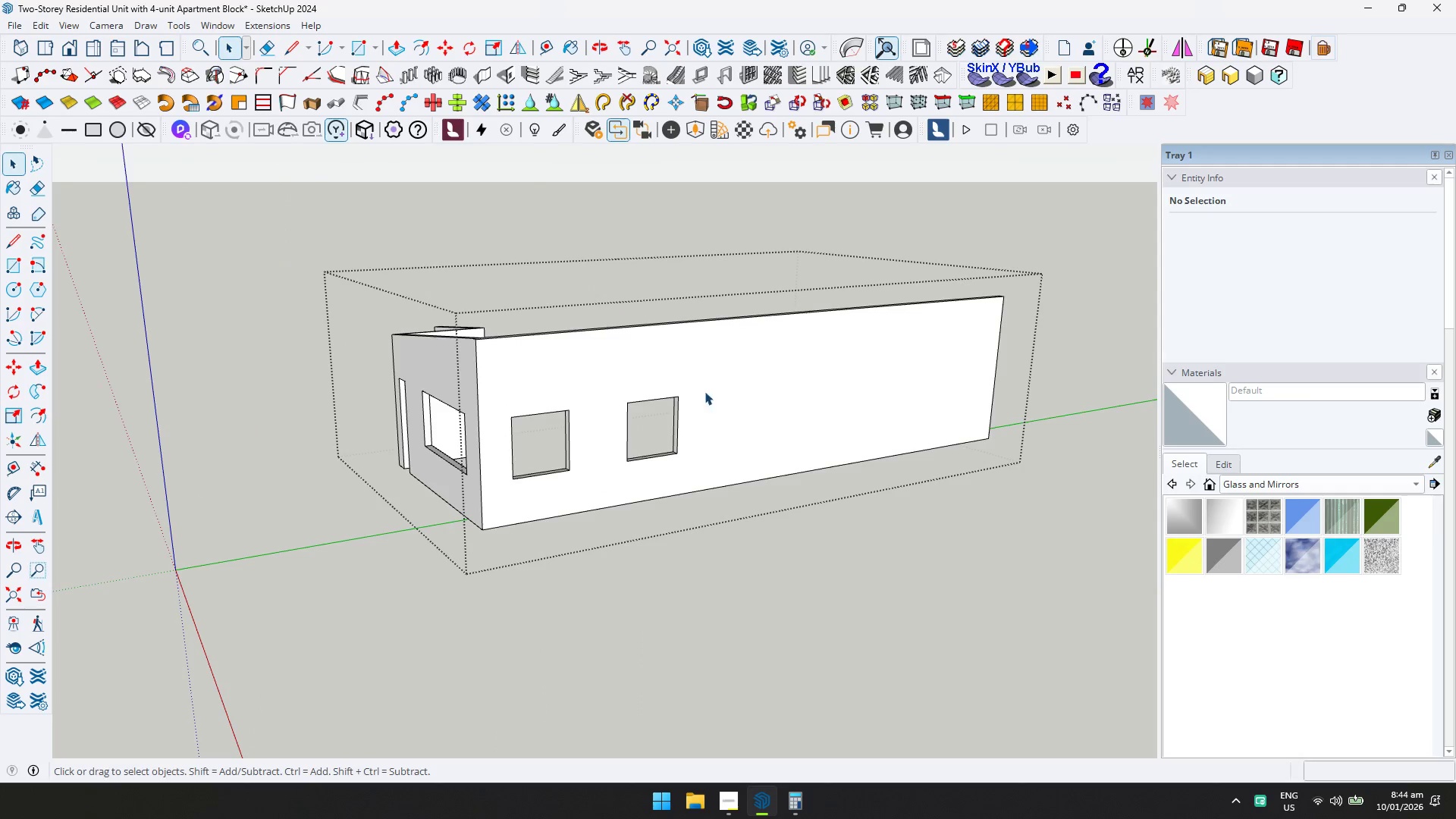 
type(5000)
 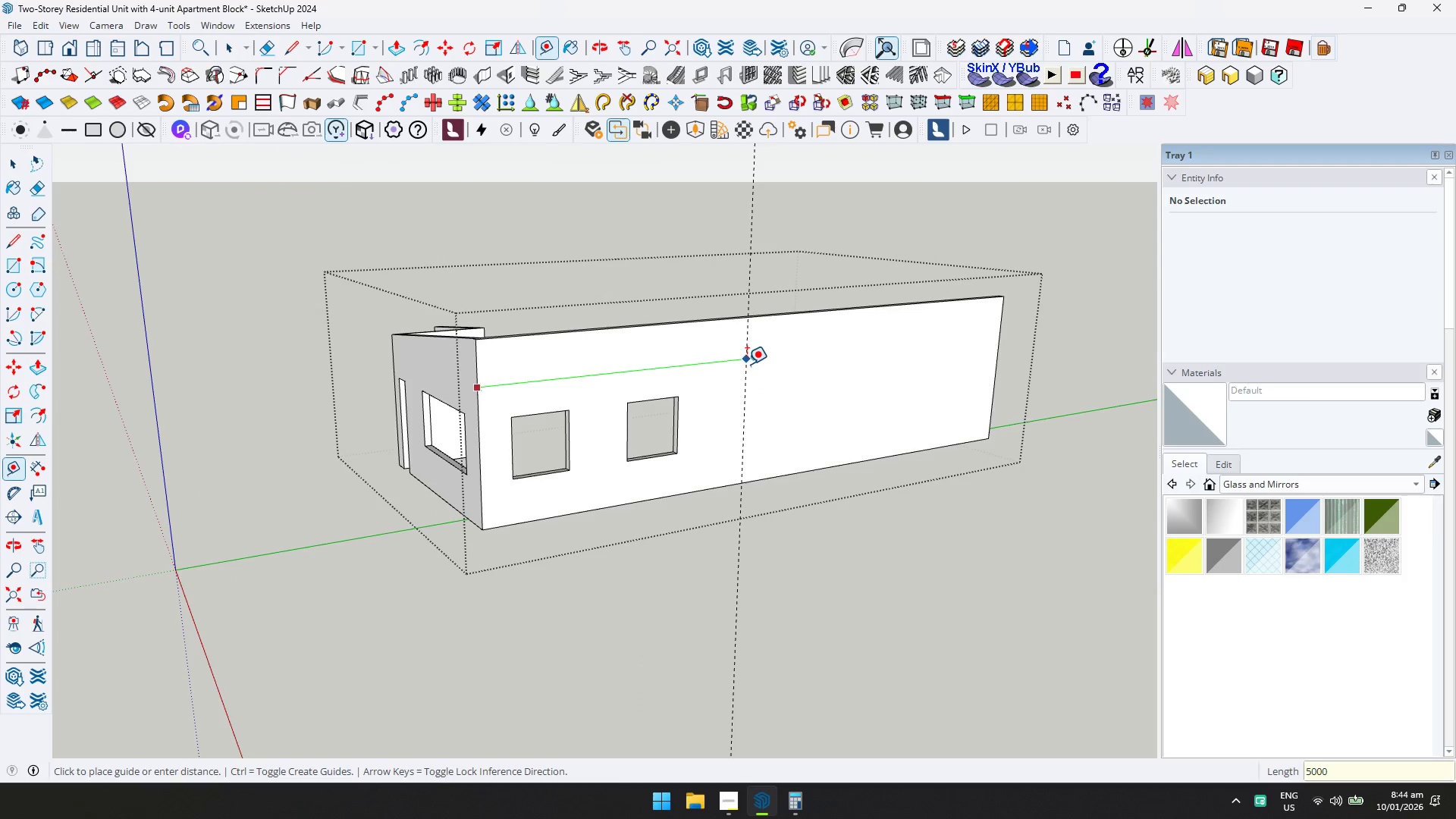 
key(Enter)
 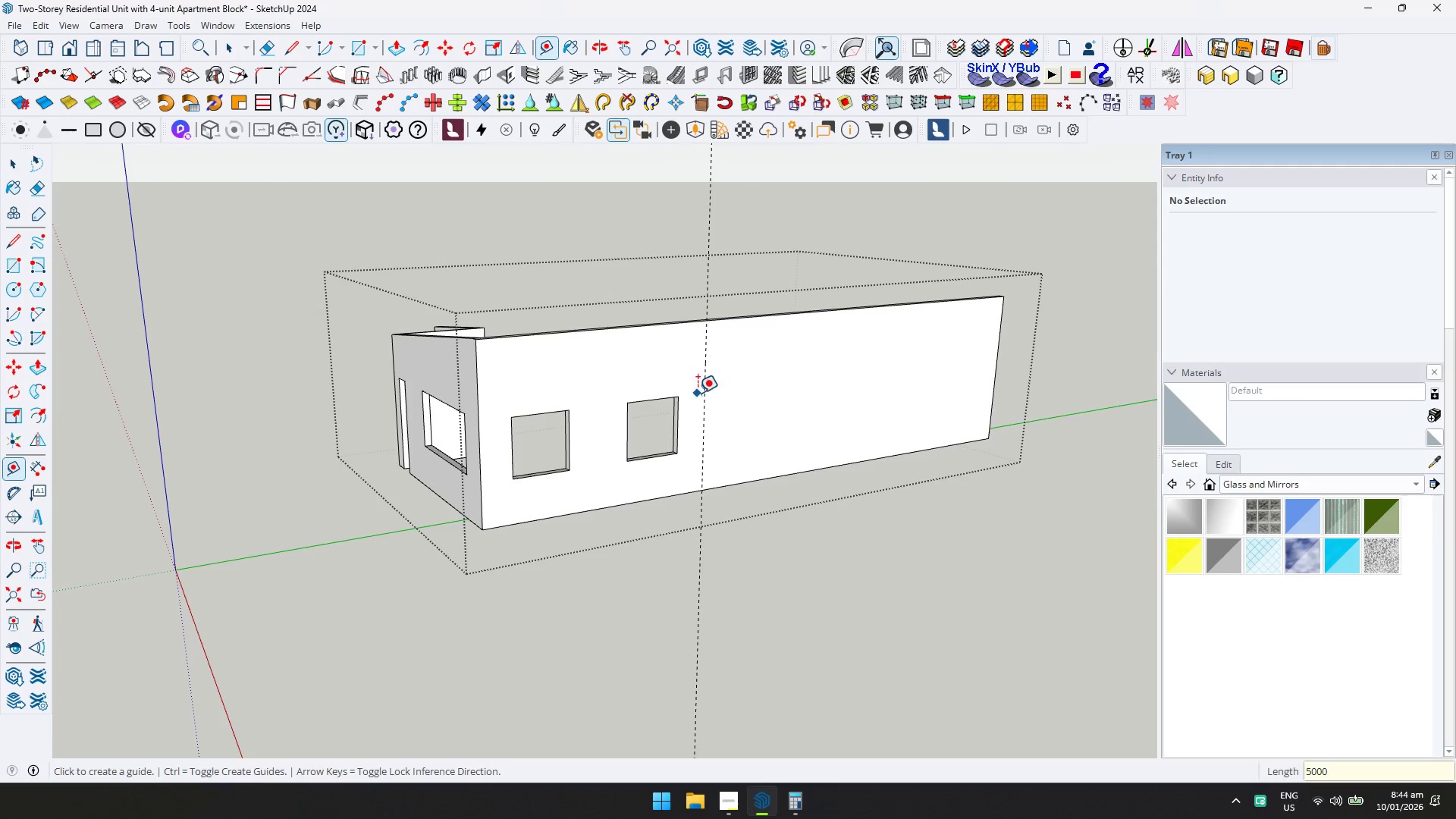 
left_click([704, 394])
 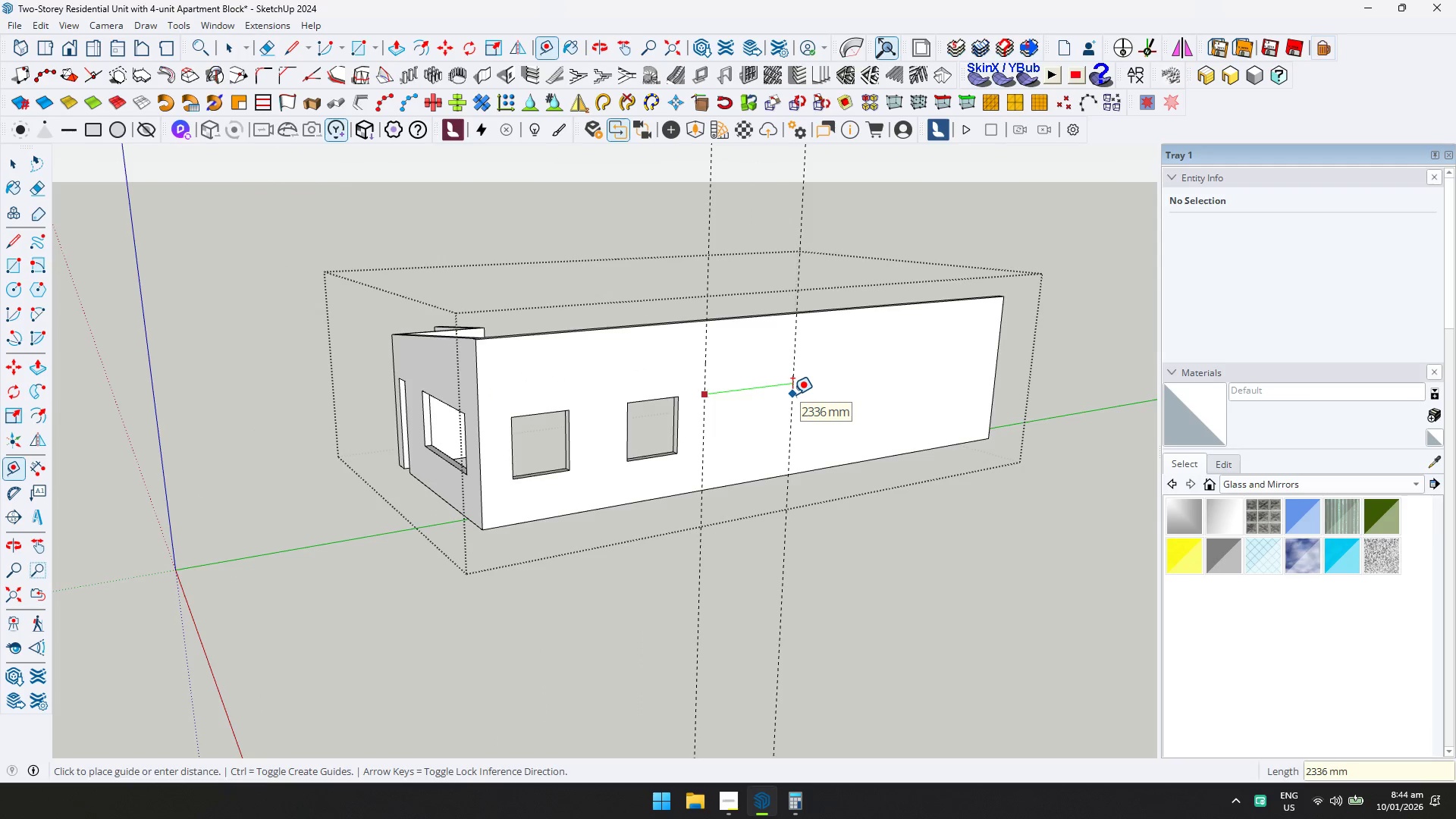 
type(4500)
 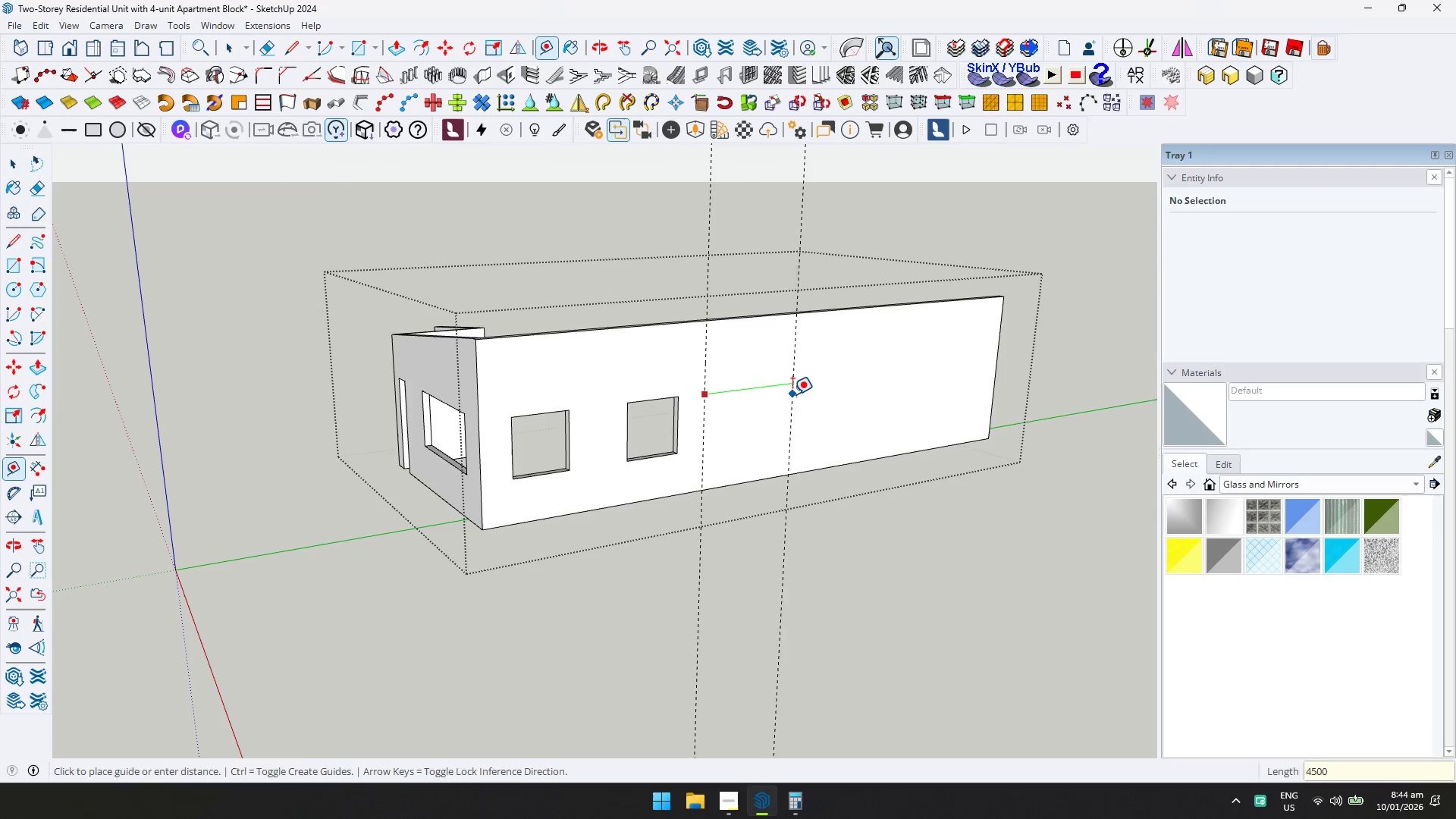 
key(Enter)
 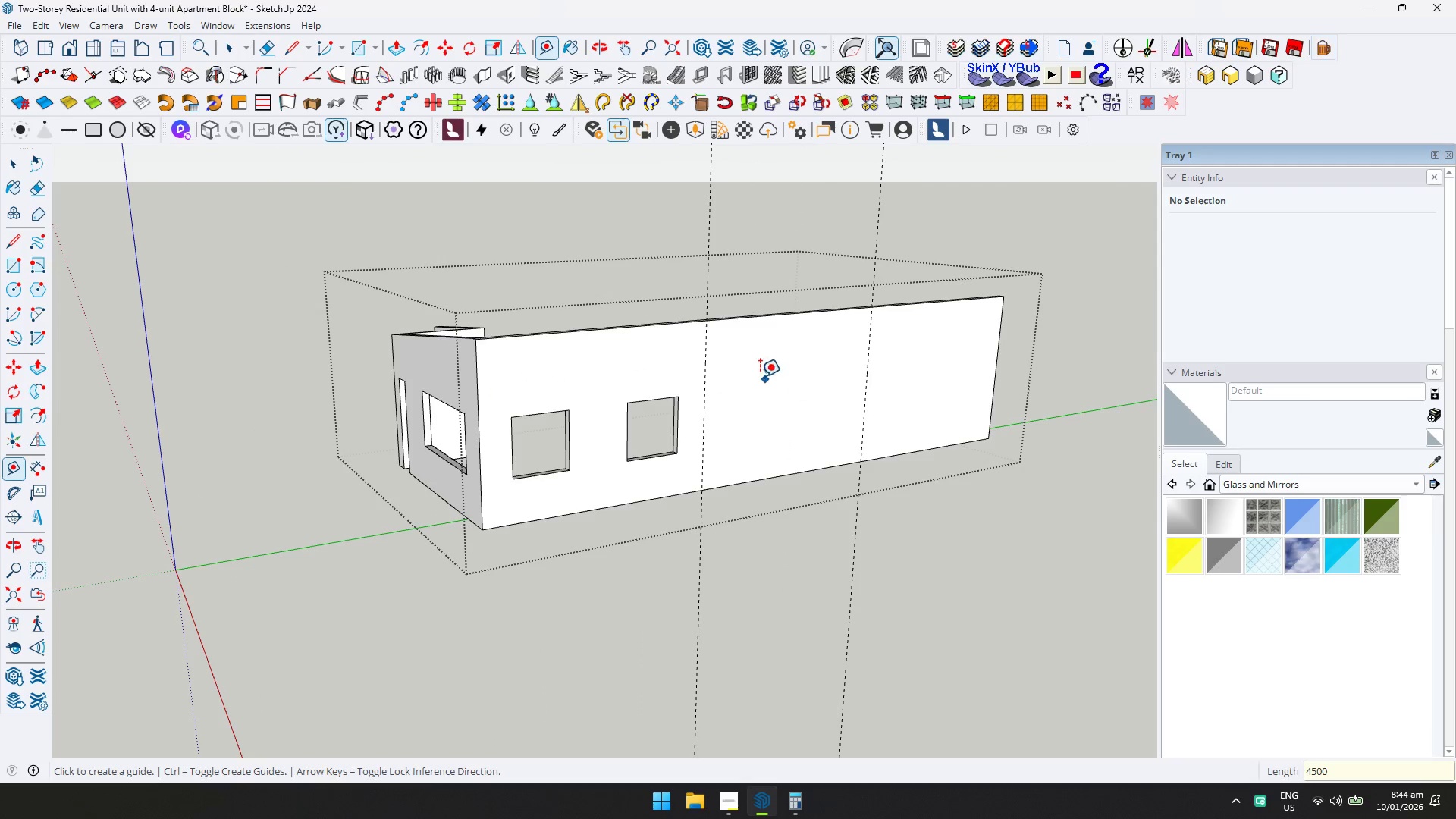 
key(Shift+ShiftLeft)
 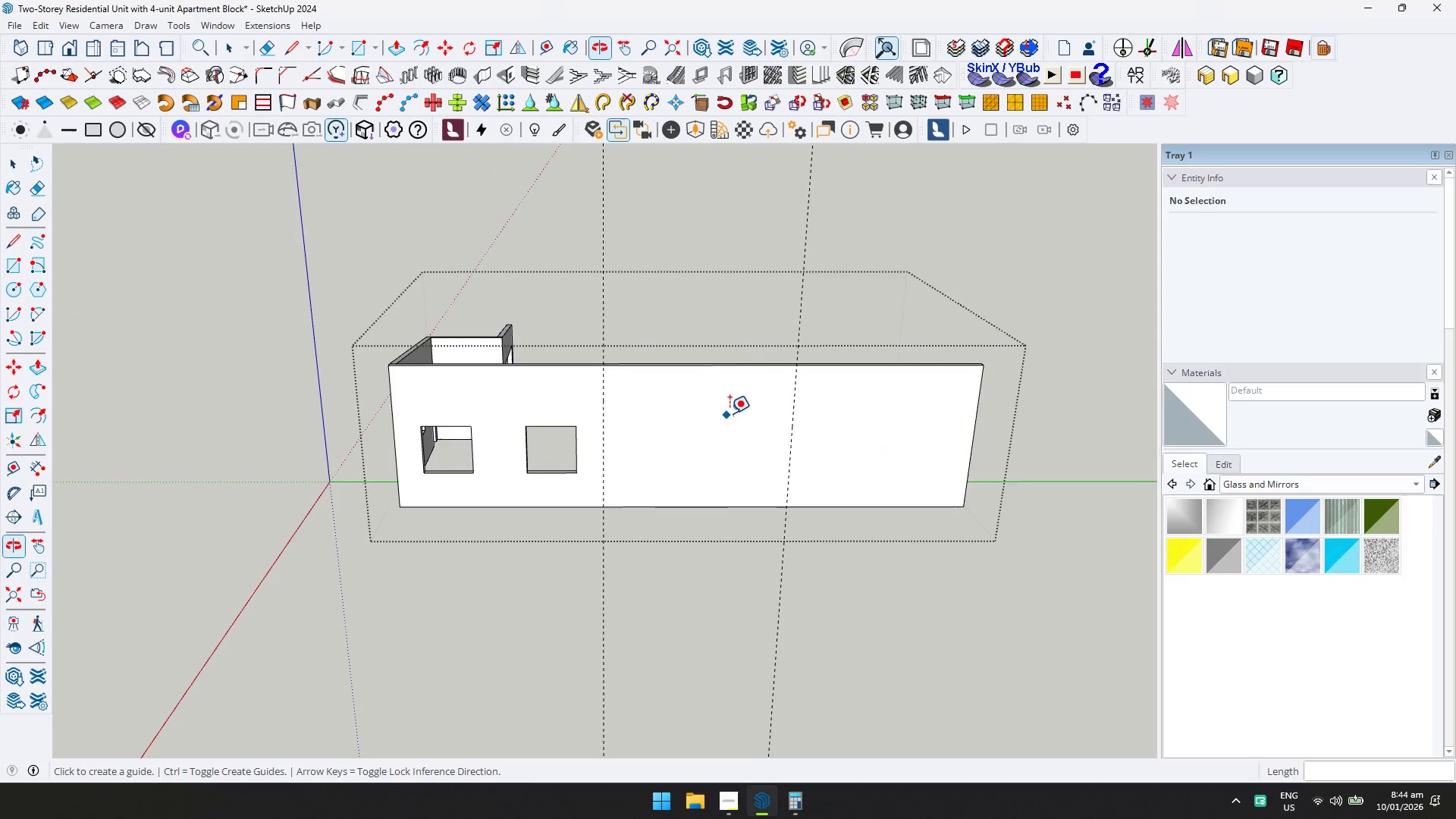 
scroll: coordinate [749, 410], scroll_direction: up, amount: 1.0
 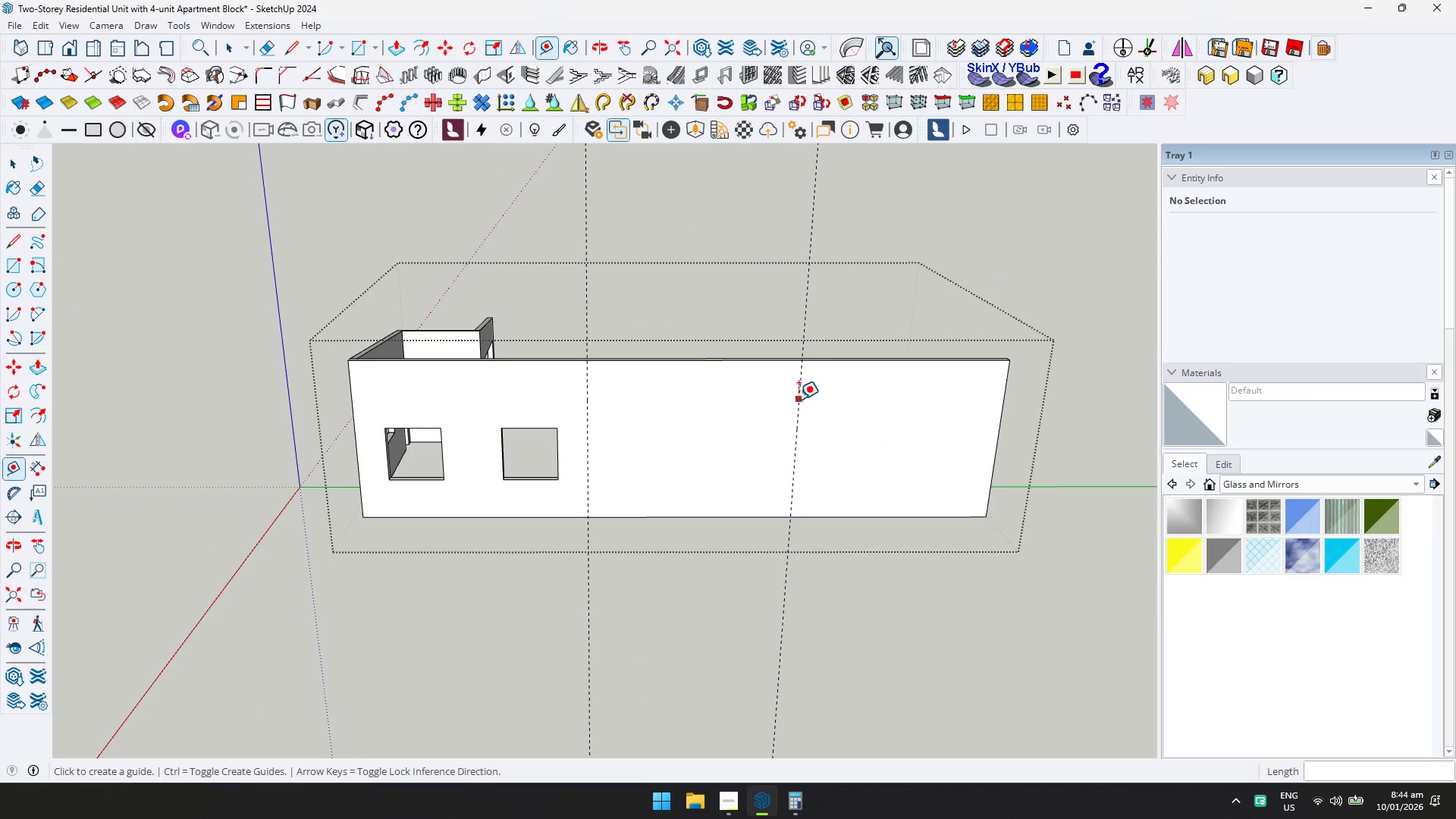 
left_click([801, 400])
 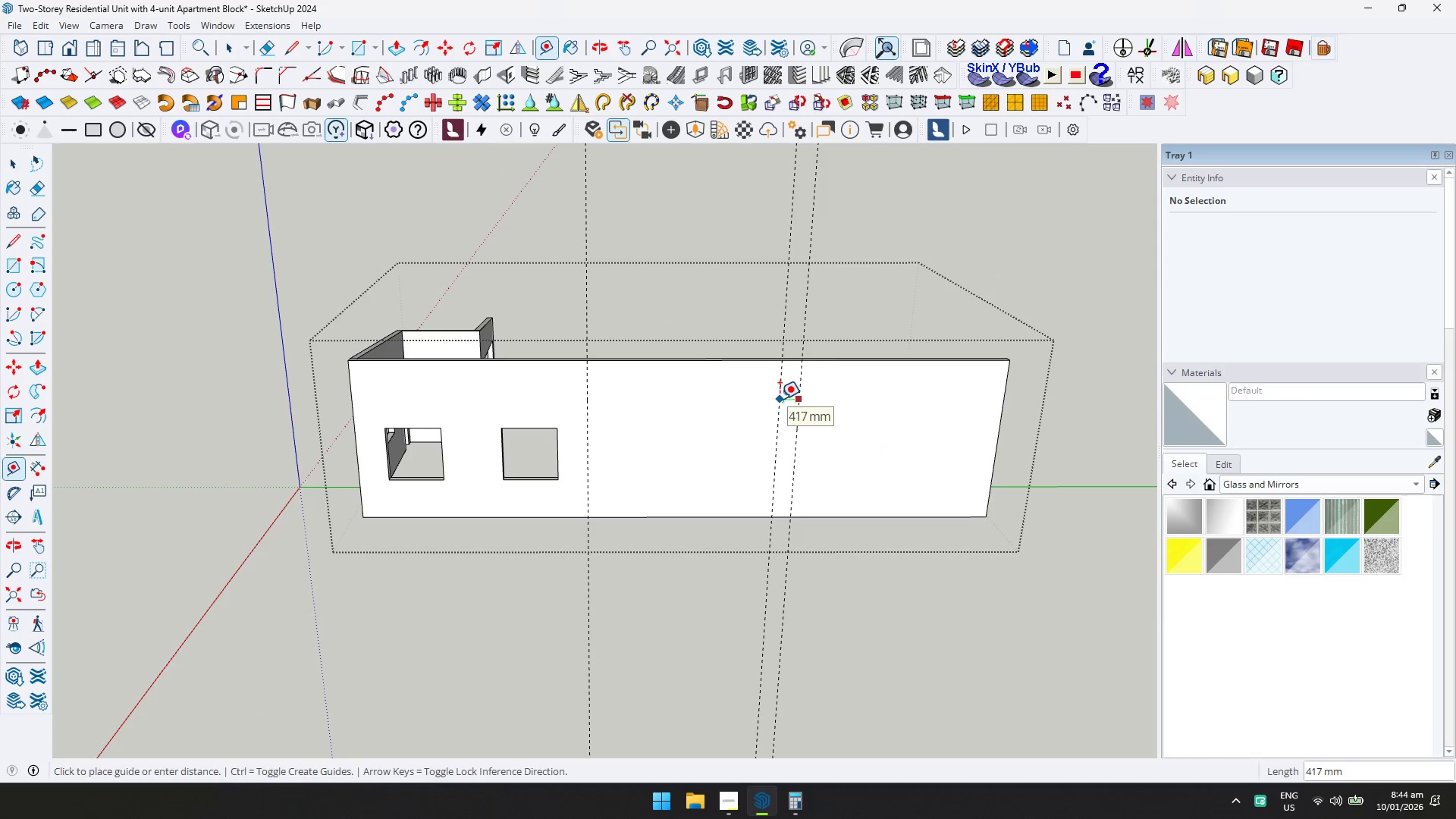 
type(100)
 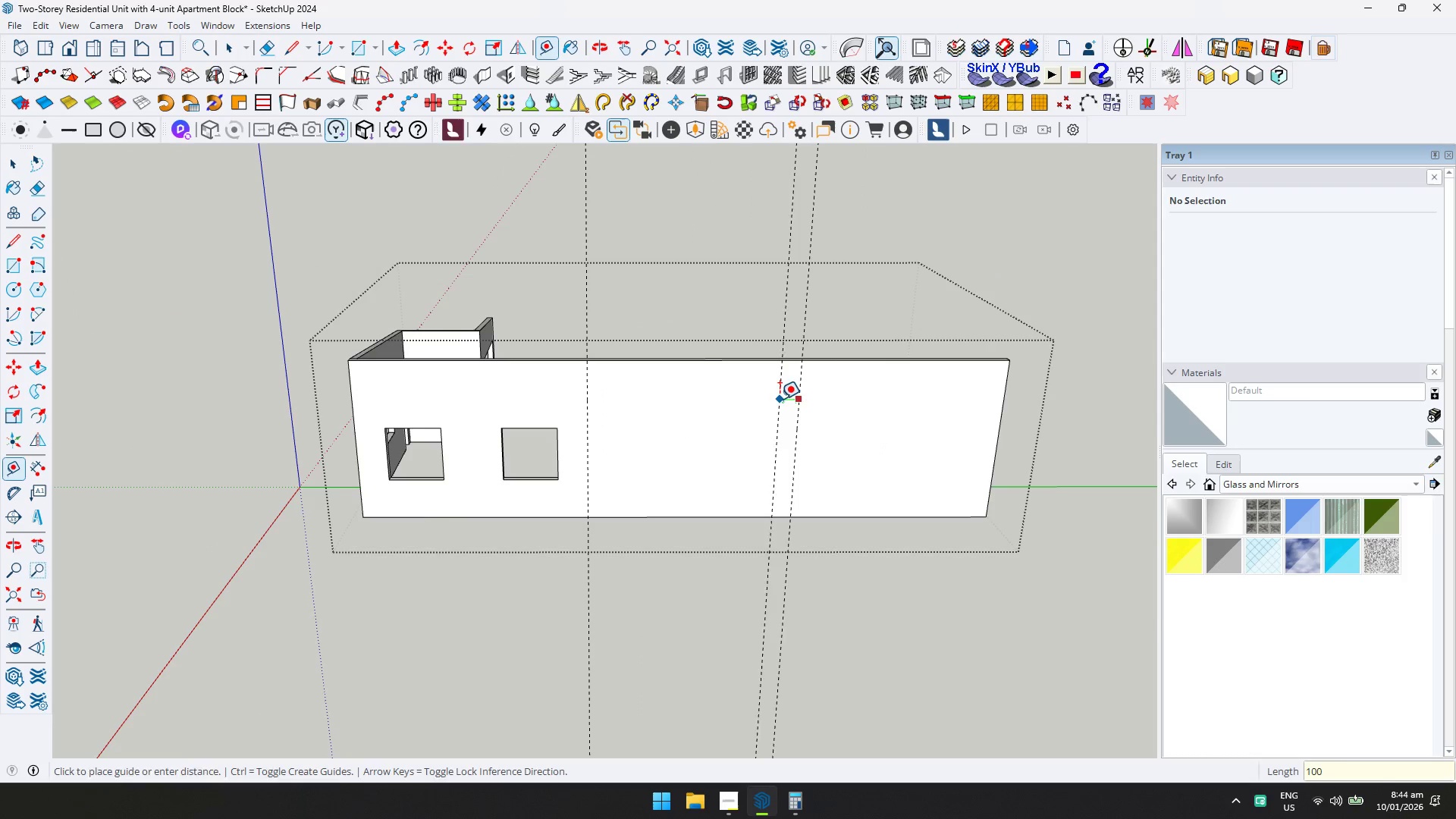 
key(Enter)
 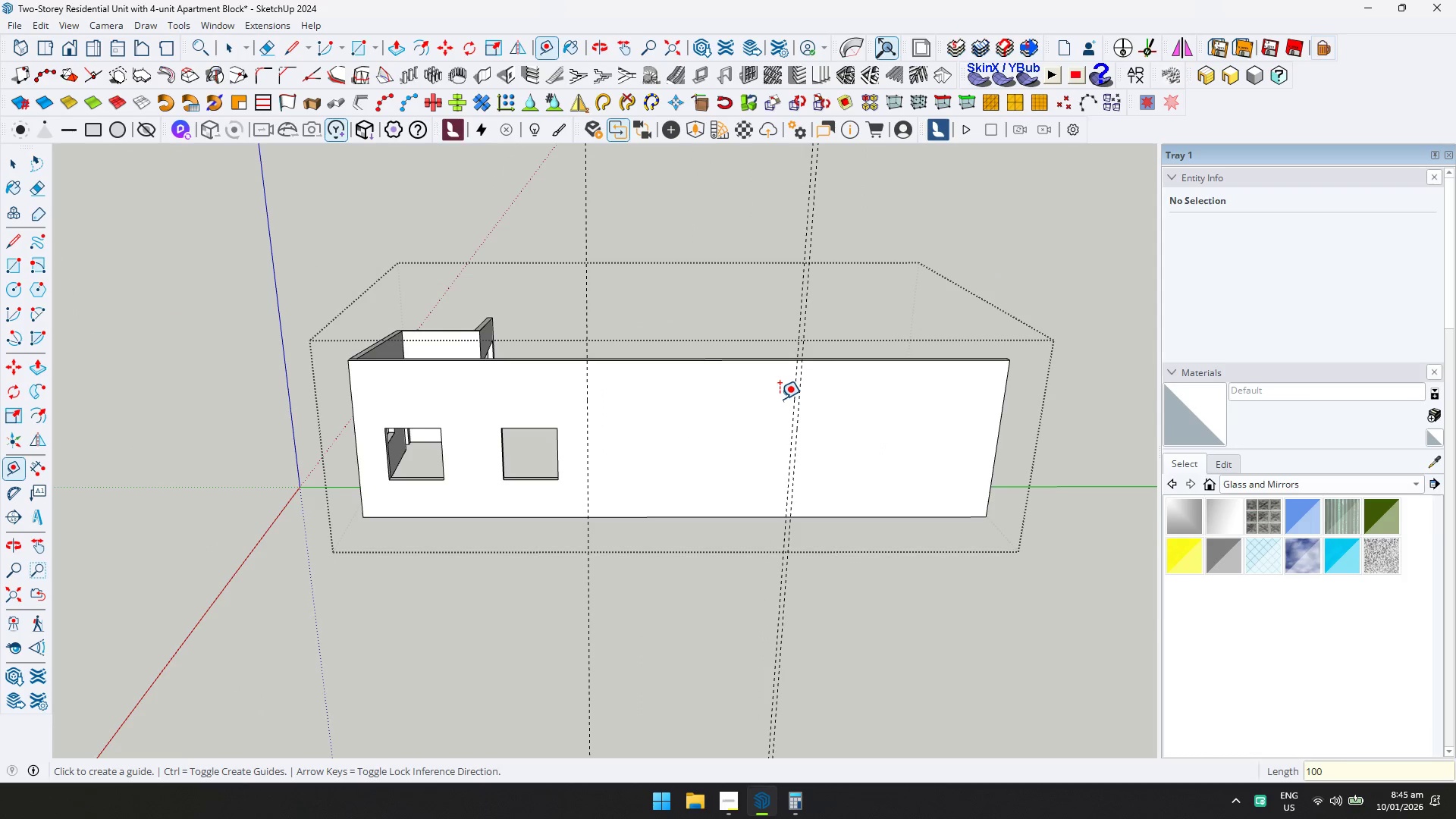 
key(Control+ControlLeft)
 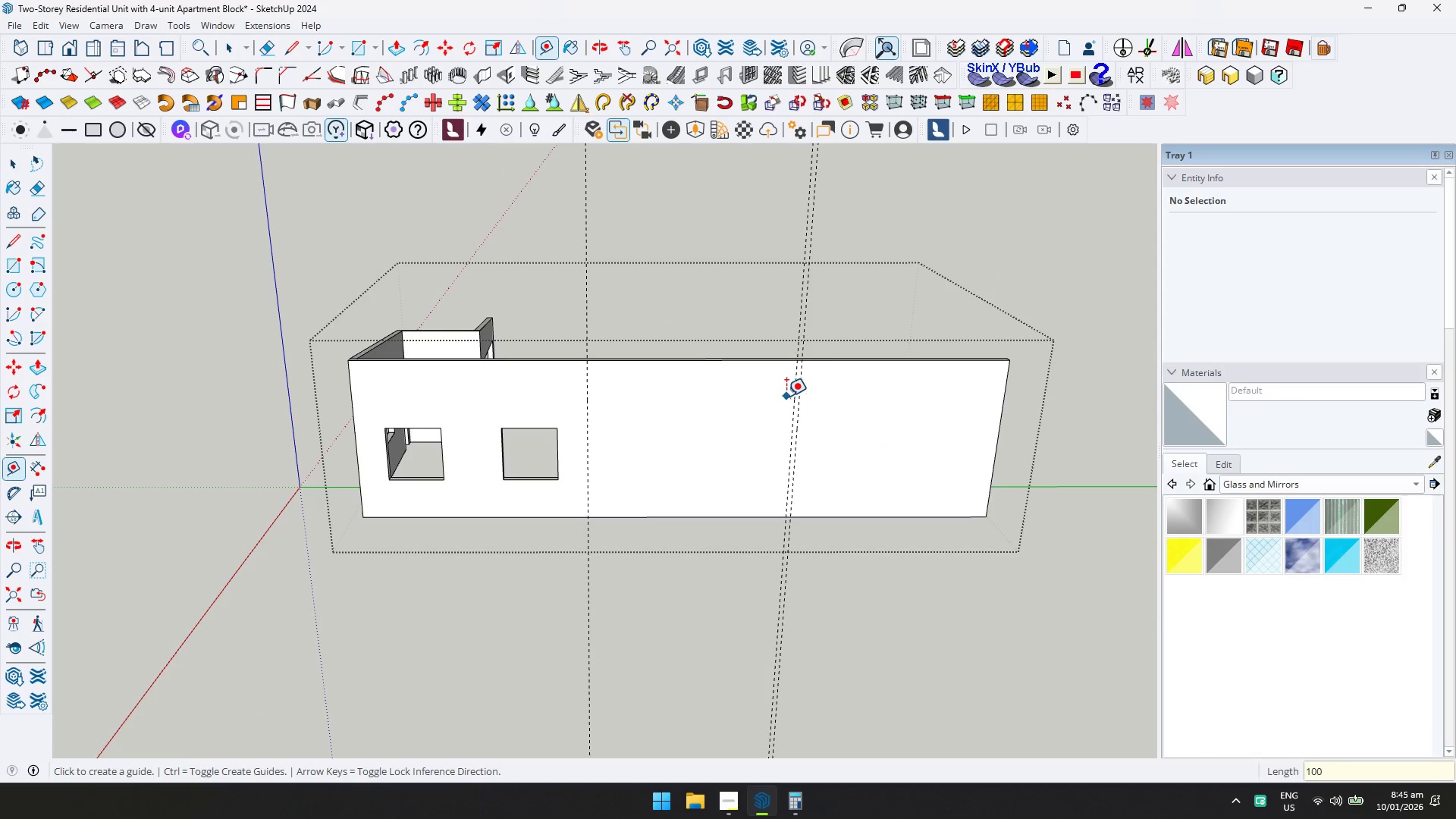 
key(Control+Z)
 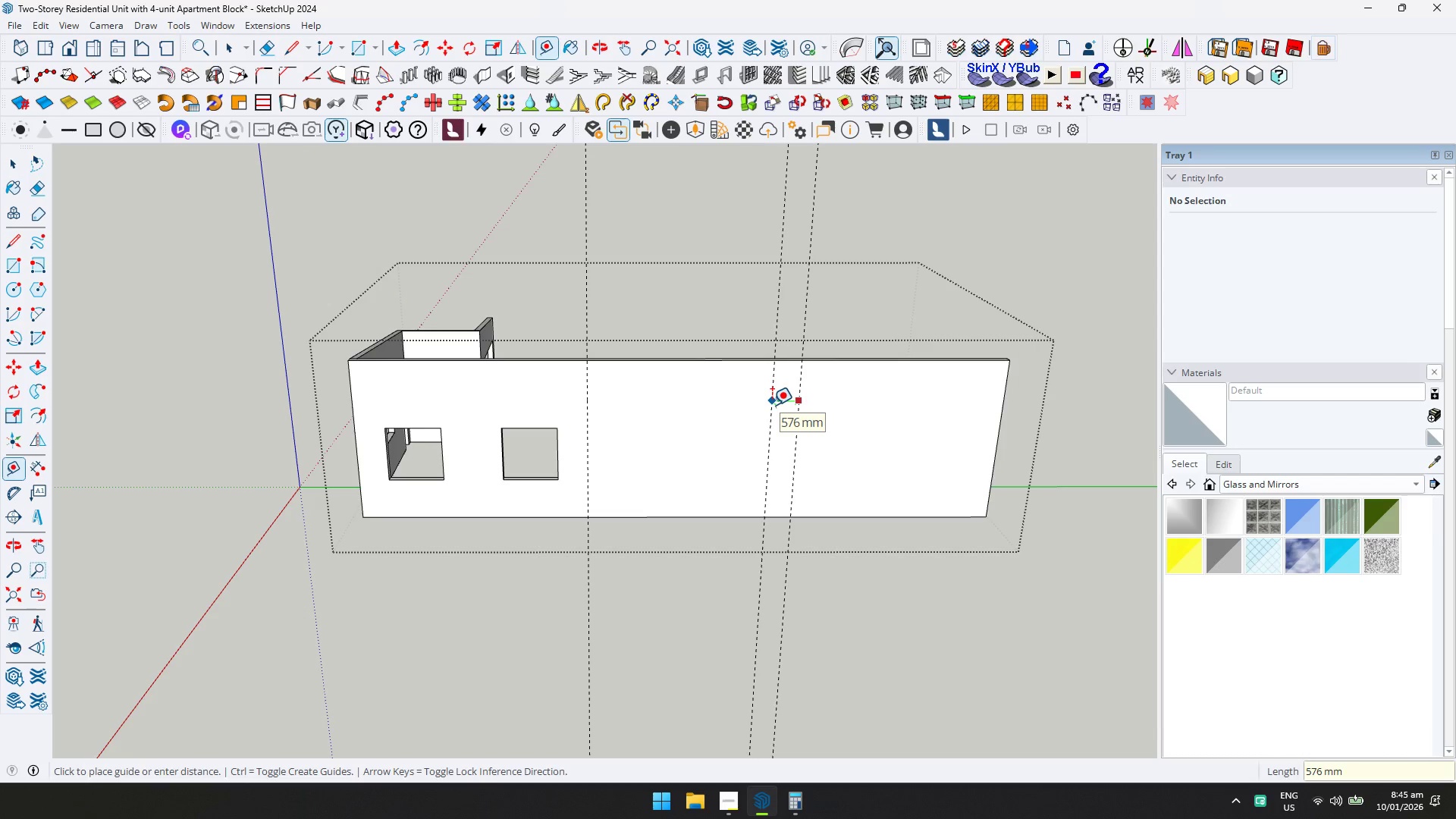 
type(200)
 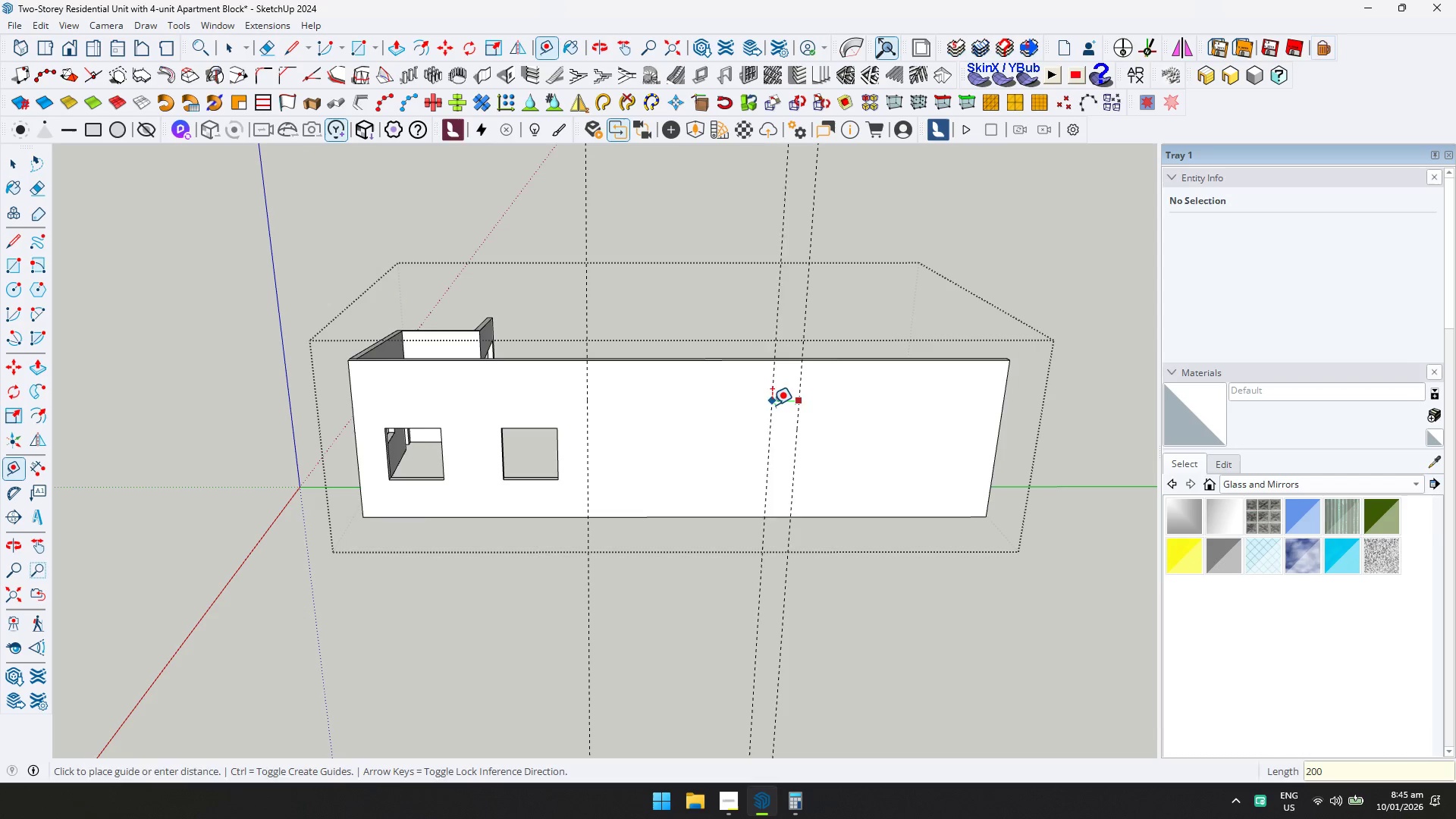 
key(Enter)
 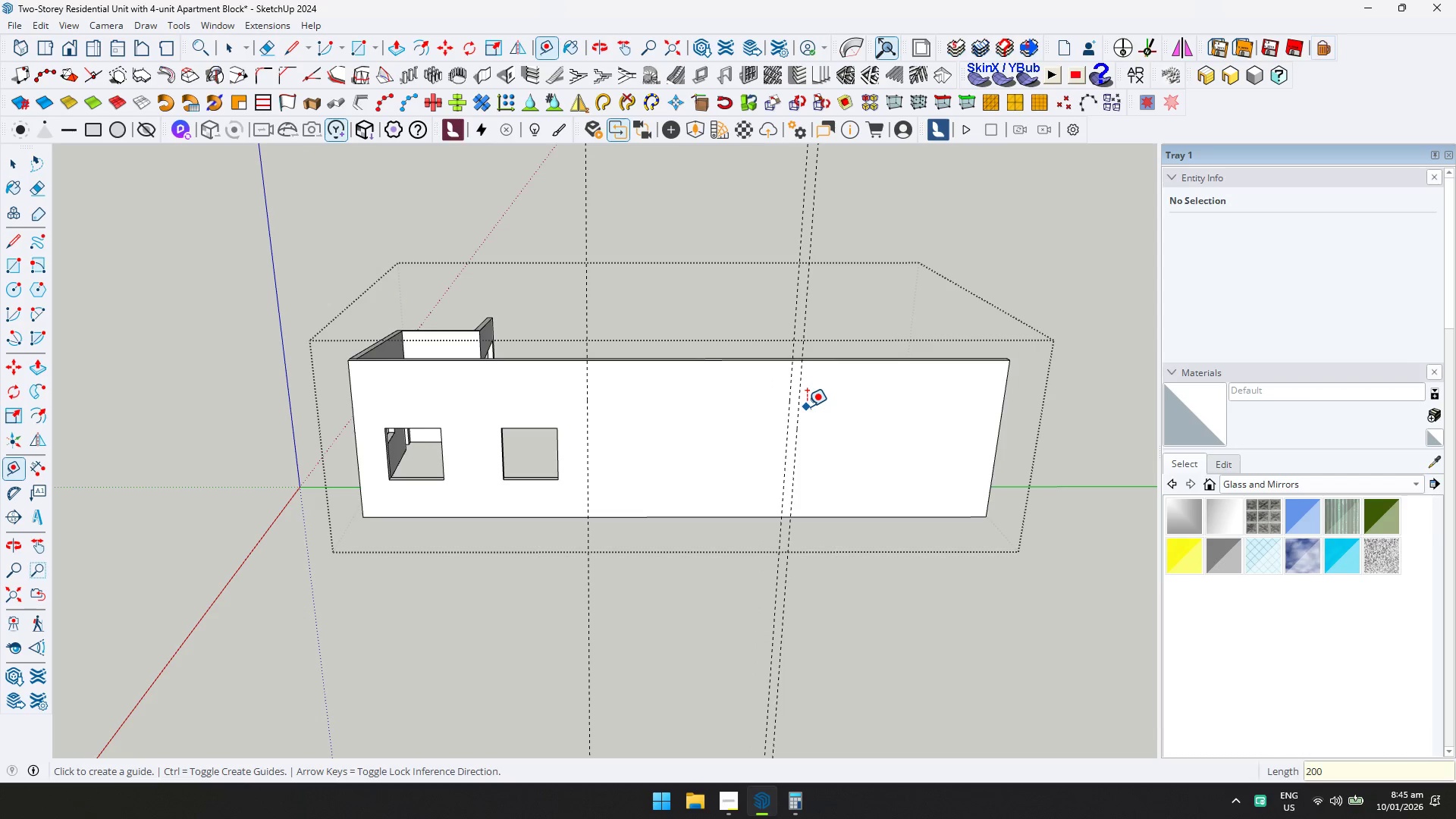 
left_click([802, 405])
 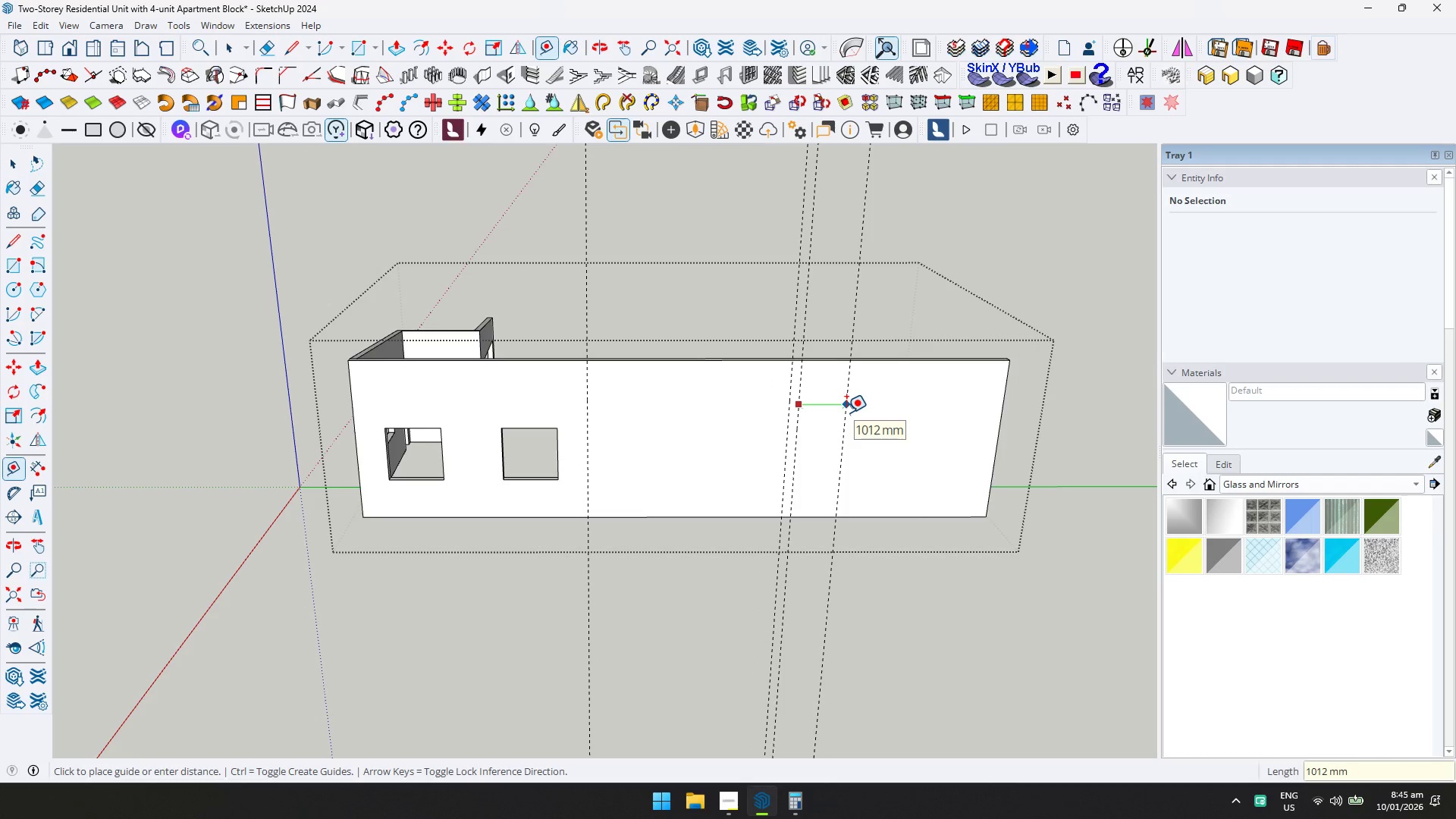 
type(200)
 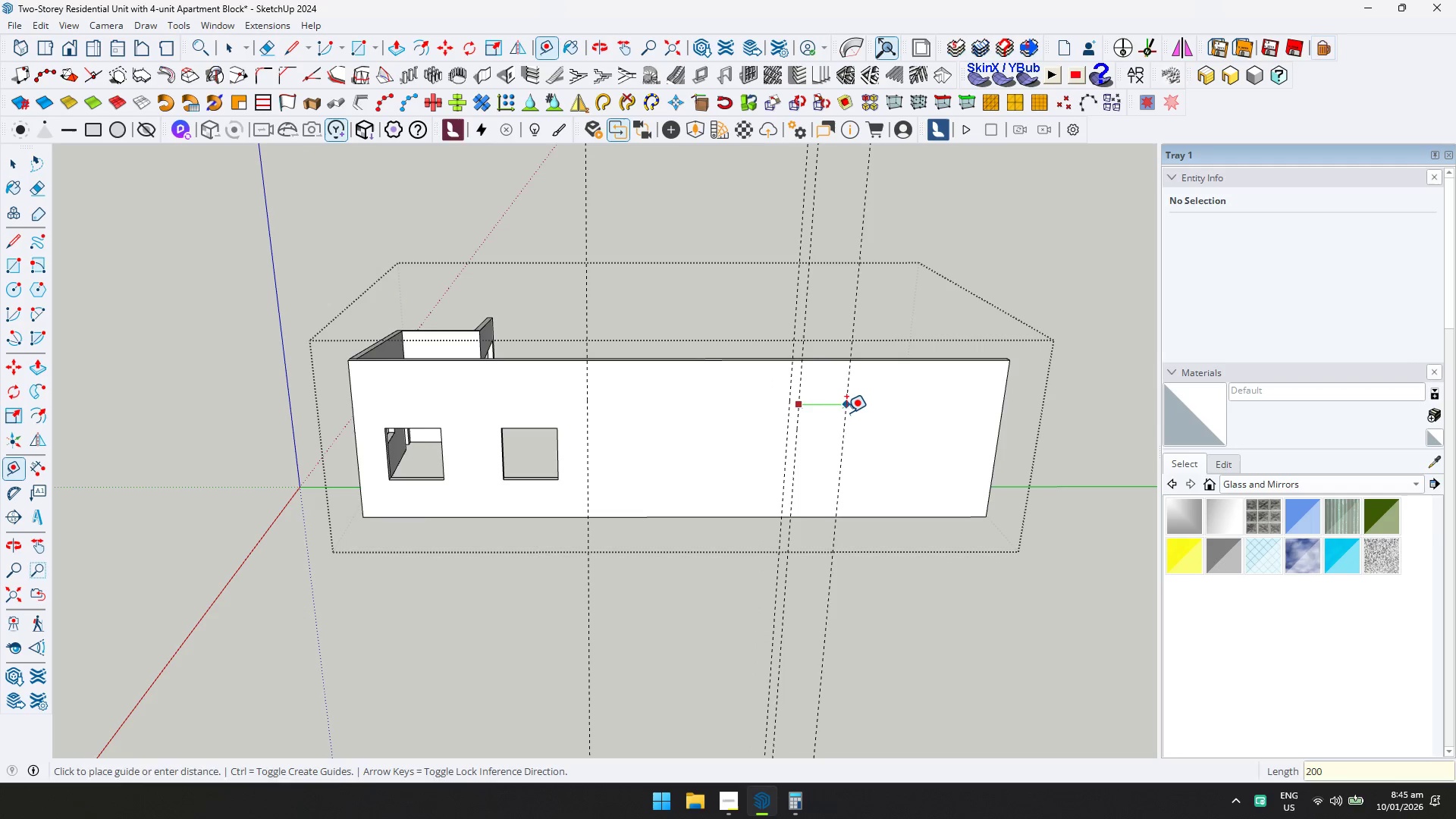 
key(Enter)
 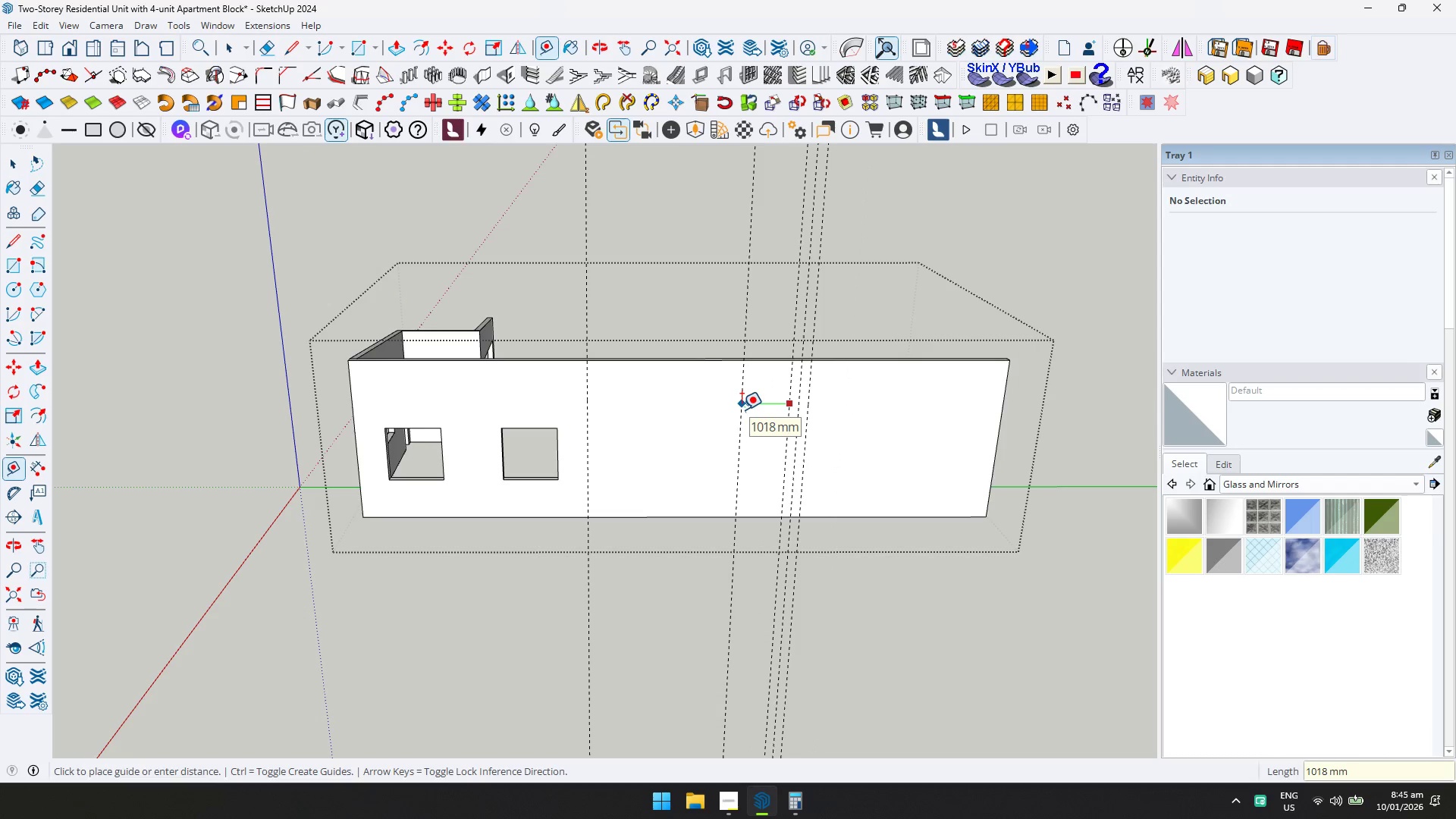 
type(900)
 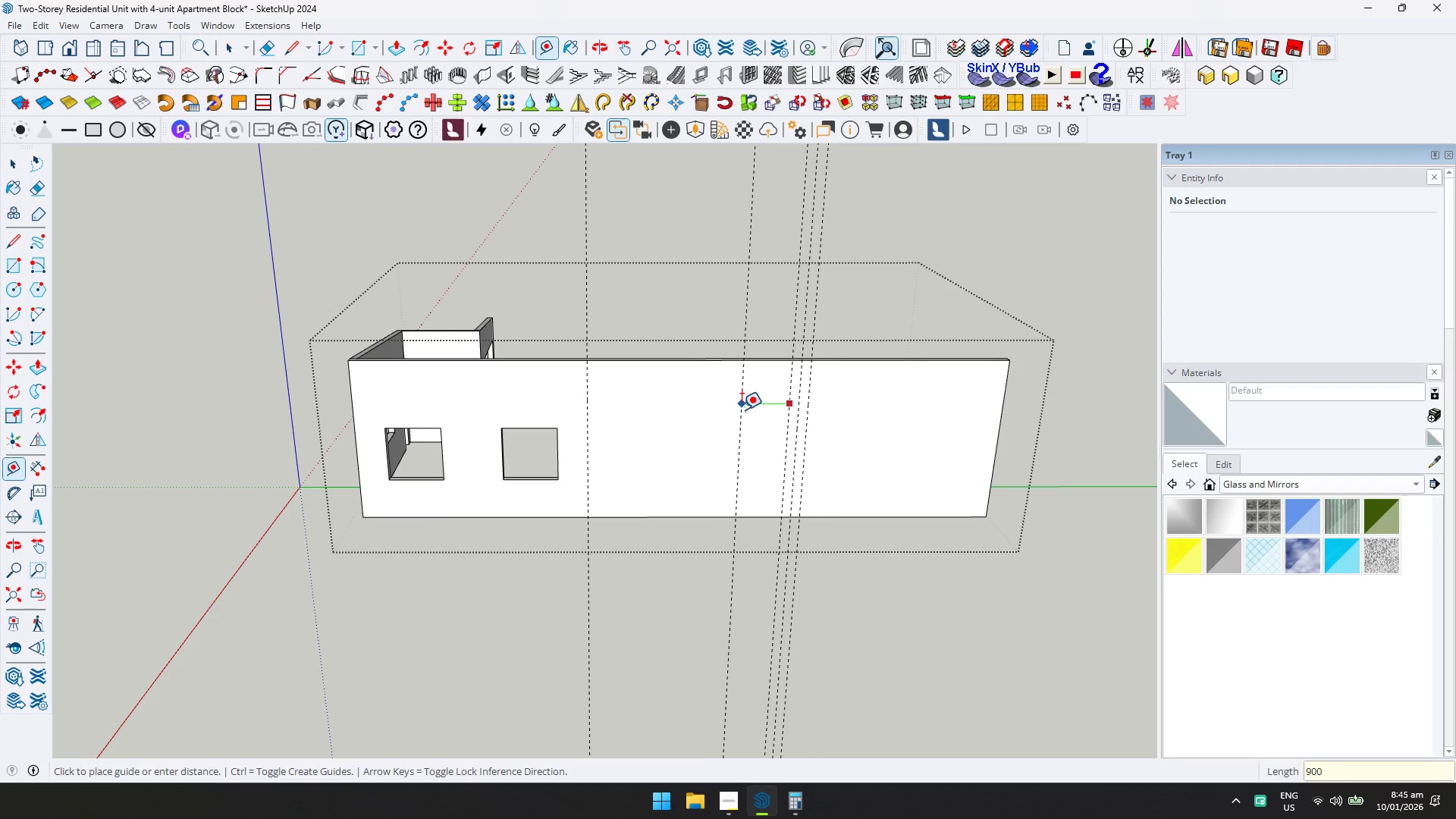 
key(Enter)
 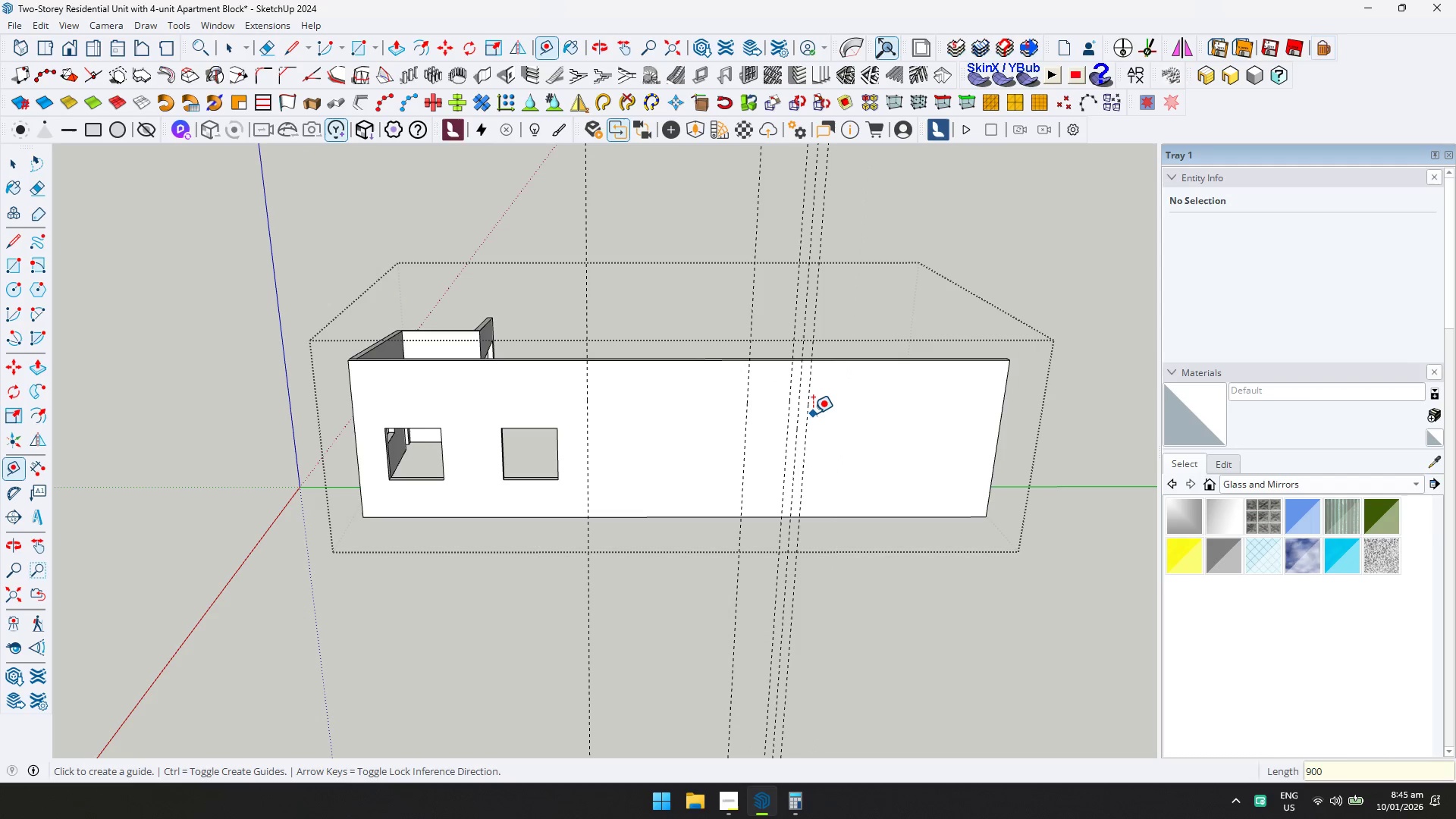 
left_click([810, 414])
 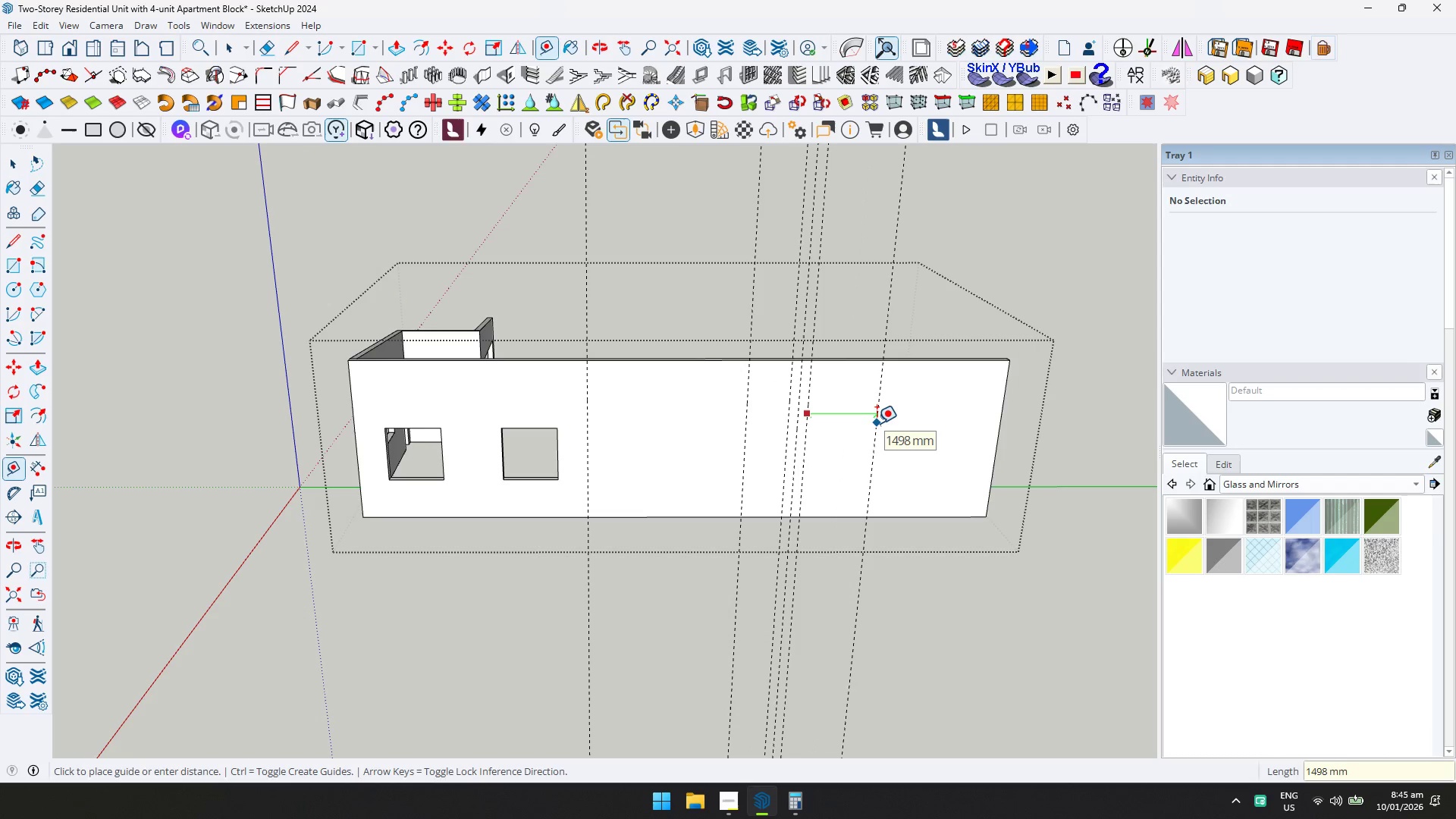 
type(900)
 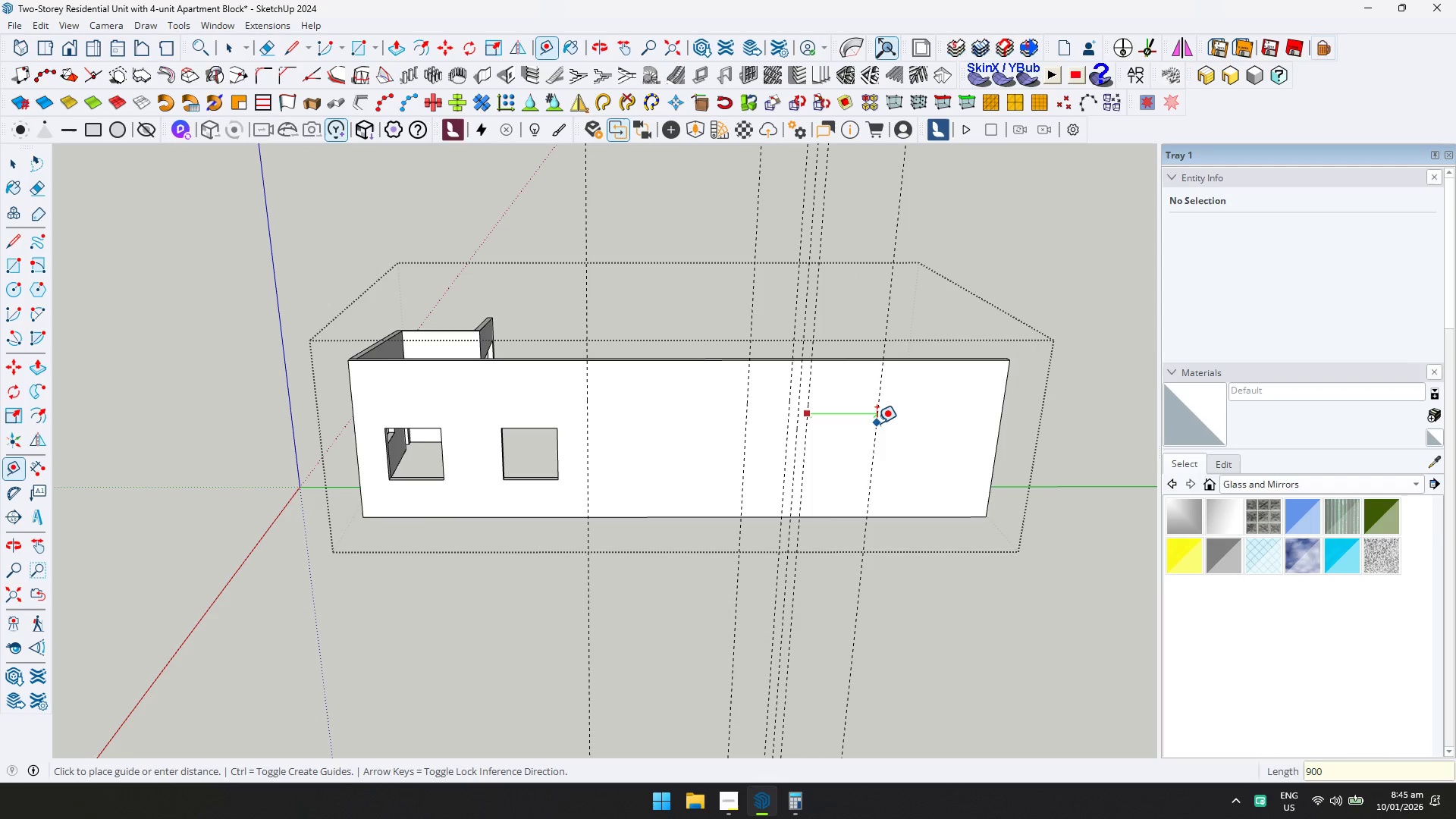 
key(Enter)
 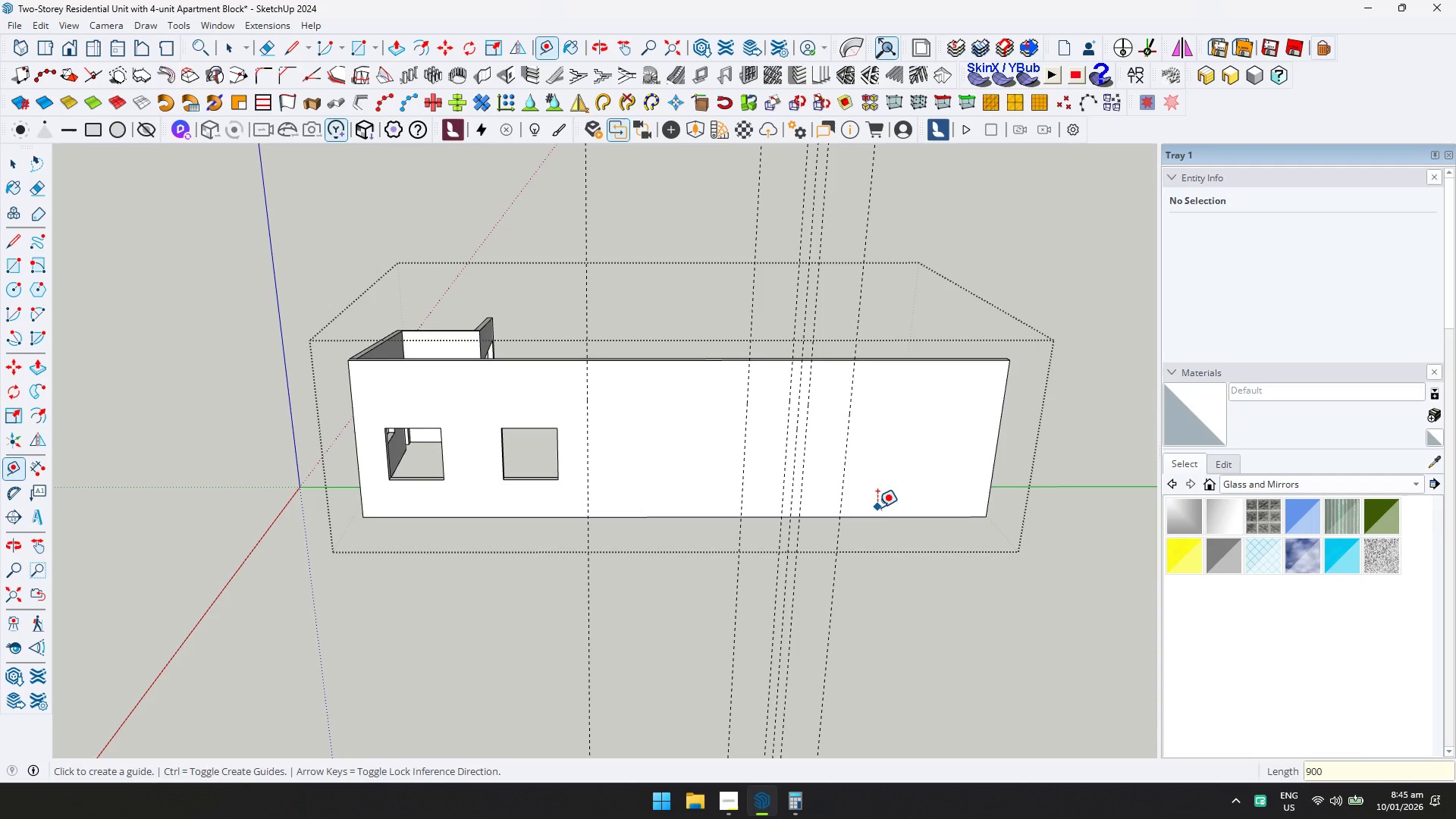 
left_click([880, 514])
 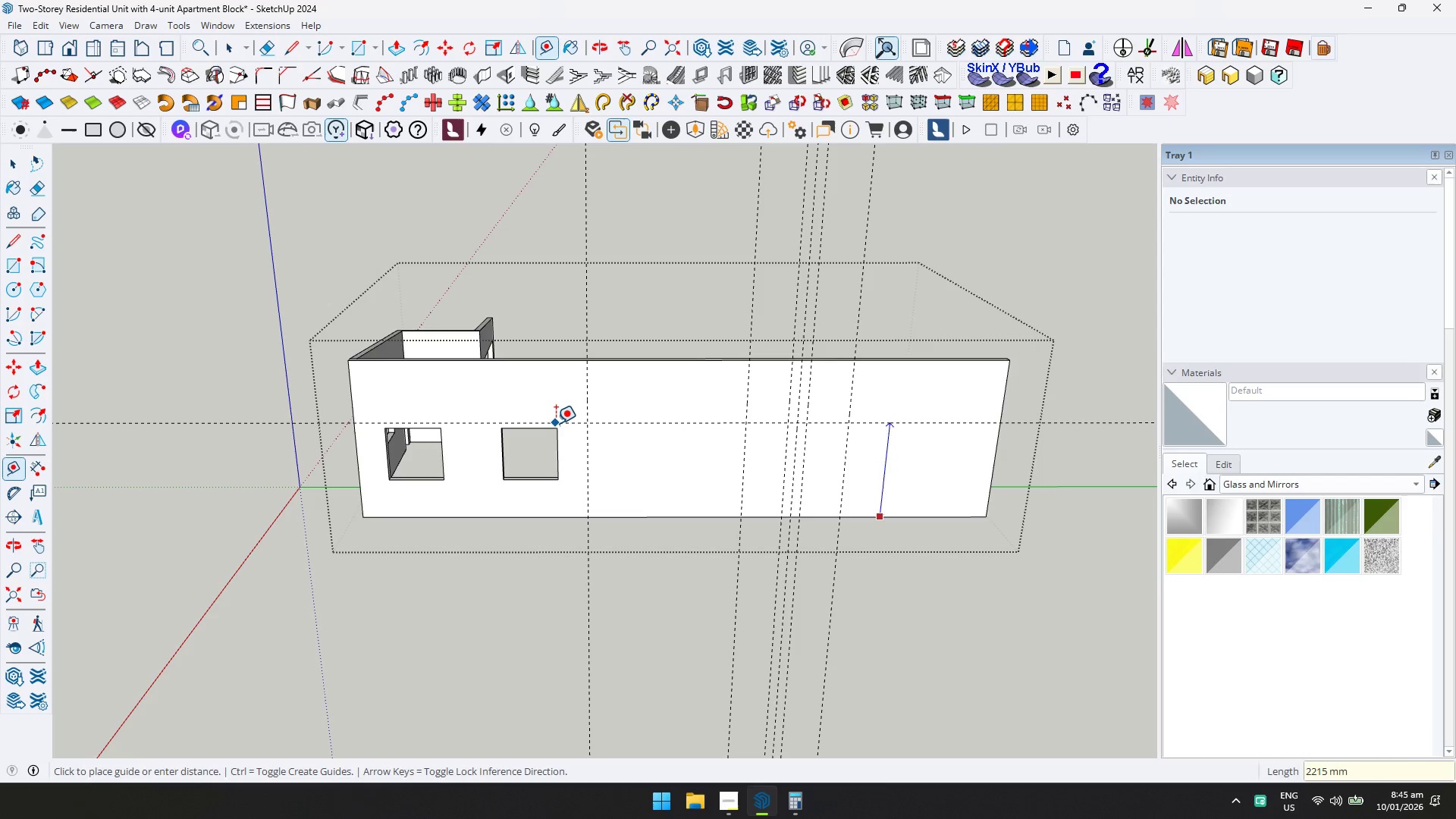 
left_click([556, 423])
 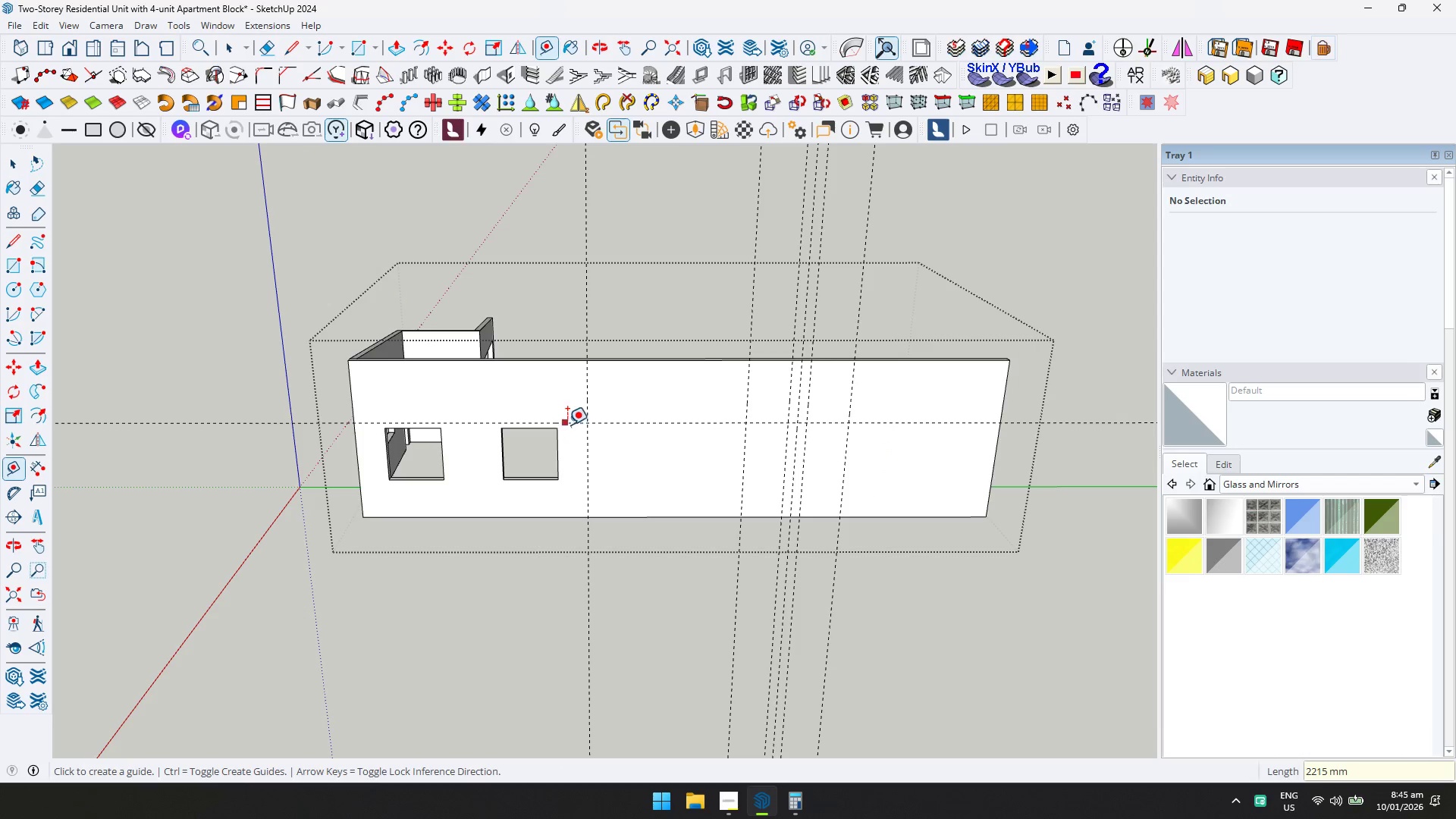 
key(Control+ControlLeft)
 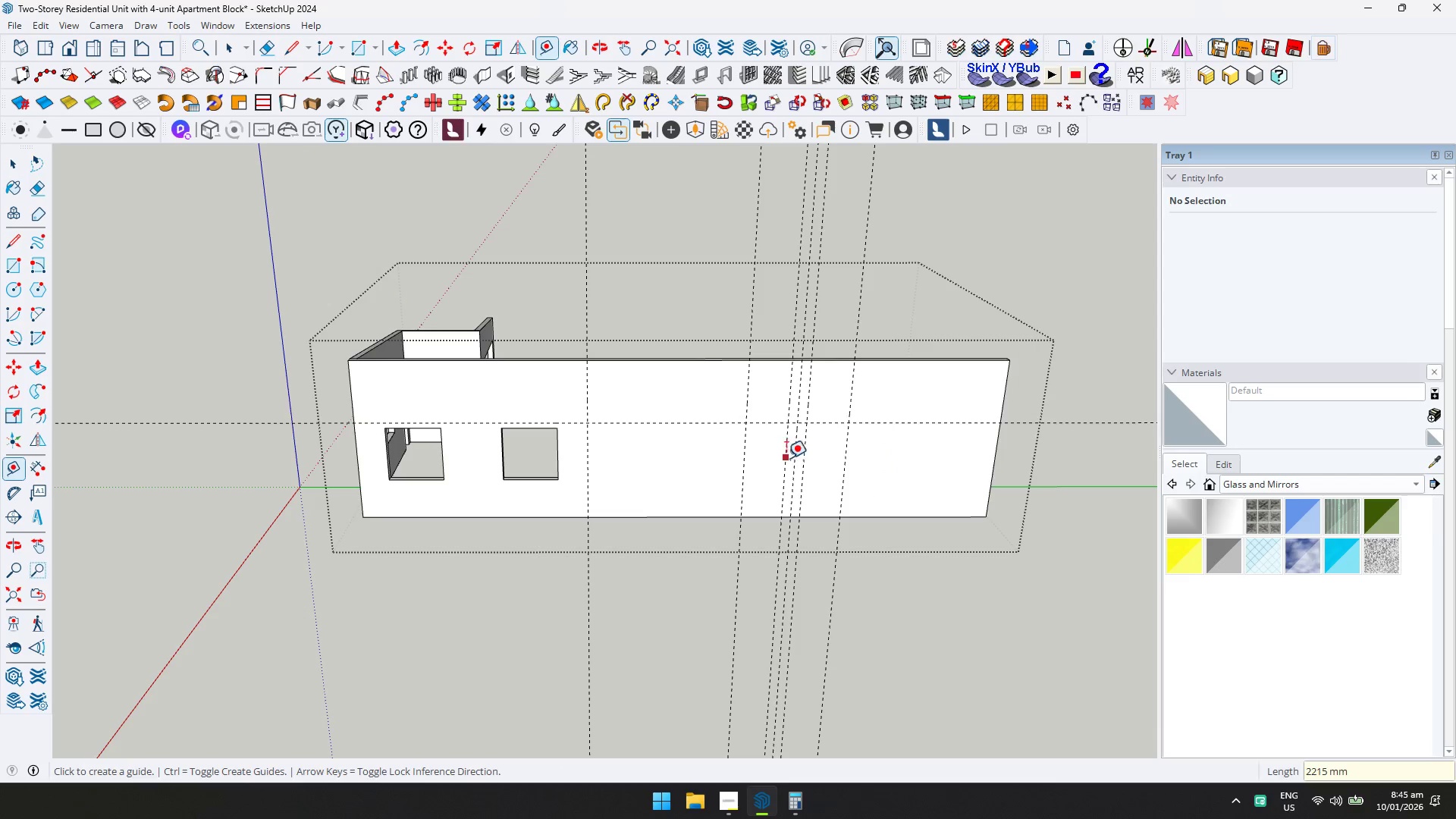 
key(Control+Z)
 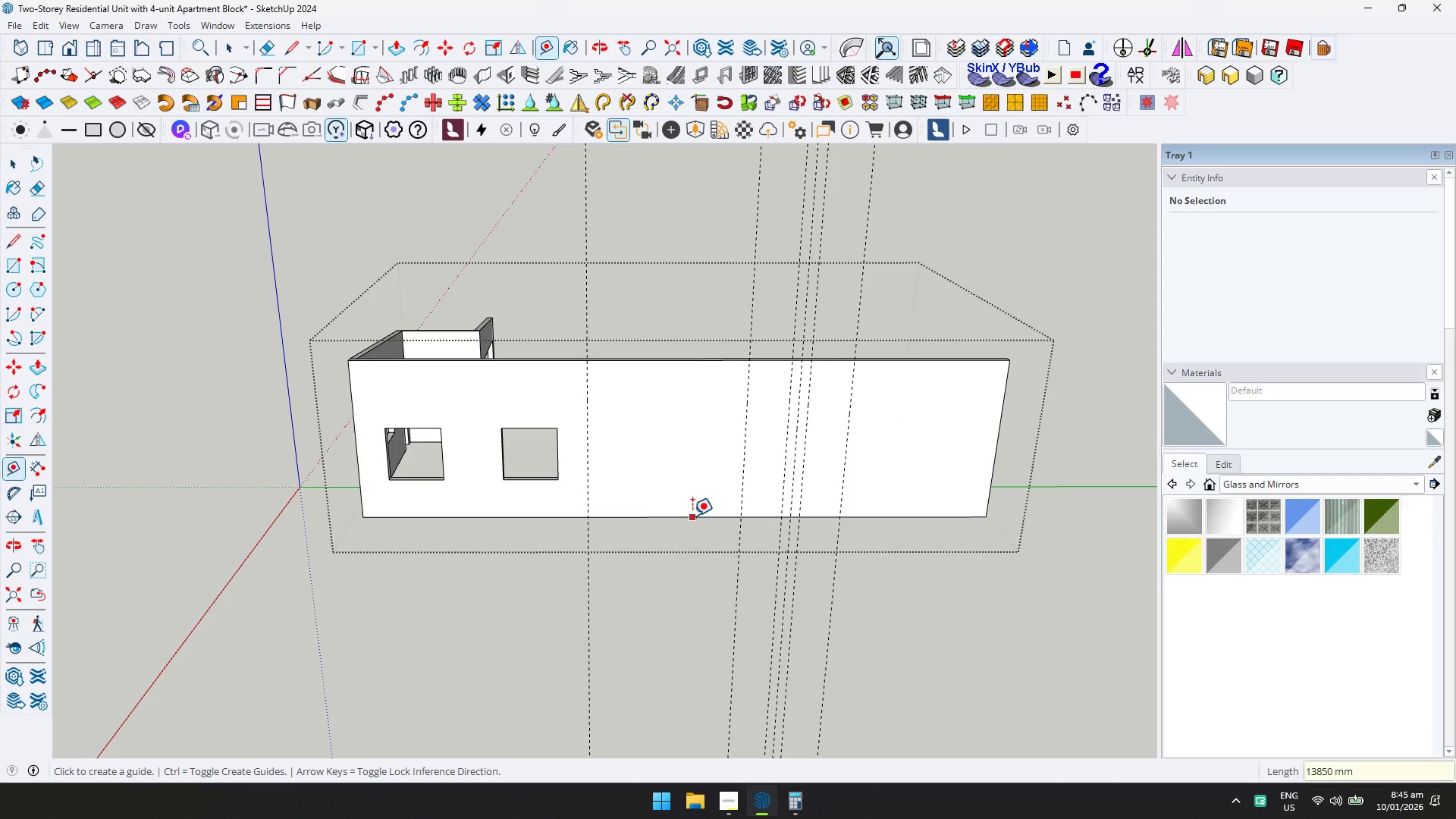 
left_click([692, 516])
 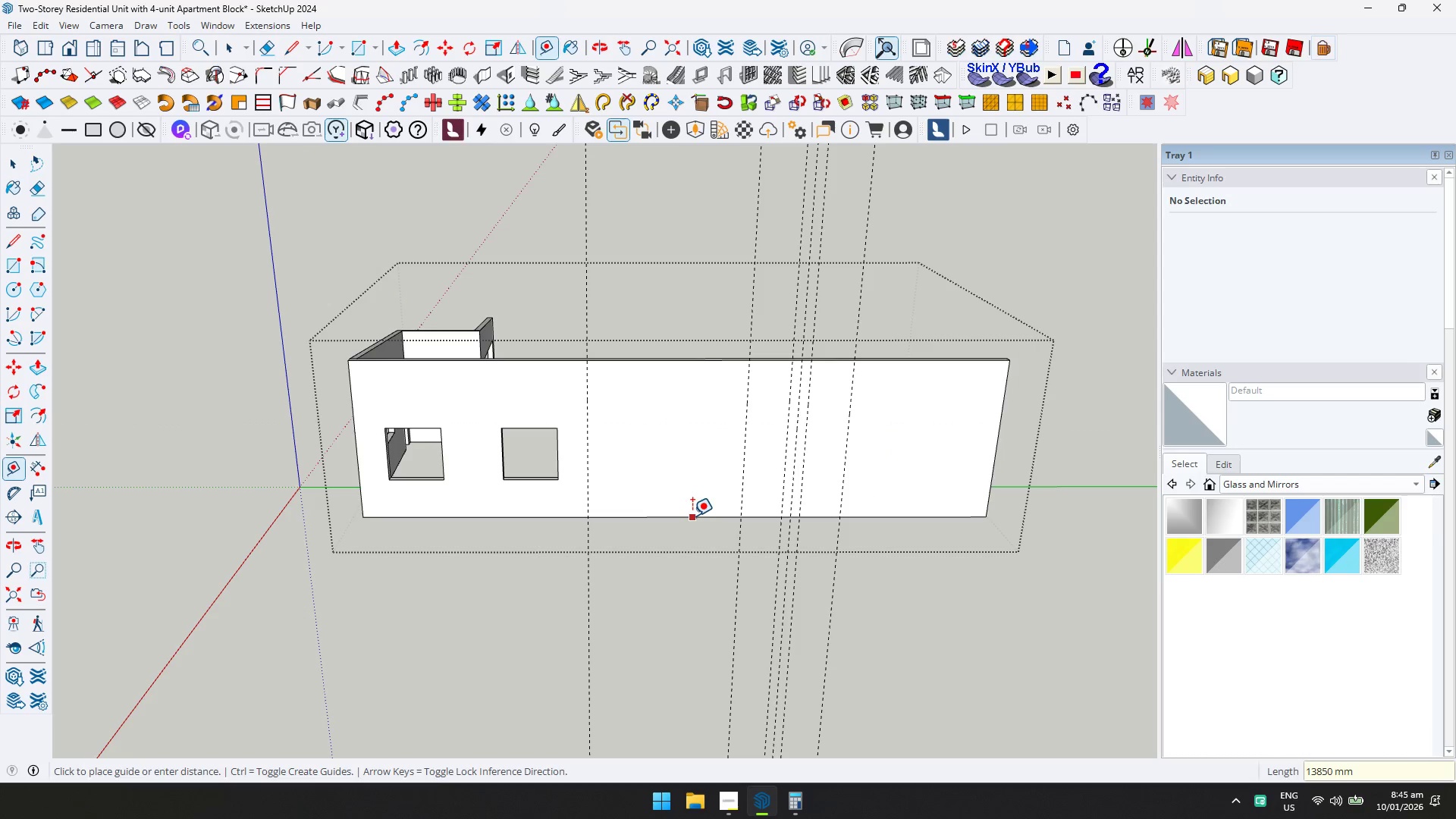 
key(ArrowUp)
 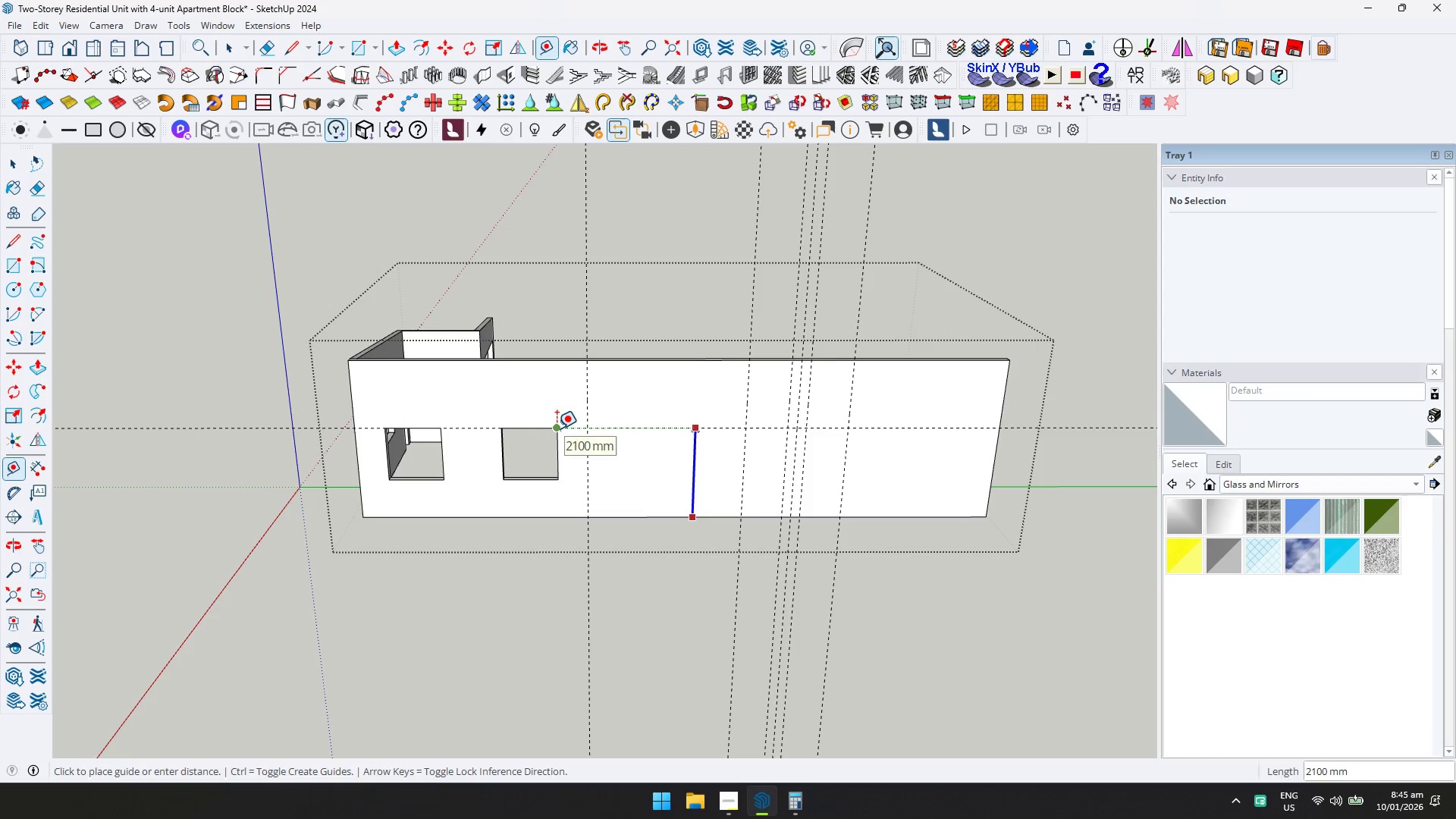 
left_click([557, 428])
 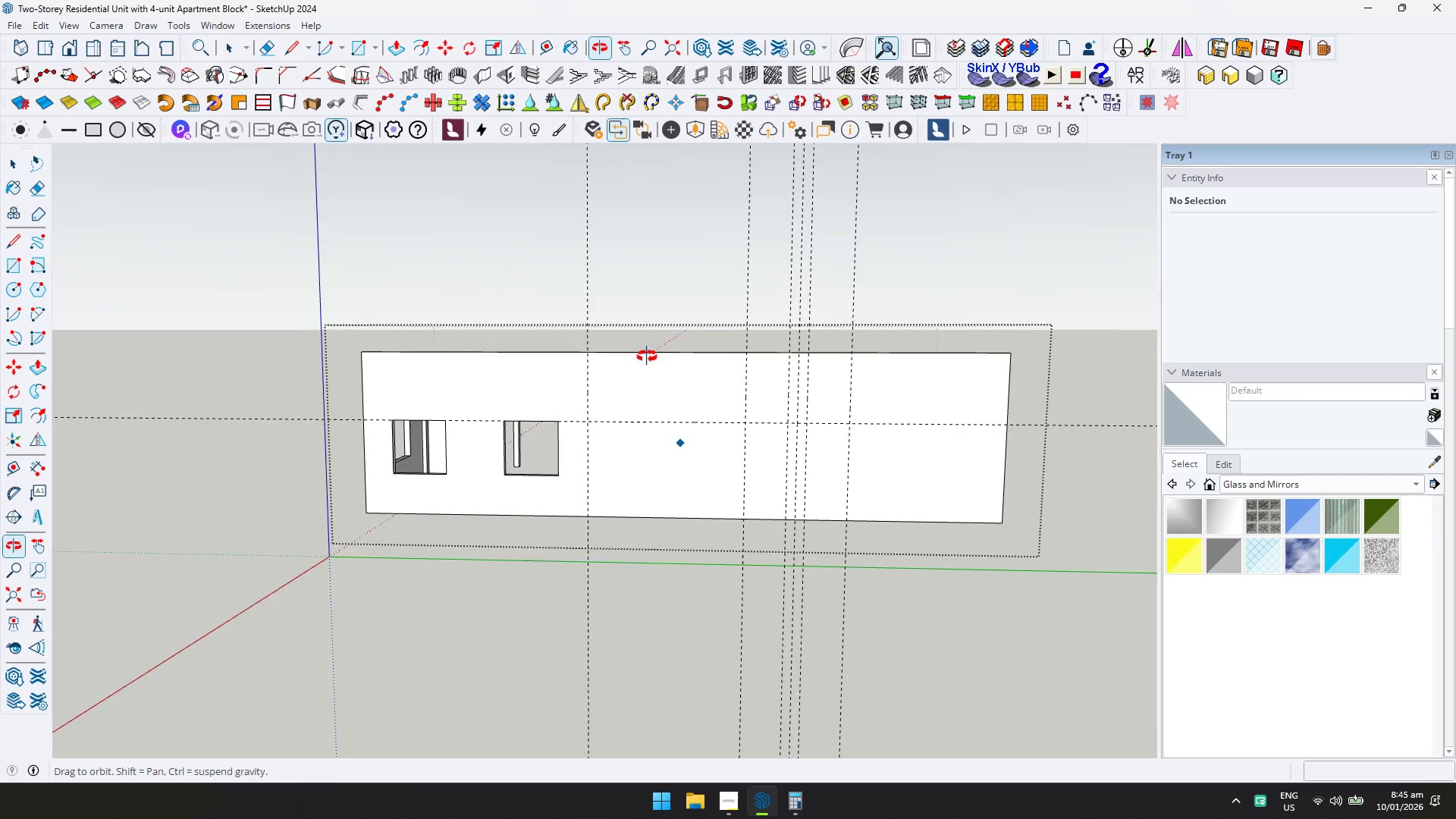 
scroll: coordinate [716, 416], scroll_direction: up, amount: 2.0
 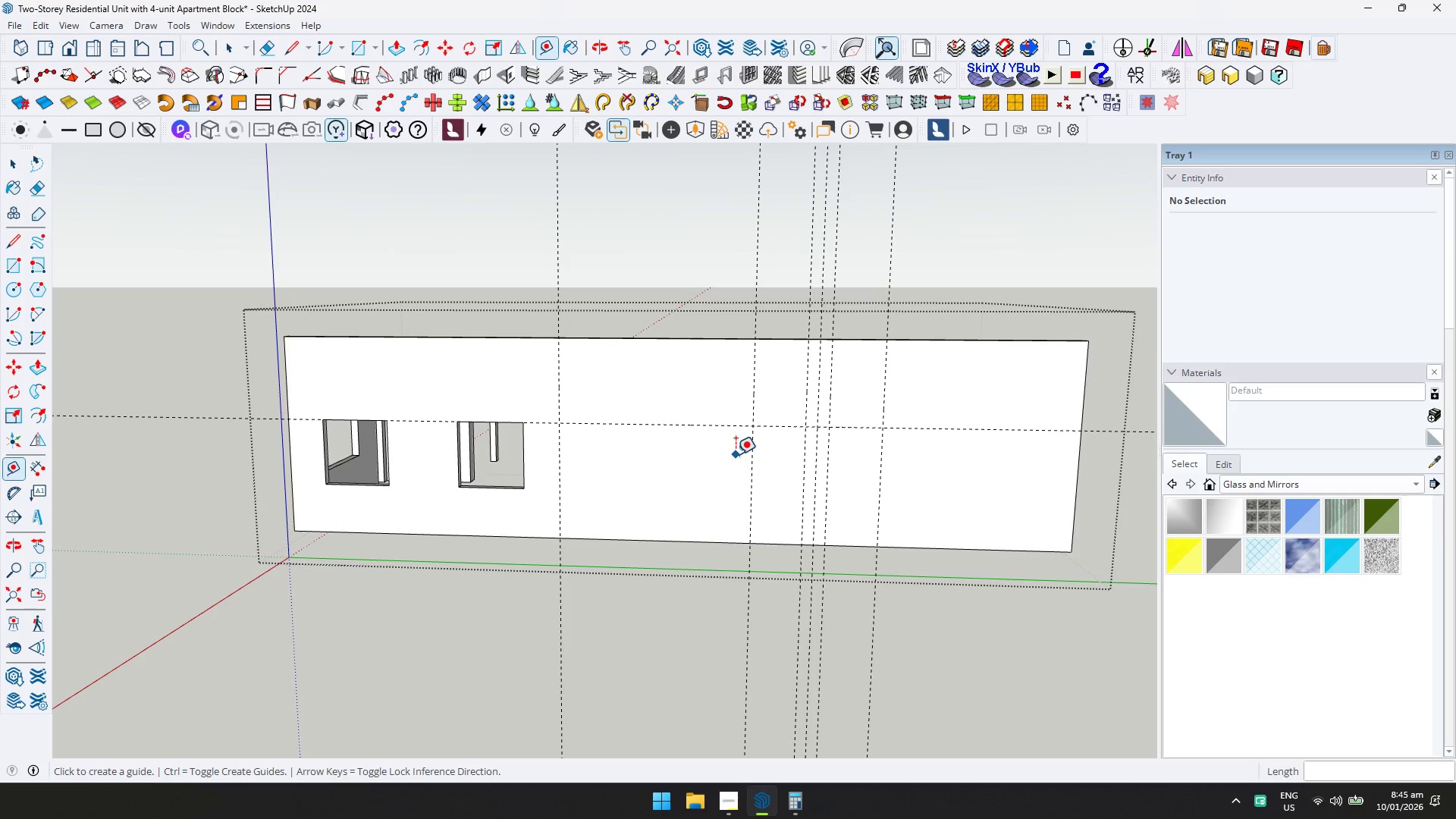 
mouse_move([730, 472])
 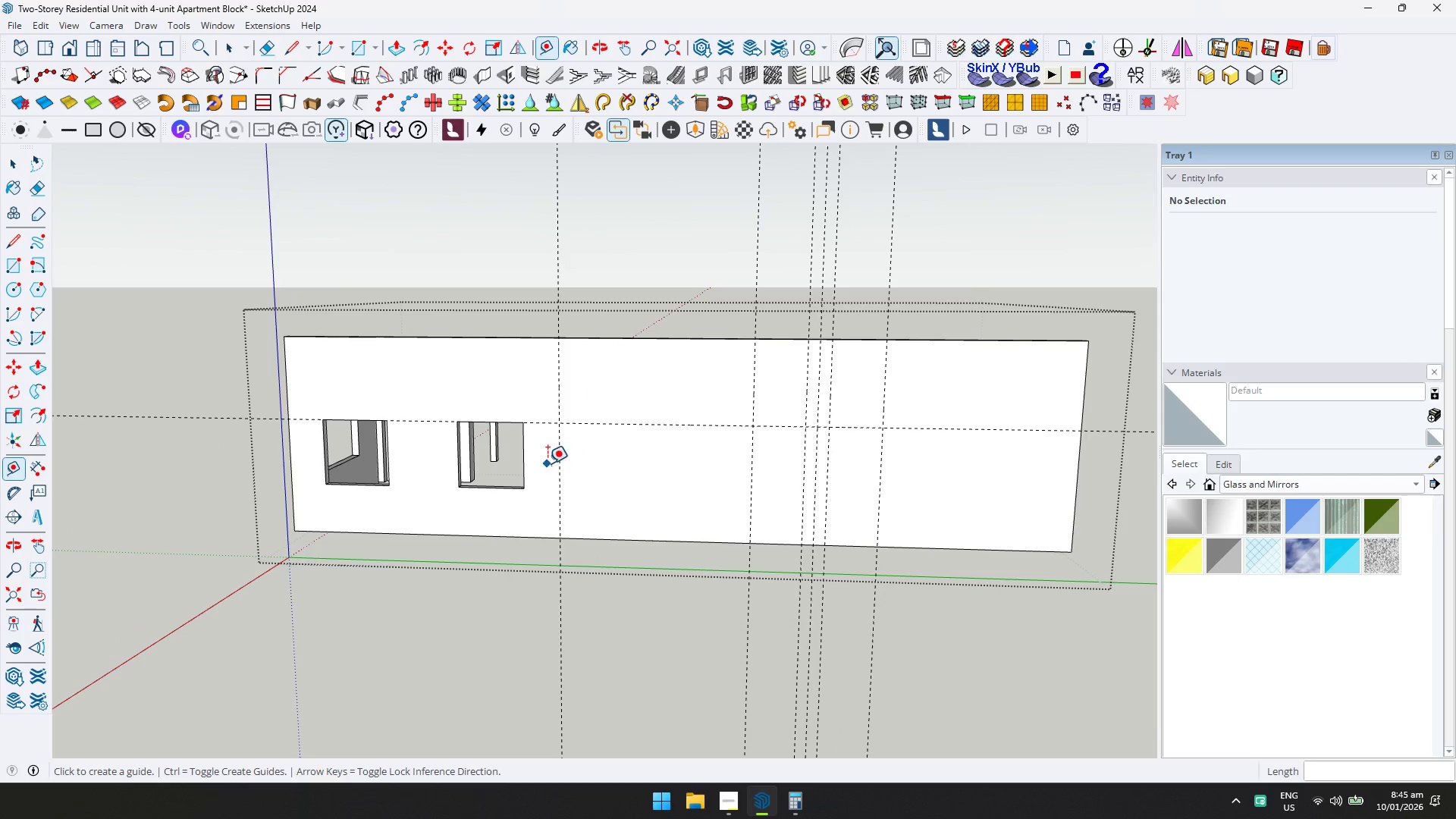 
left_click([558, 463])
 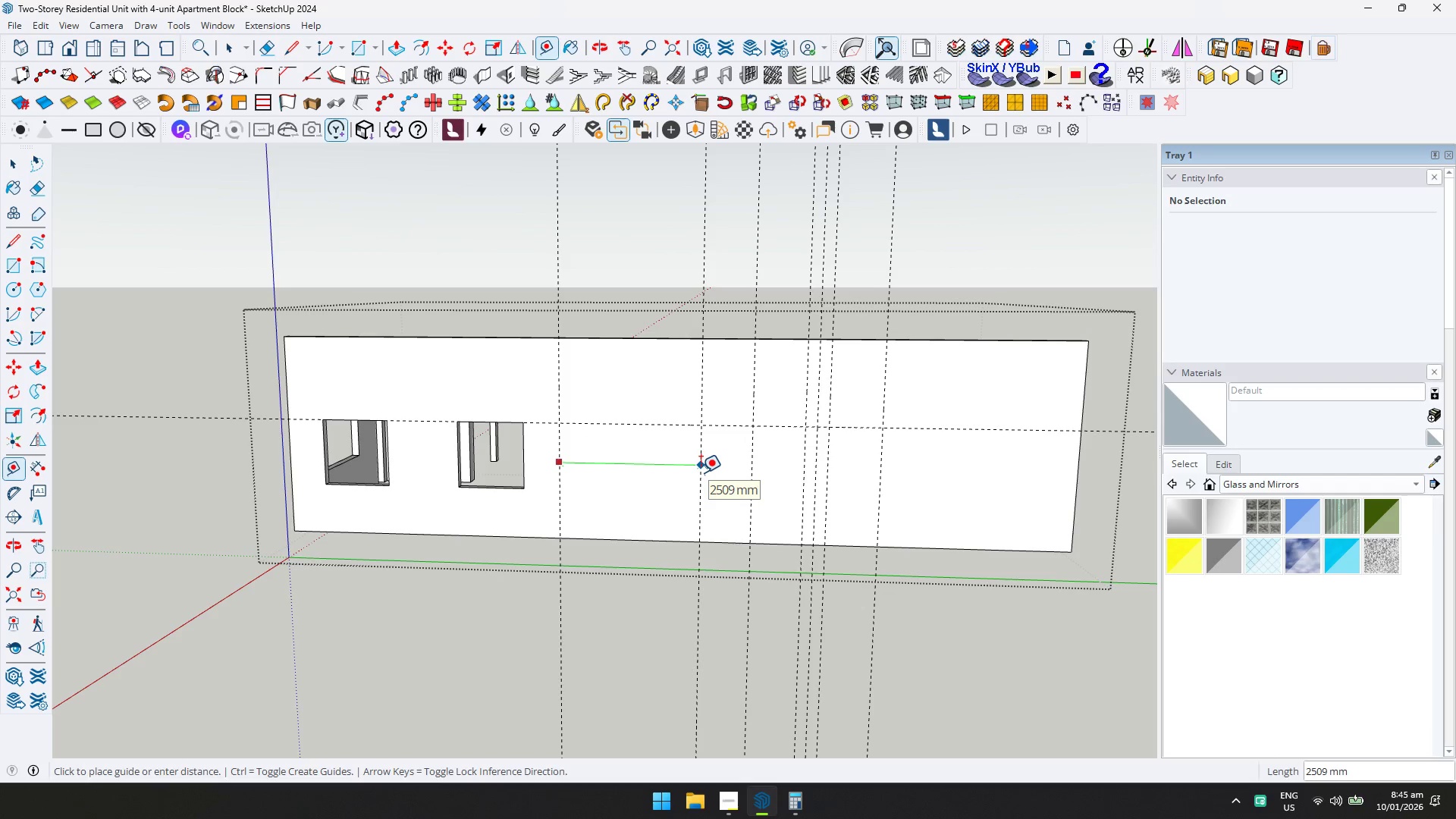 
type(1700)
 